 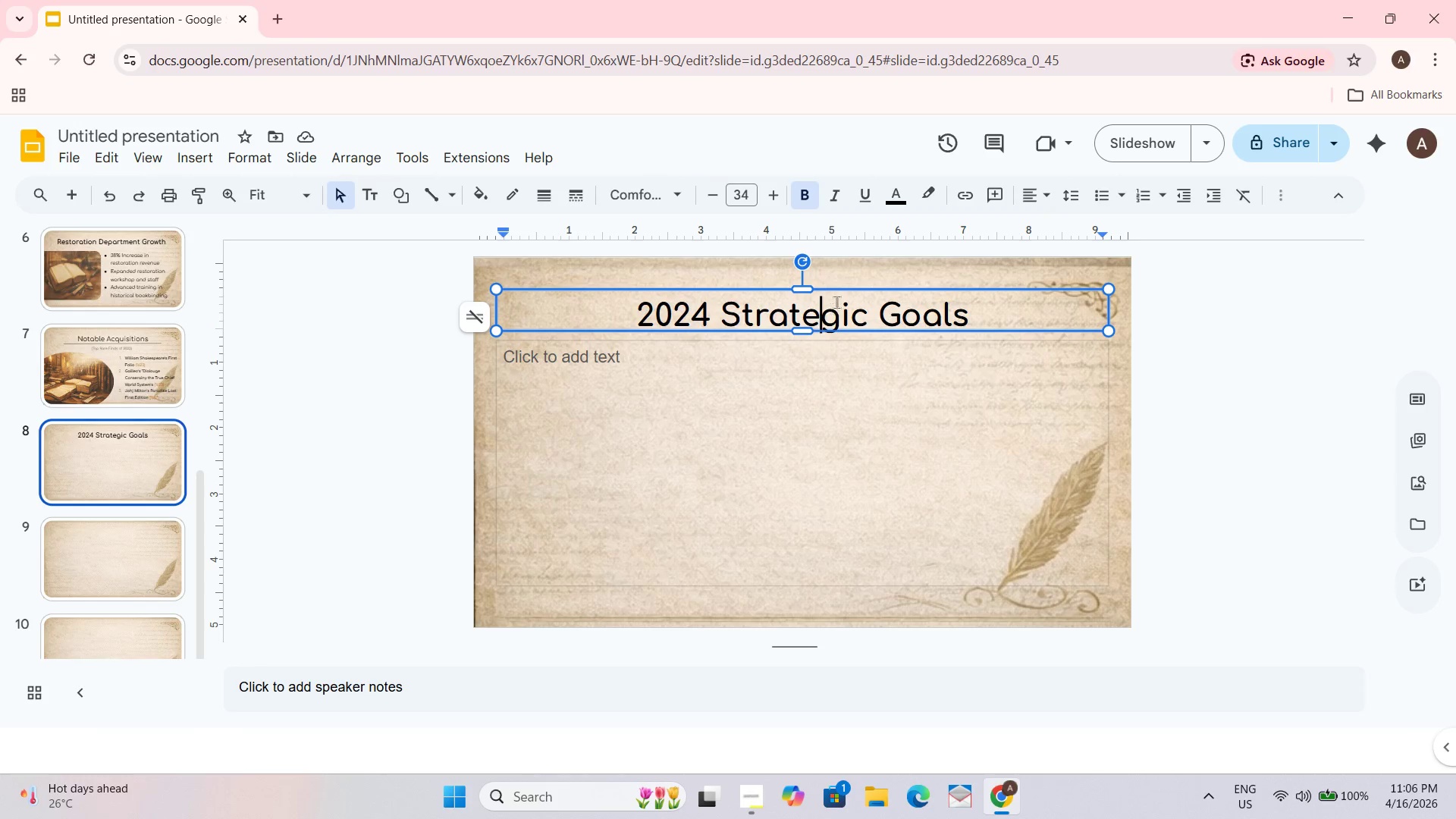 
left_click_drag(start_coordinate=[842, 293], to_coordinate=[844, 284])
 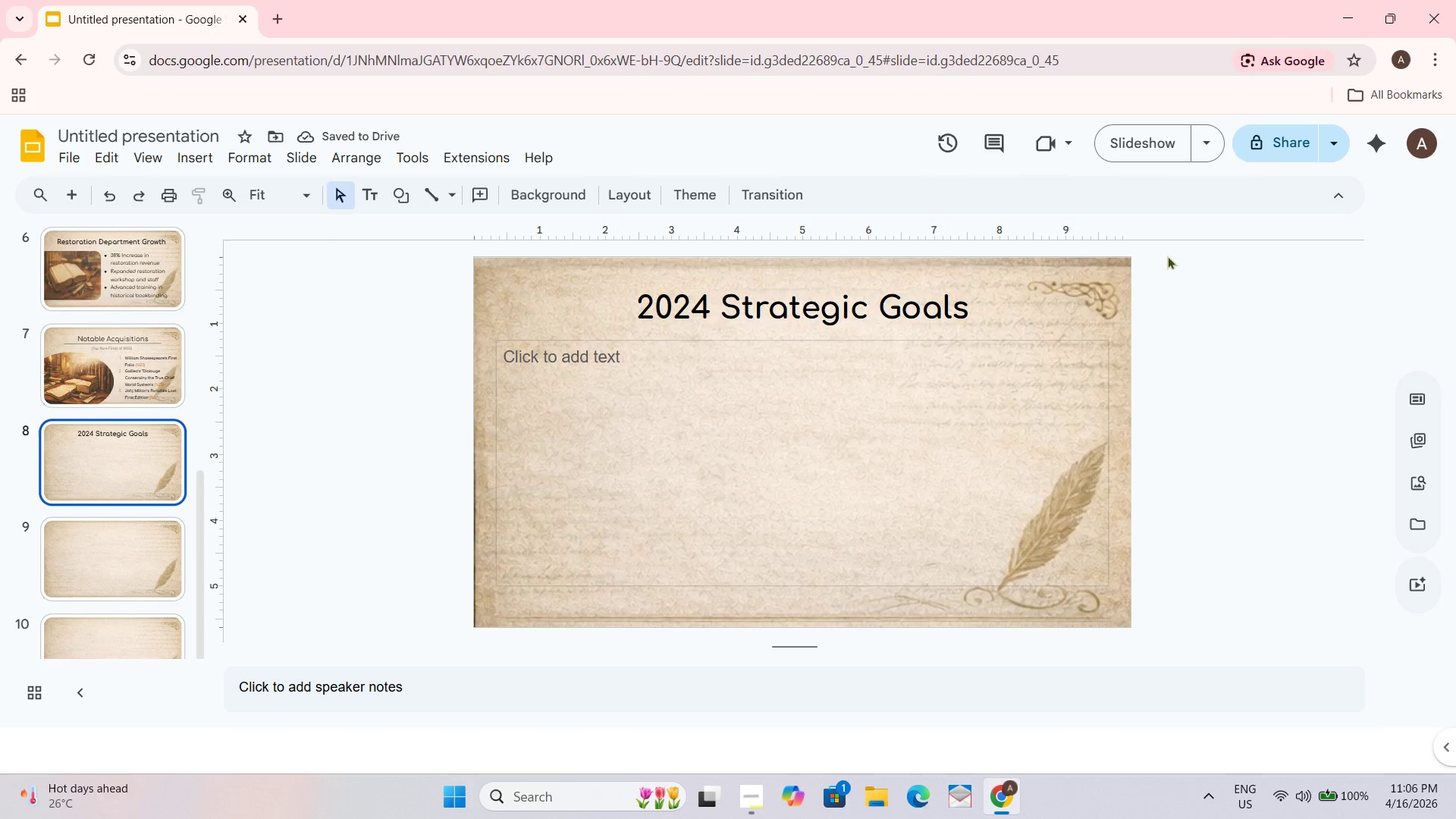 
wait(6.86)
 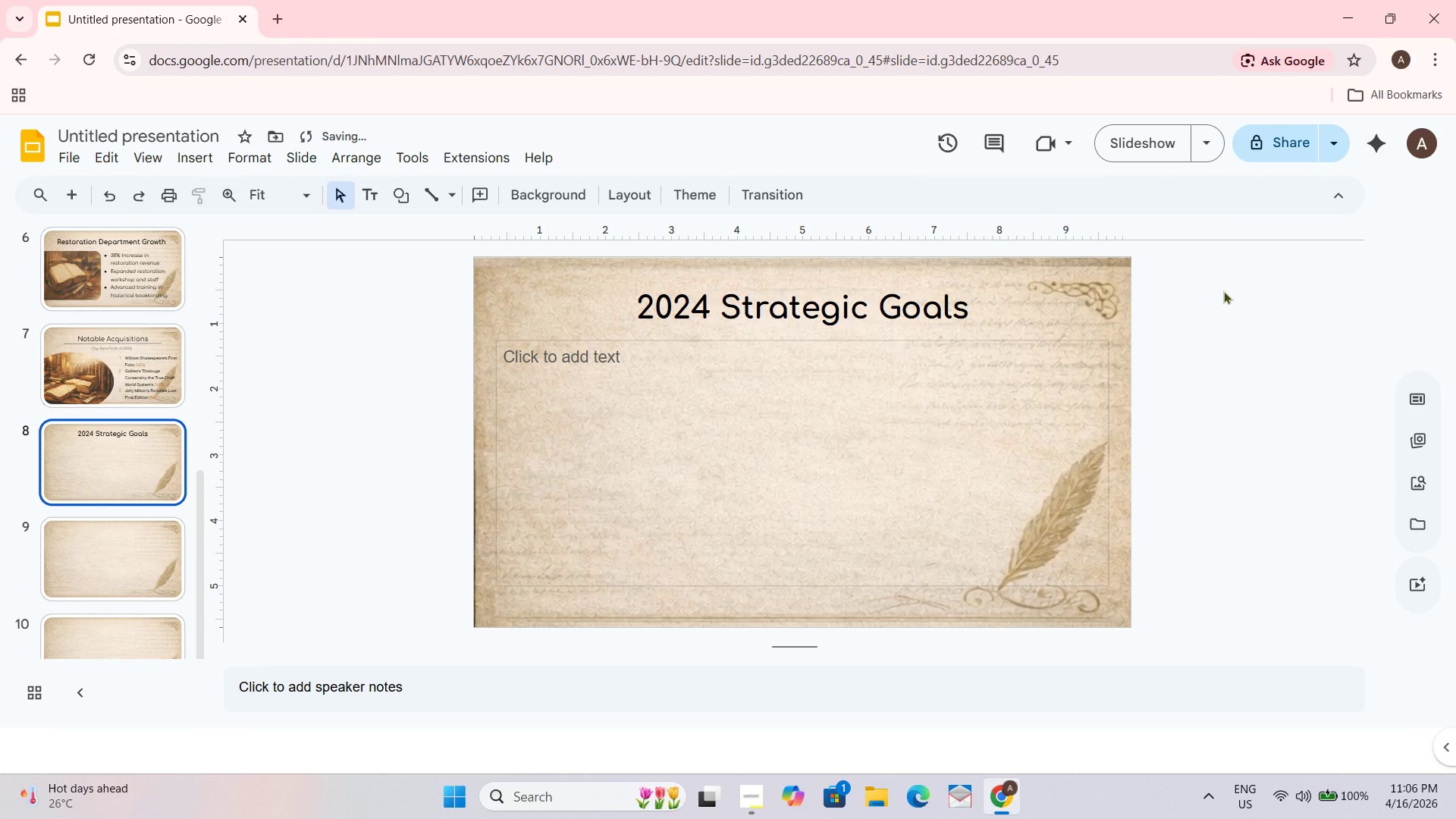 
left_click([736, 398])
 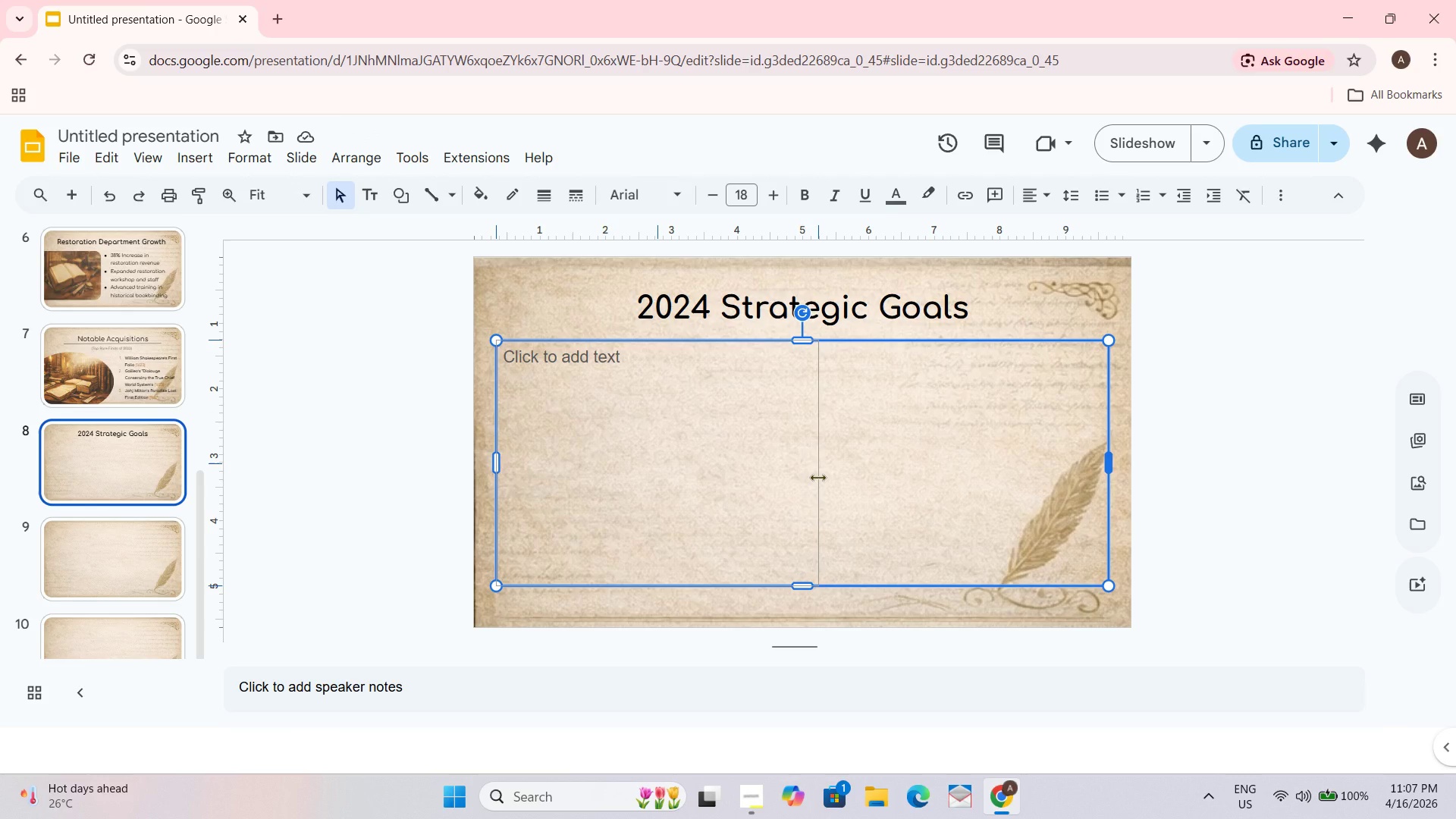 
wait(8.03)
 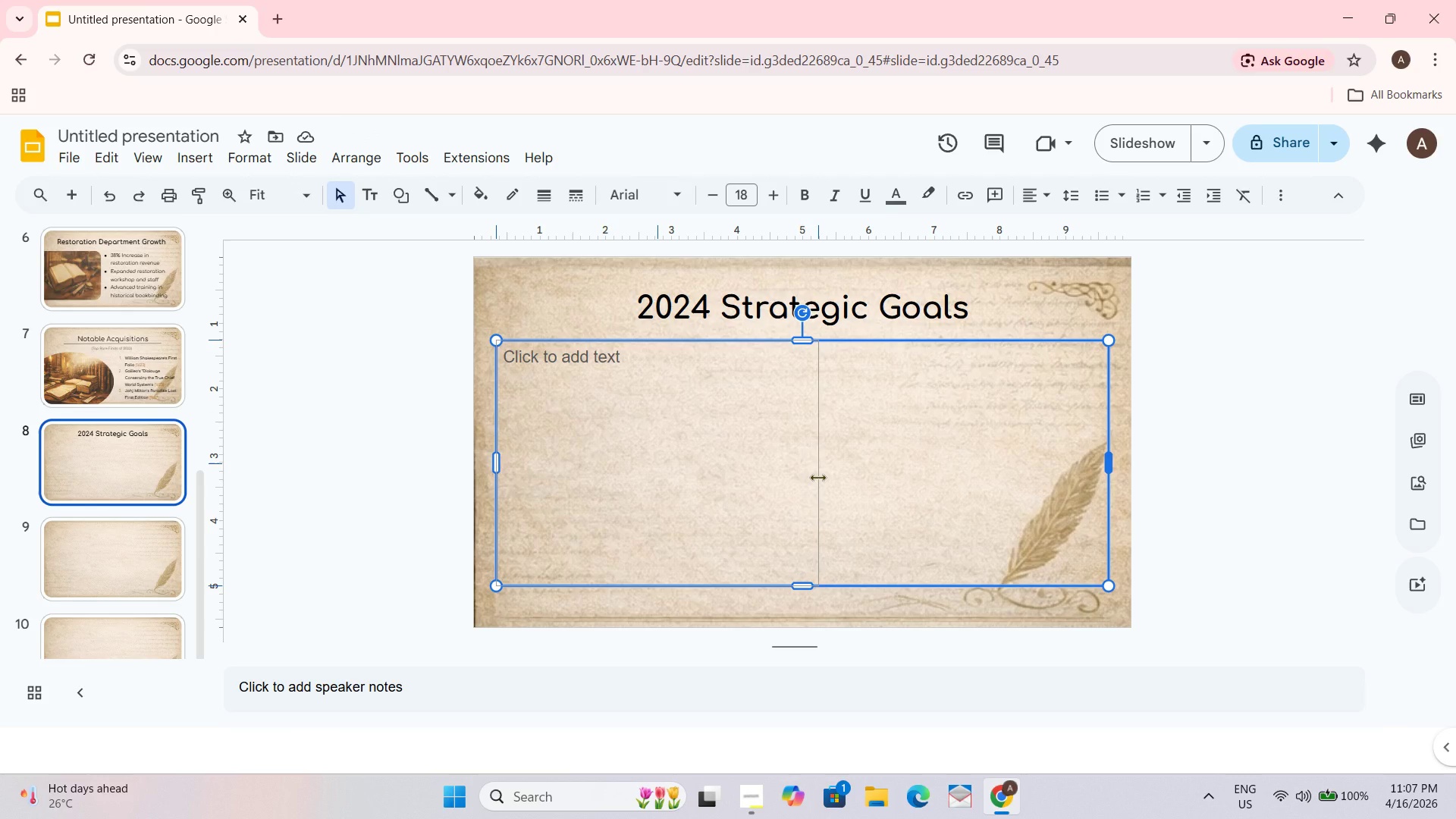 
left_click_drag(start_coordinate=[496, 468], to_coordinate=[764, 458])
 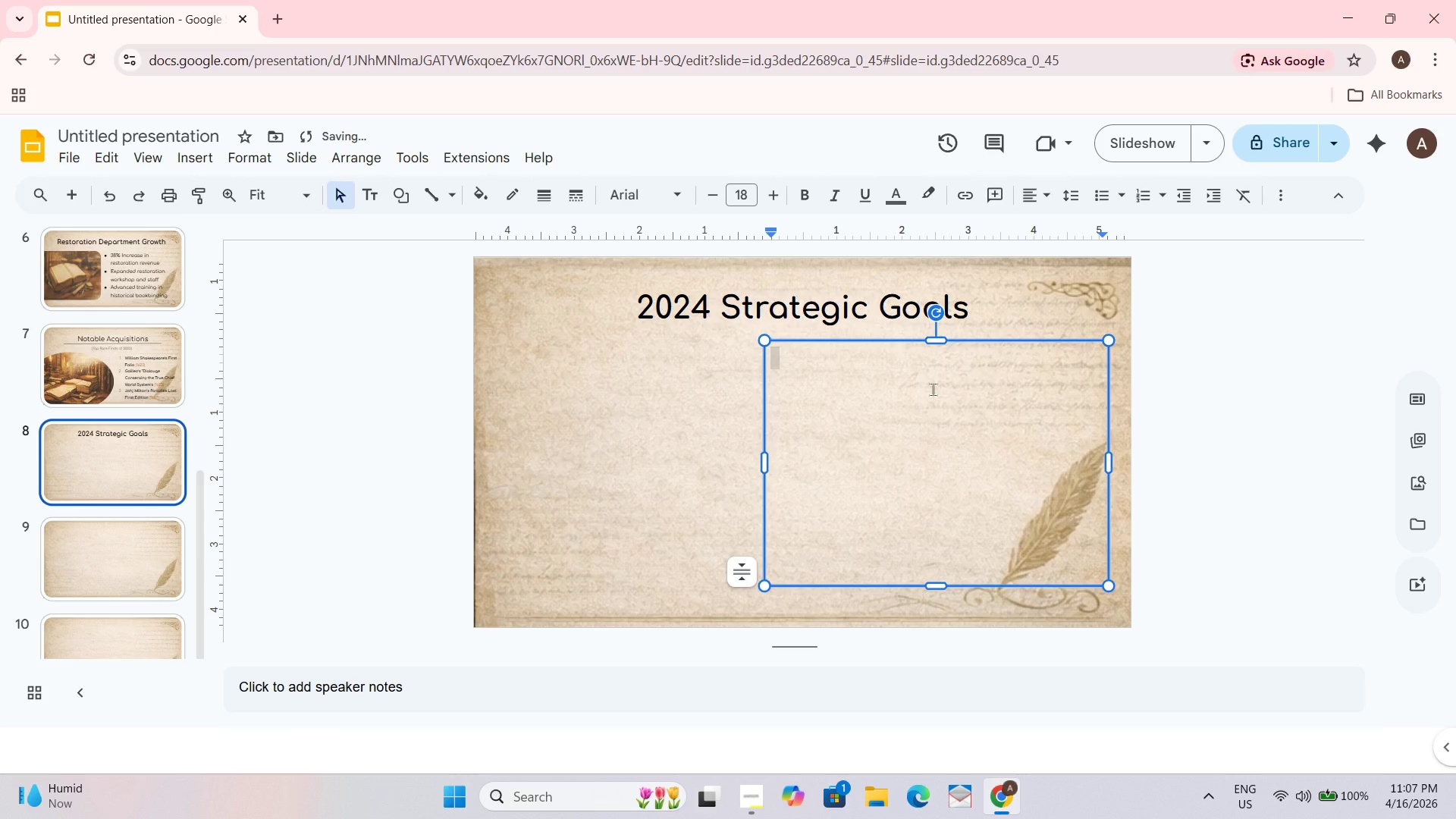 
key(Shift+ShiftLeft)
 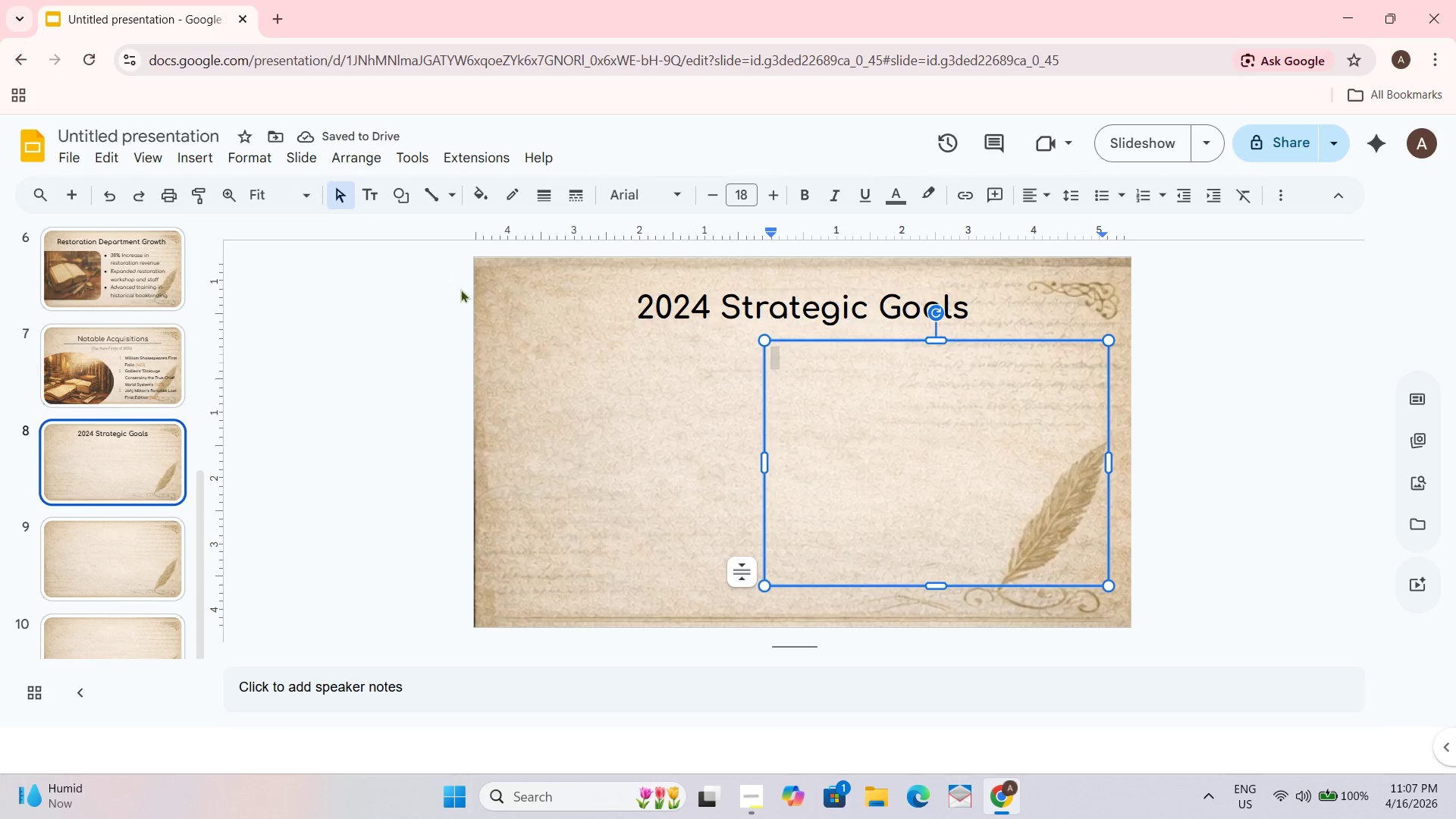 
scroll: coordinate [259, 408], scroll_direction: up, amount: 1.0
 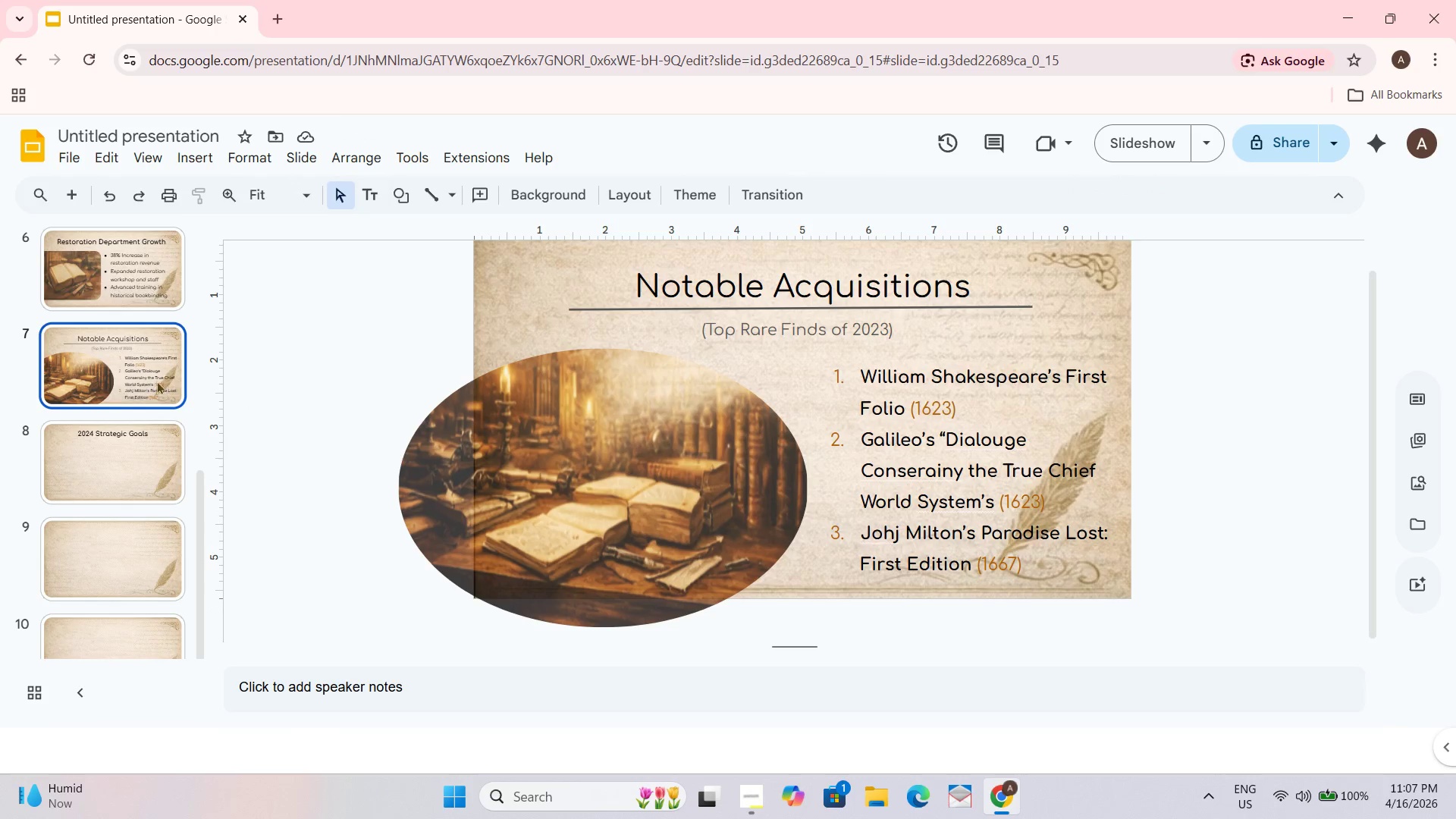 
double_click([130, 376])
 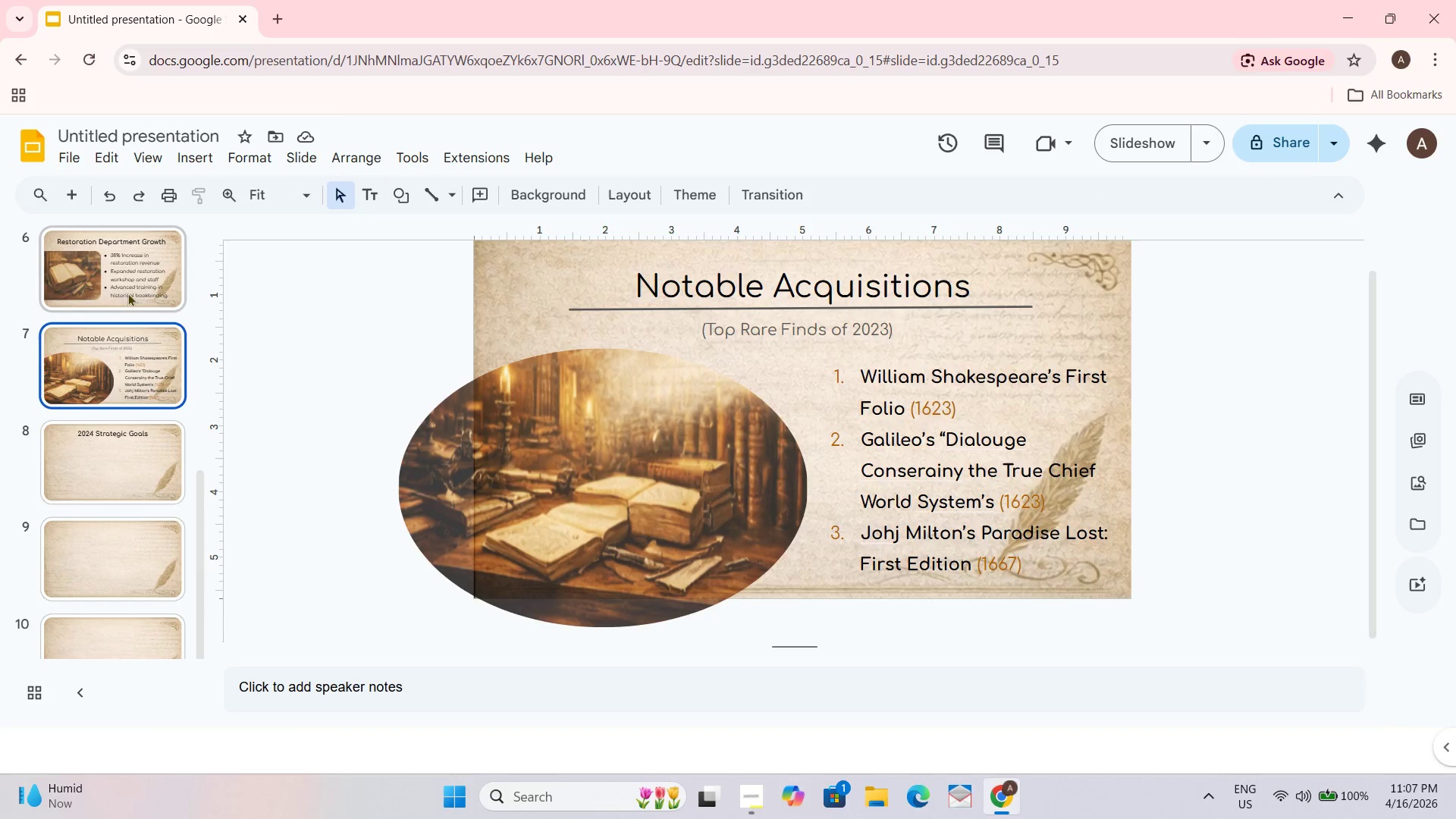 
left_click([133, 273])
 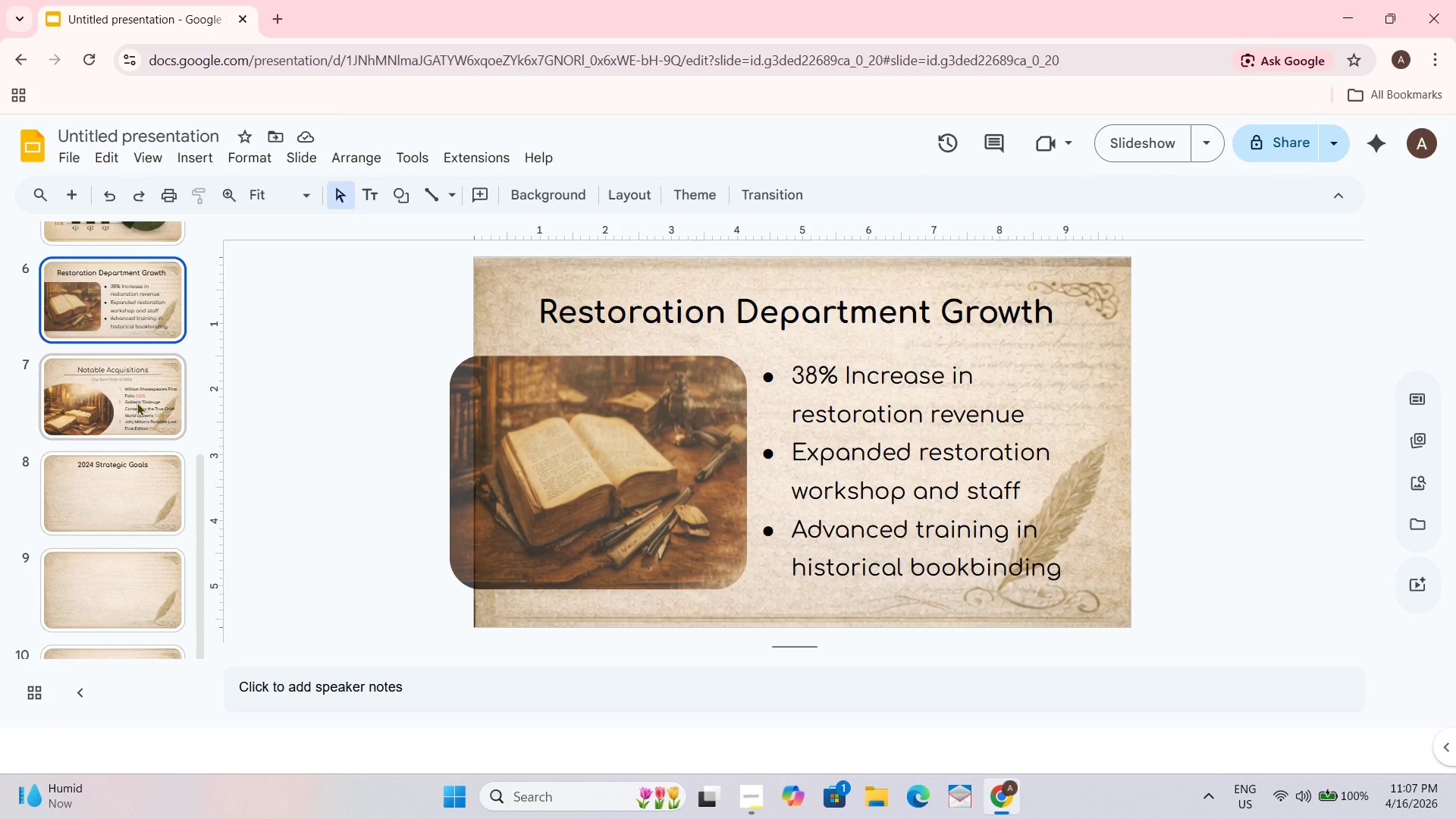 
left_click([136, 402])
 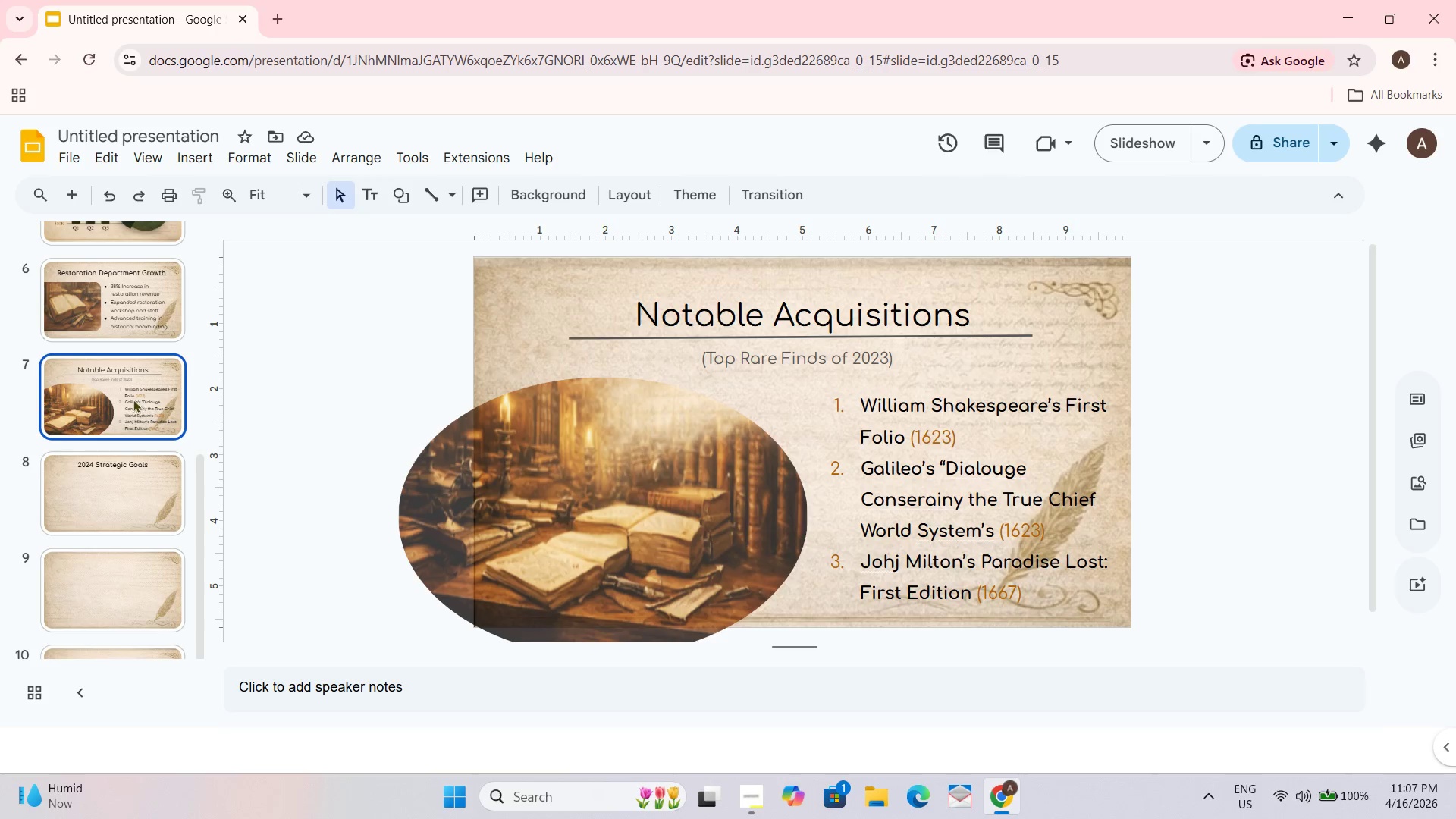 
scroll: coordinate [124, 382], scroll_direction: up, amount: 7.0
 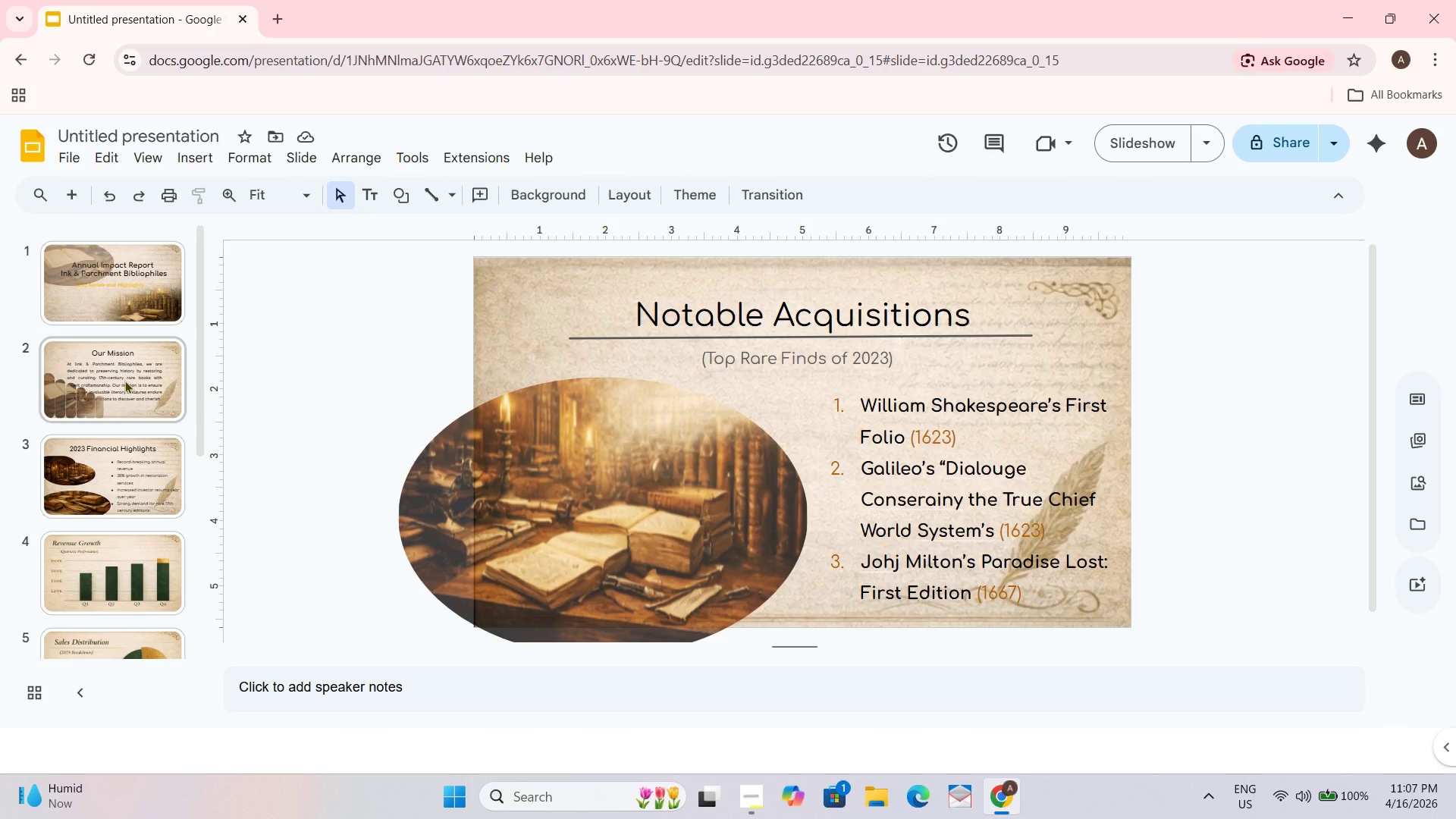 
wait(5.78)
 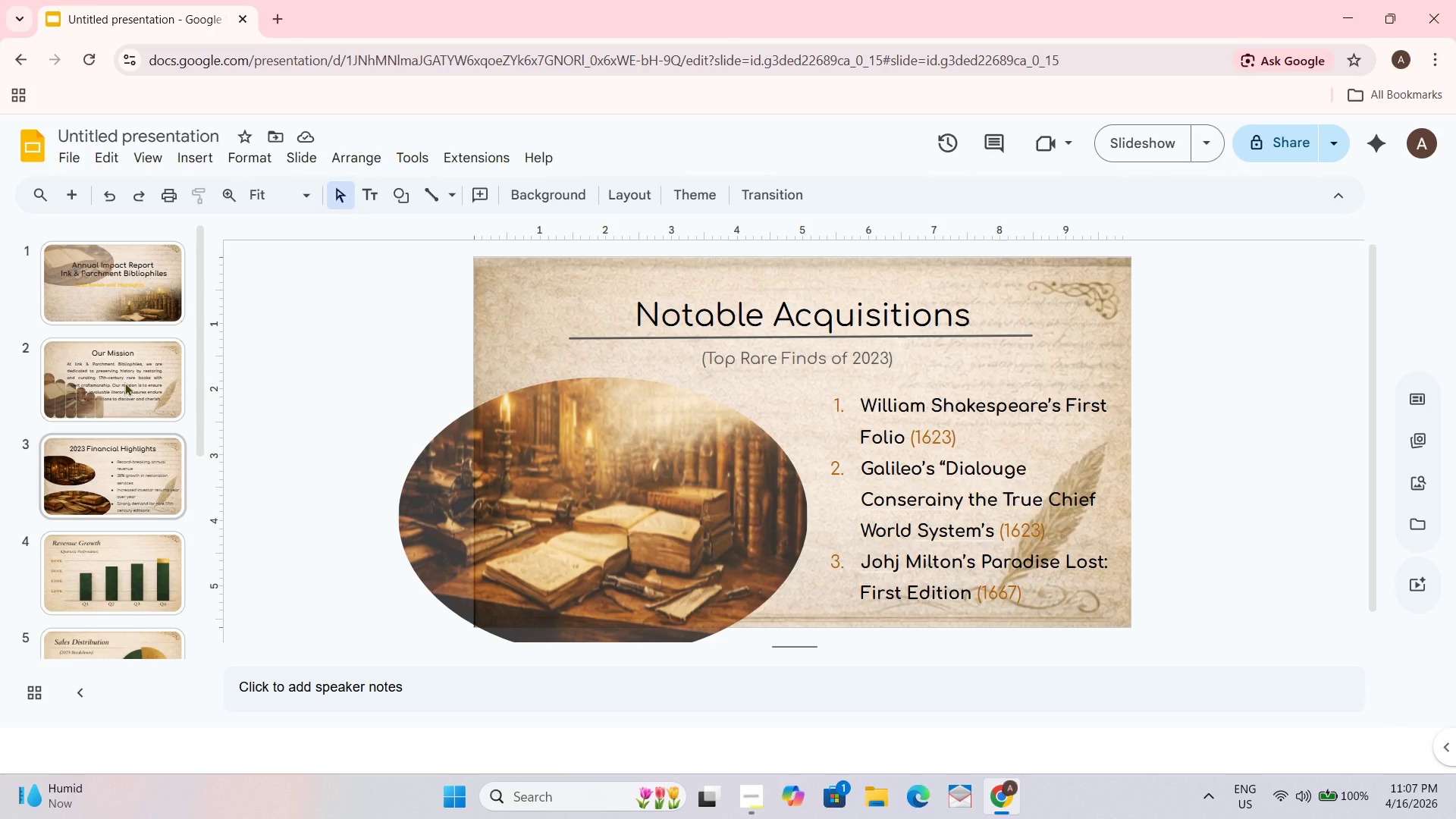 
left_click([124, 380])
 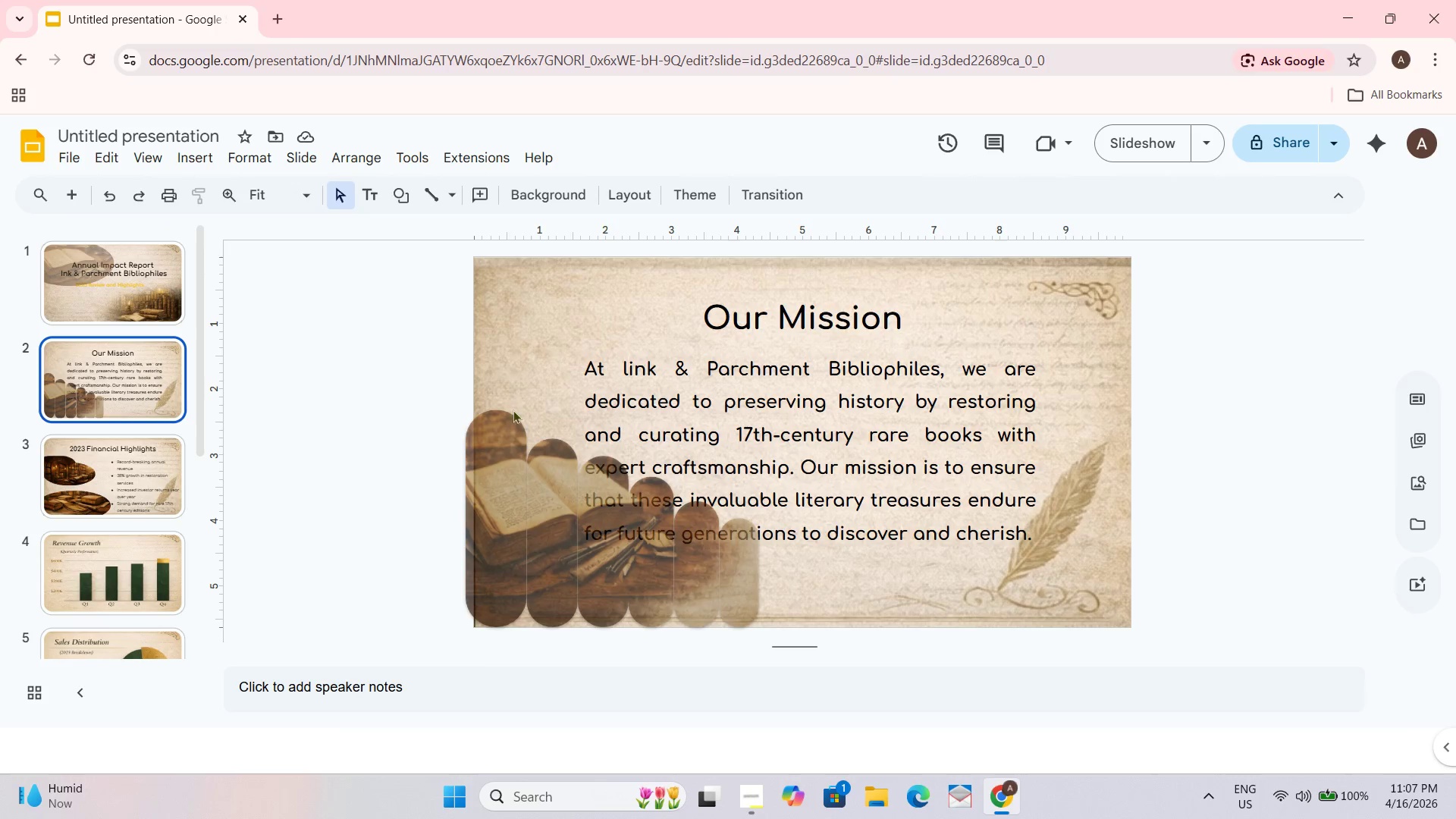 
left_click([486, 483])
 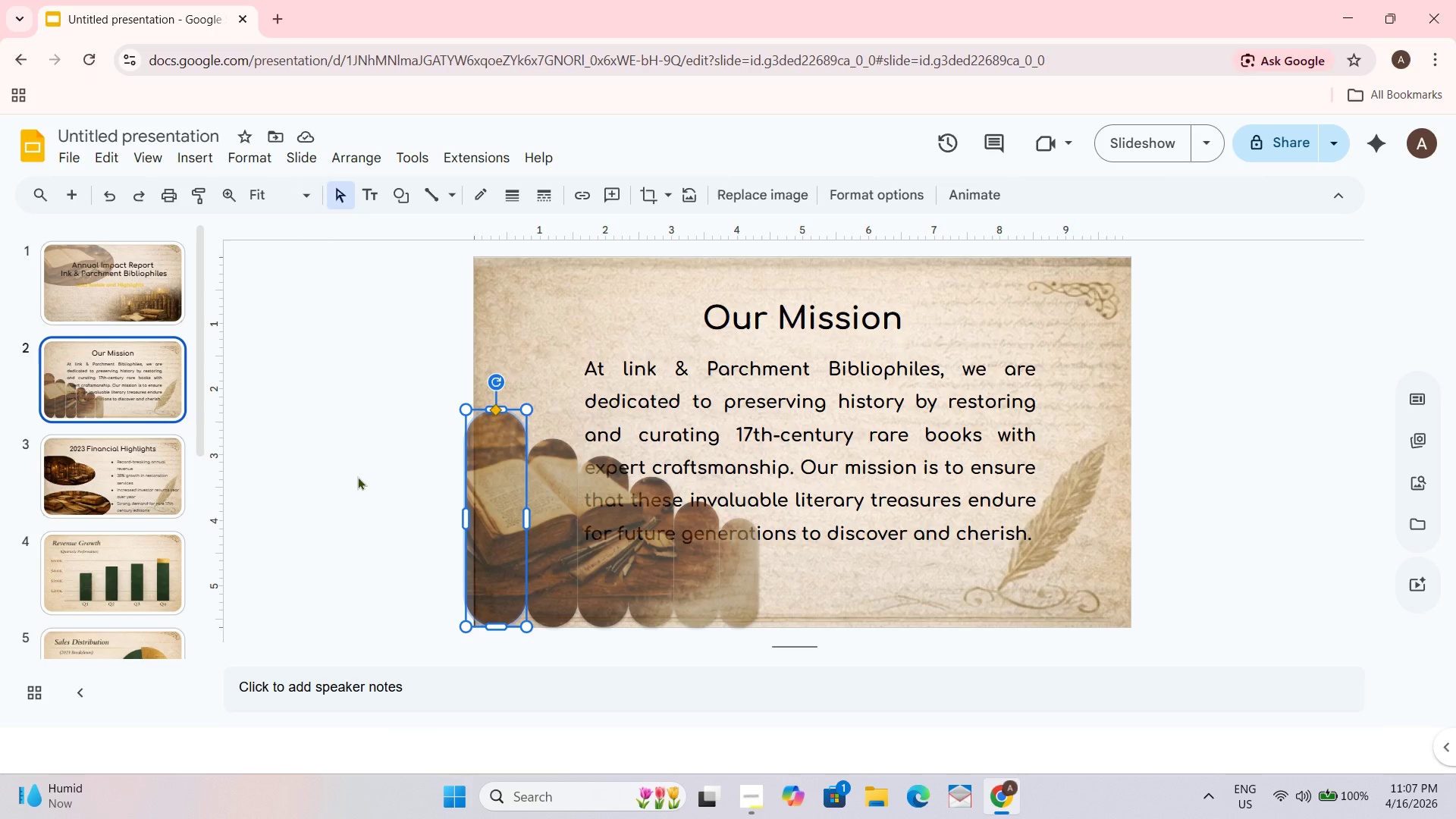 
left_click_drag(start_coordinate=[367, 528], to_coordinate=[771, 635])
 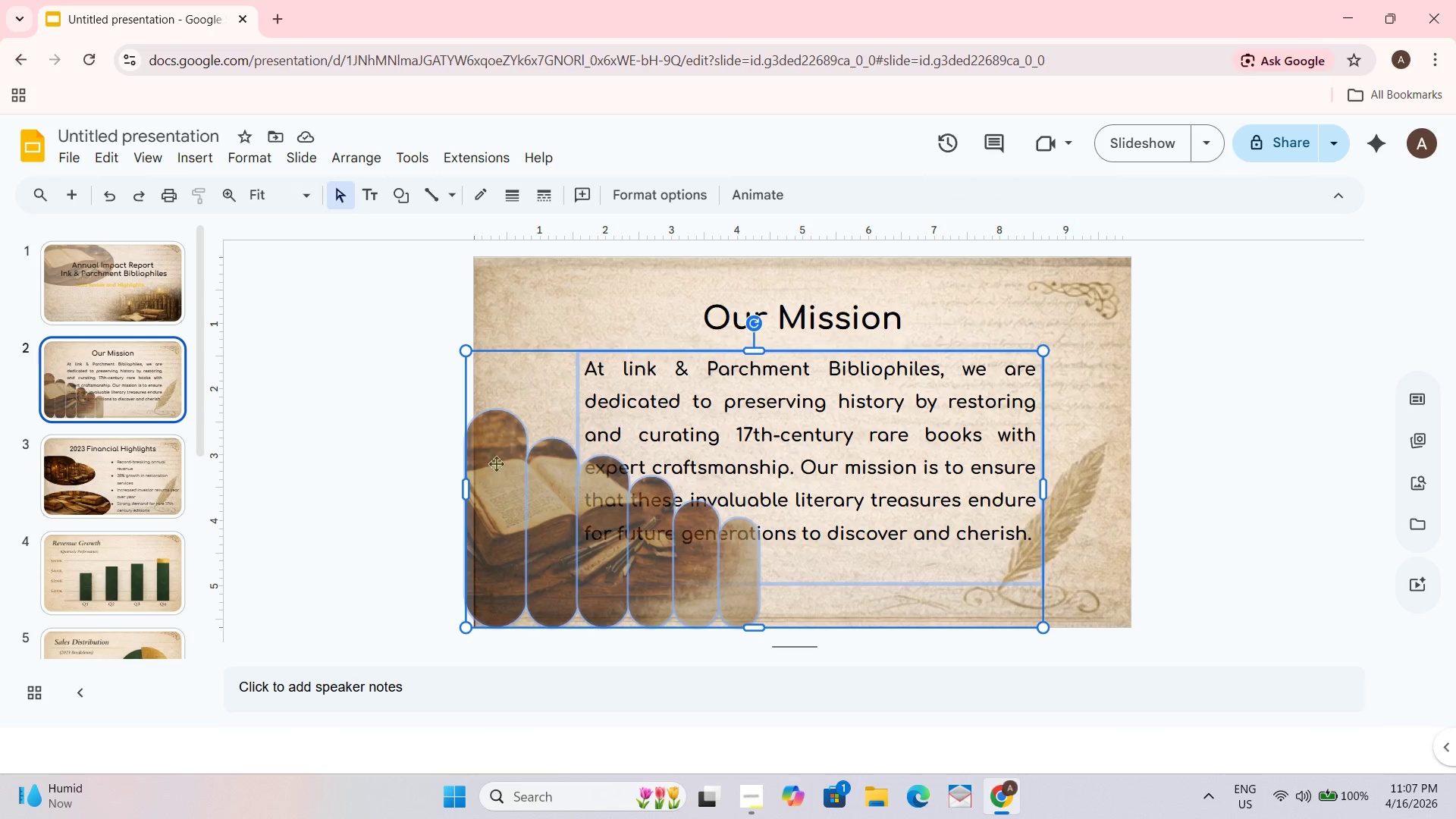 
left_click_drag(start_coordinate=[537, 563], to_coordinate=[537, 566])
 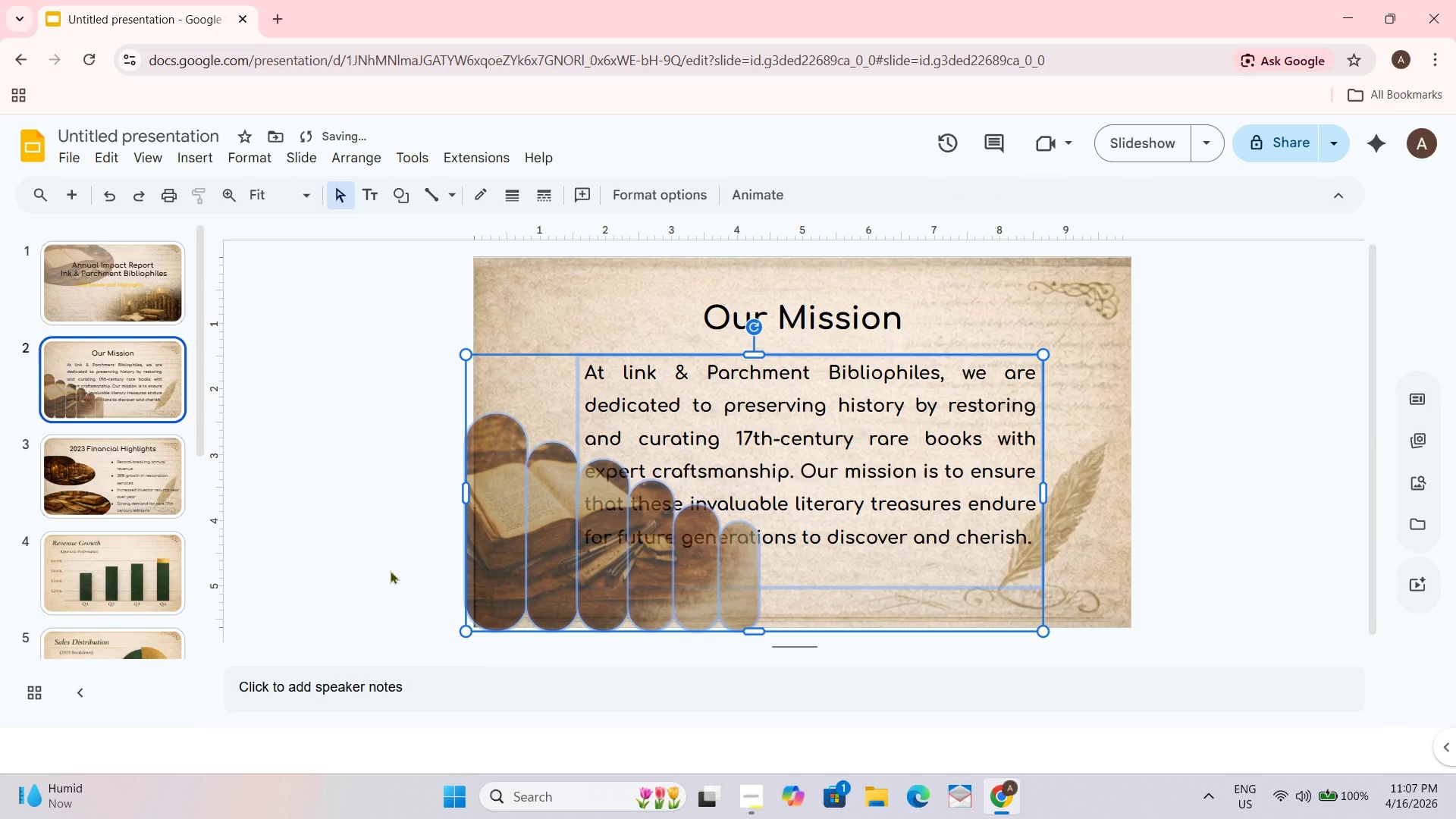 
key(Control+ControlLeft)
 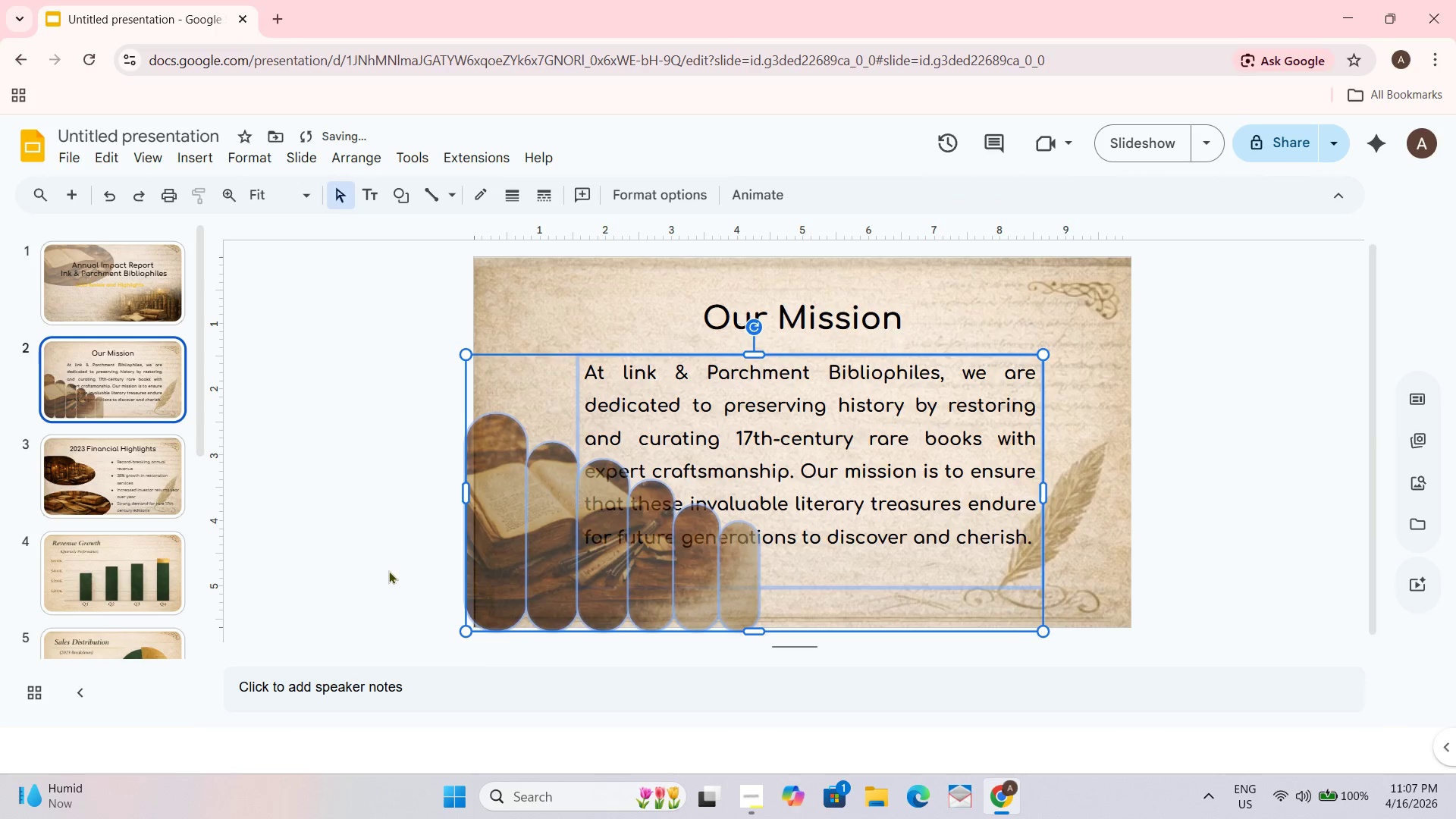 
key(Control+Z)
 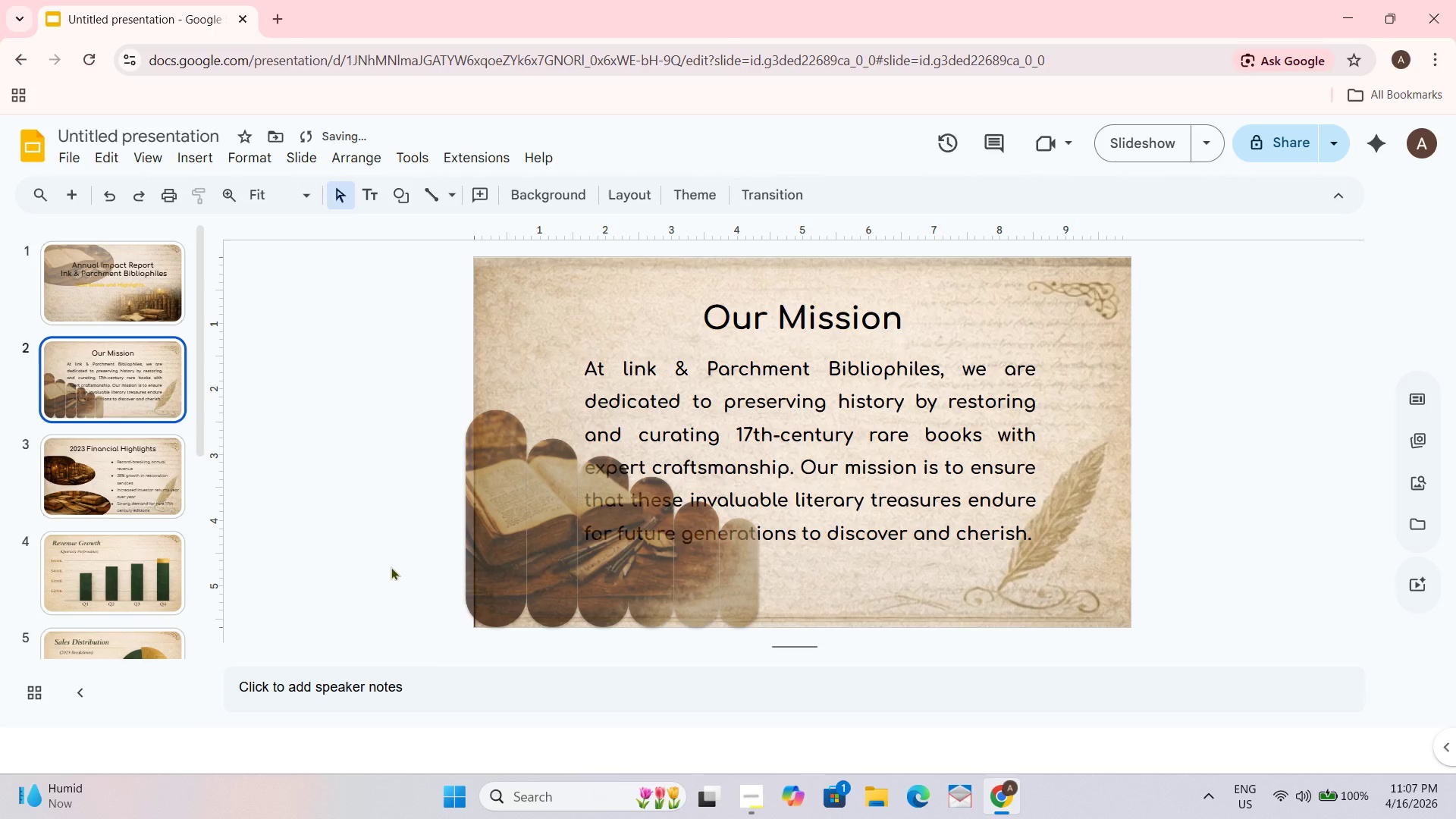 
left_click_drag(start_coordinate=[391, 566], to_coordinate=[799, 608])
 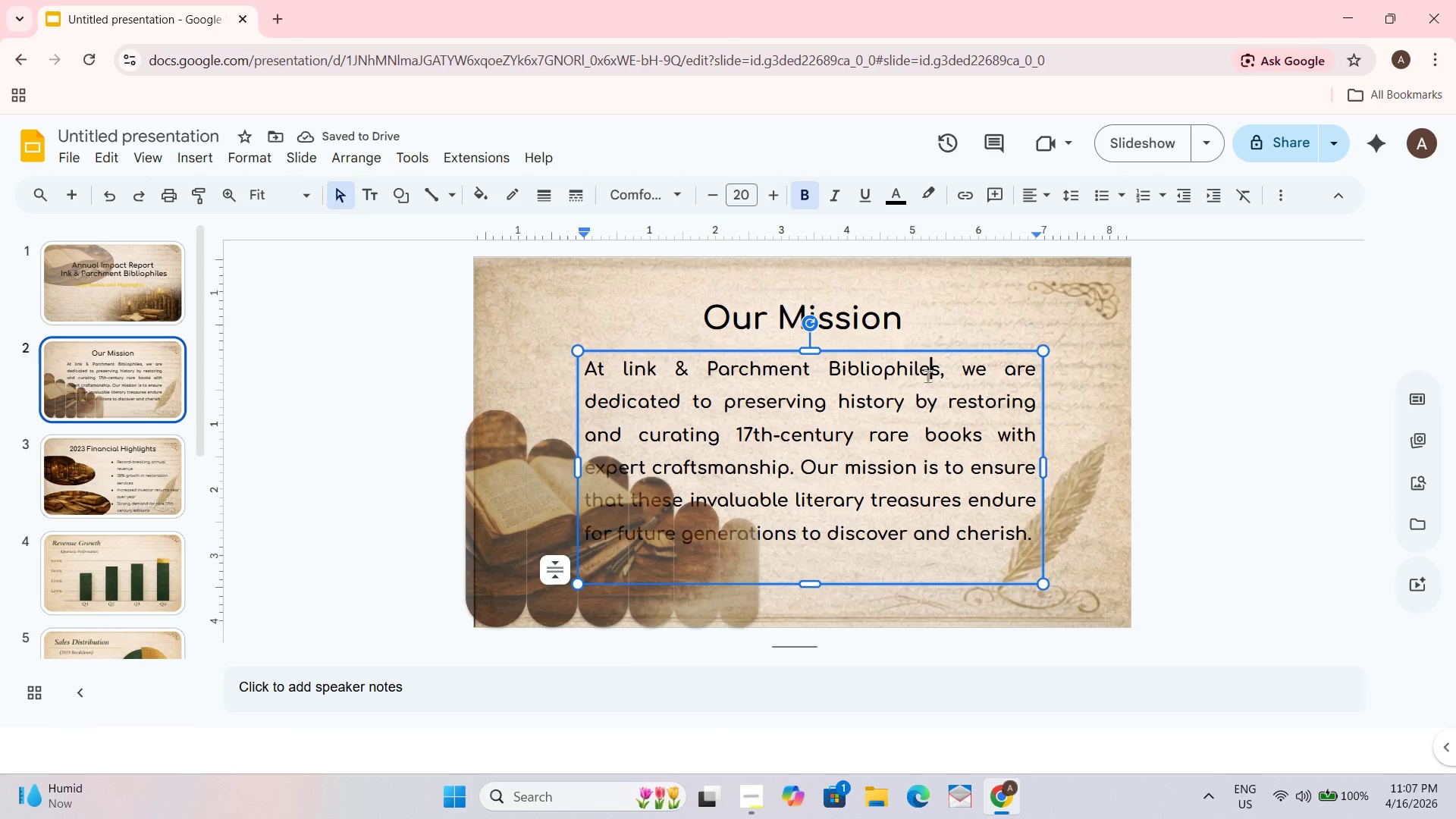 
left_click_drag(start_coordinate=[930, 349], to_coordinate=[993, 336])
 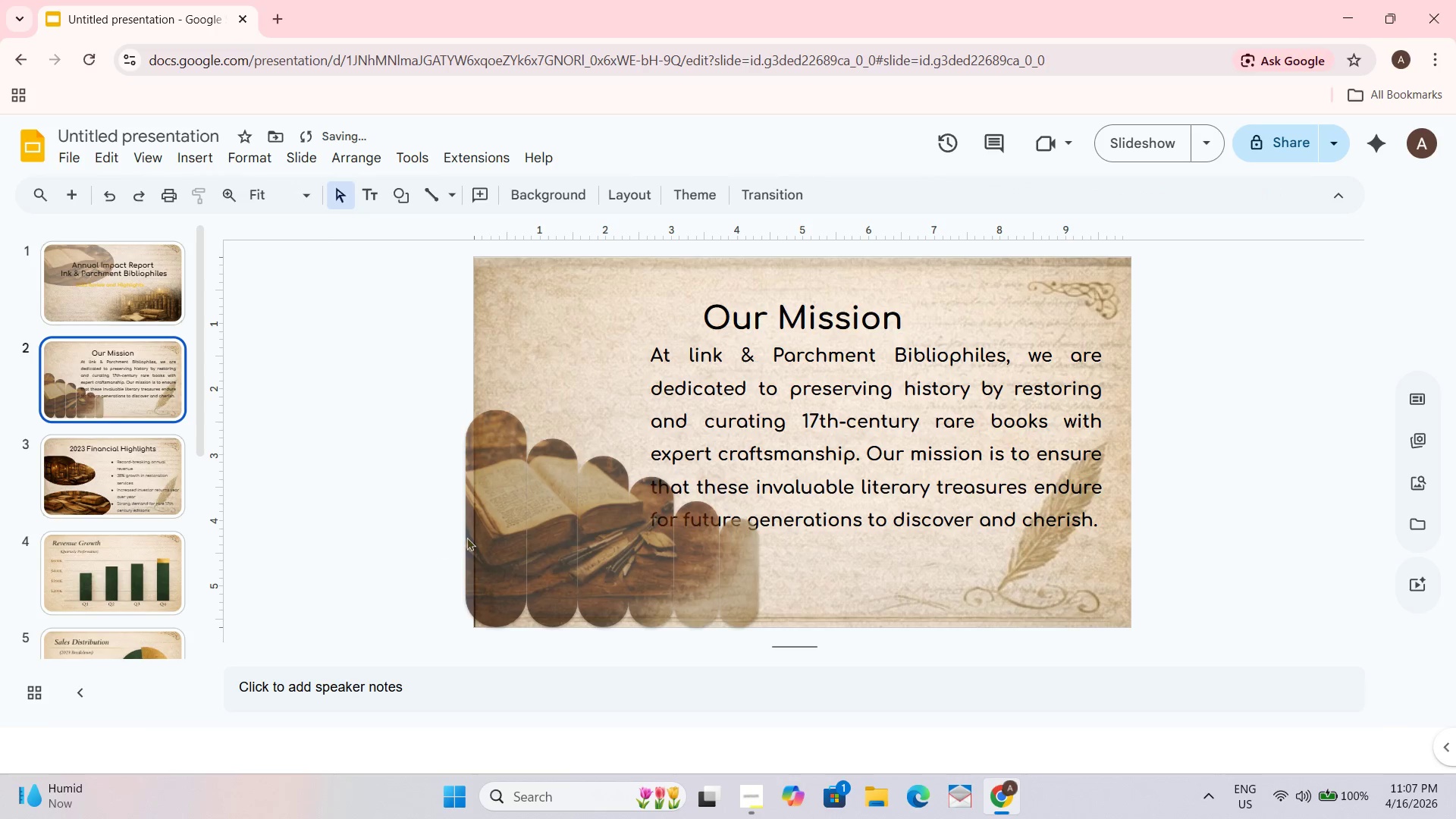 
left_click_drag(start_coordinate=[387, 489], to_coordinate=[647, 601])
 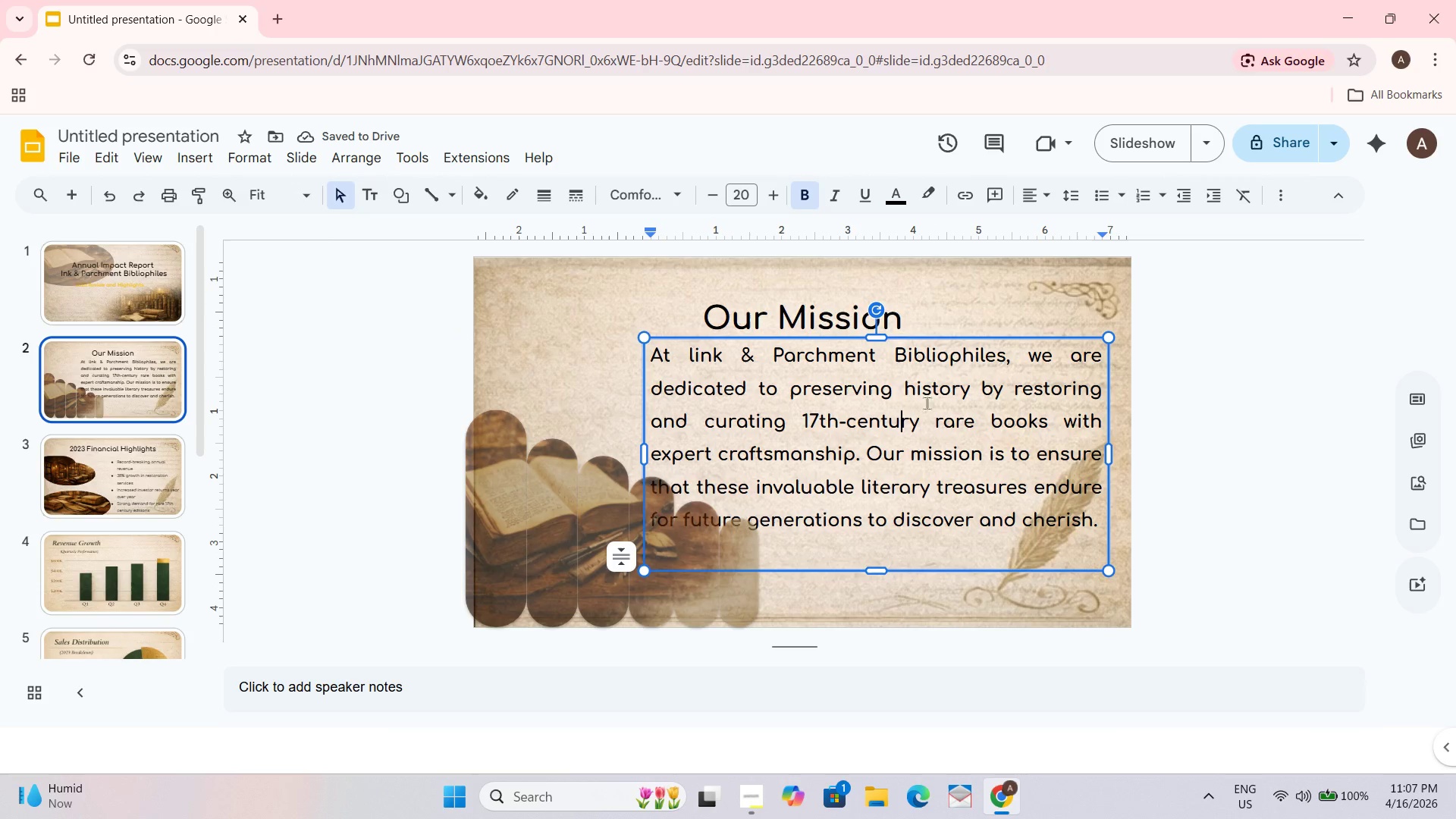 
left_click_drag(start_coordinate=[974, 340], to_coordinate=[1072, 301])
 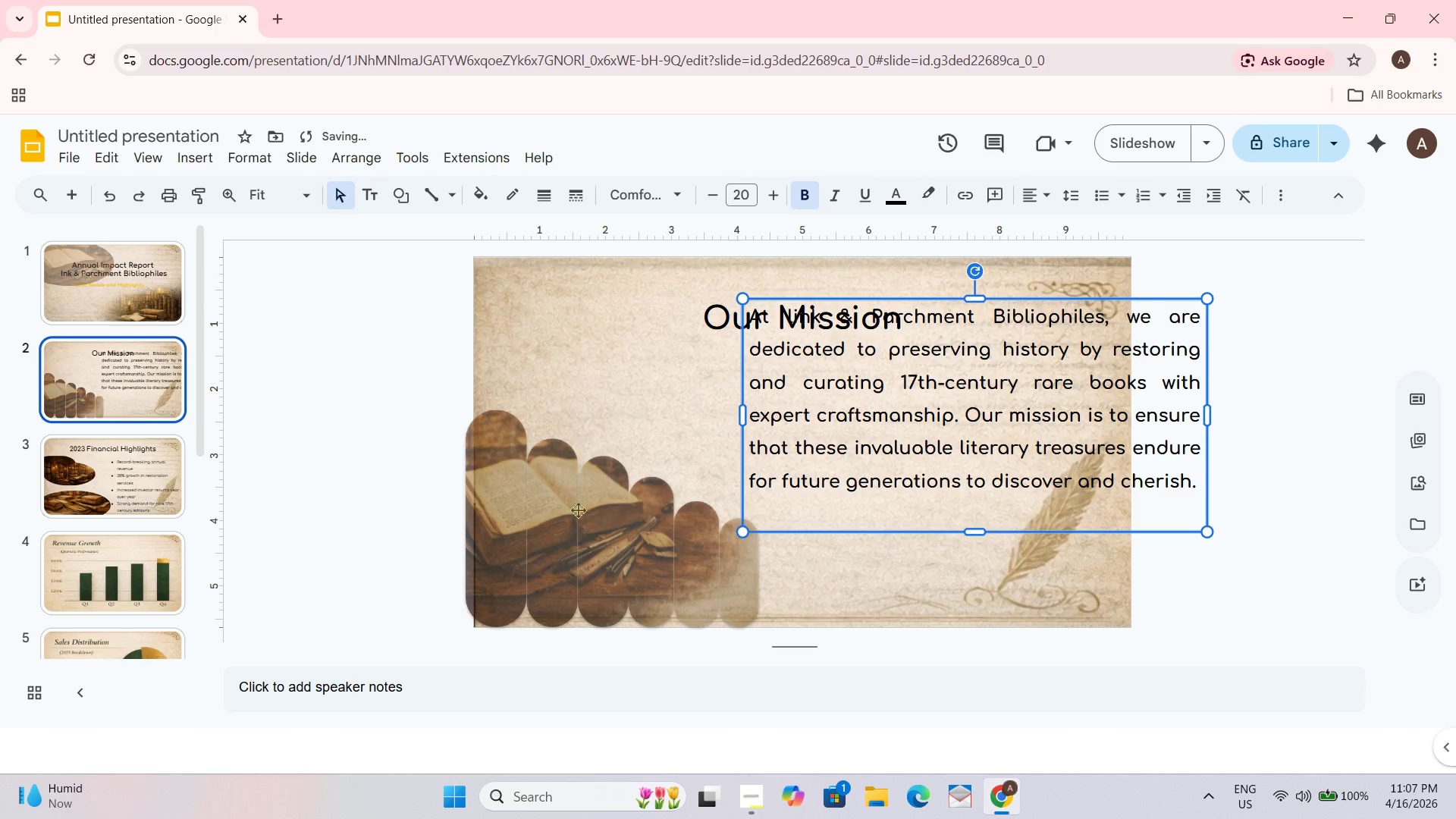 
left_click_drag(start_coordinate=[447, 490], to_coordinate=[439, 490])
 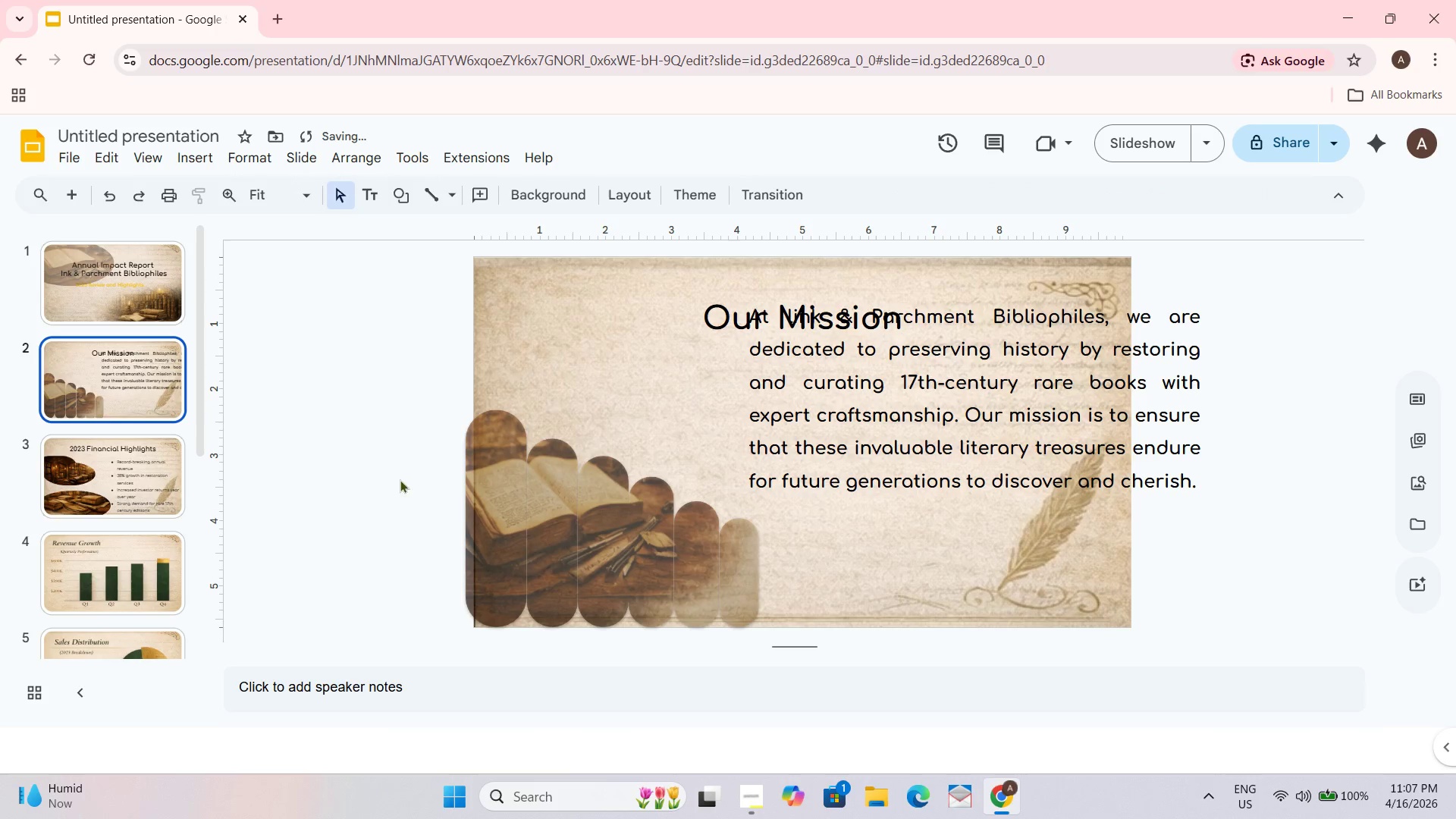 
left_click_drag(start_coordinate=[372, 474], to_coordinate=[739, 637])
 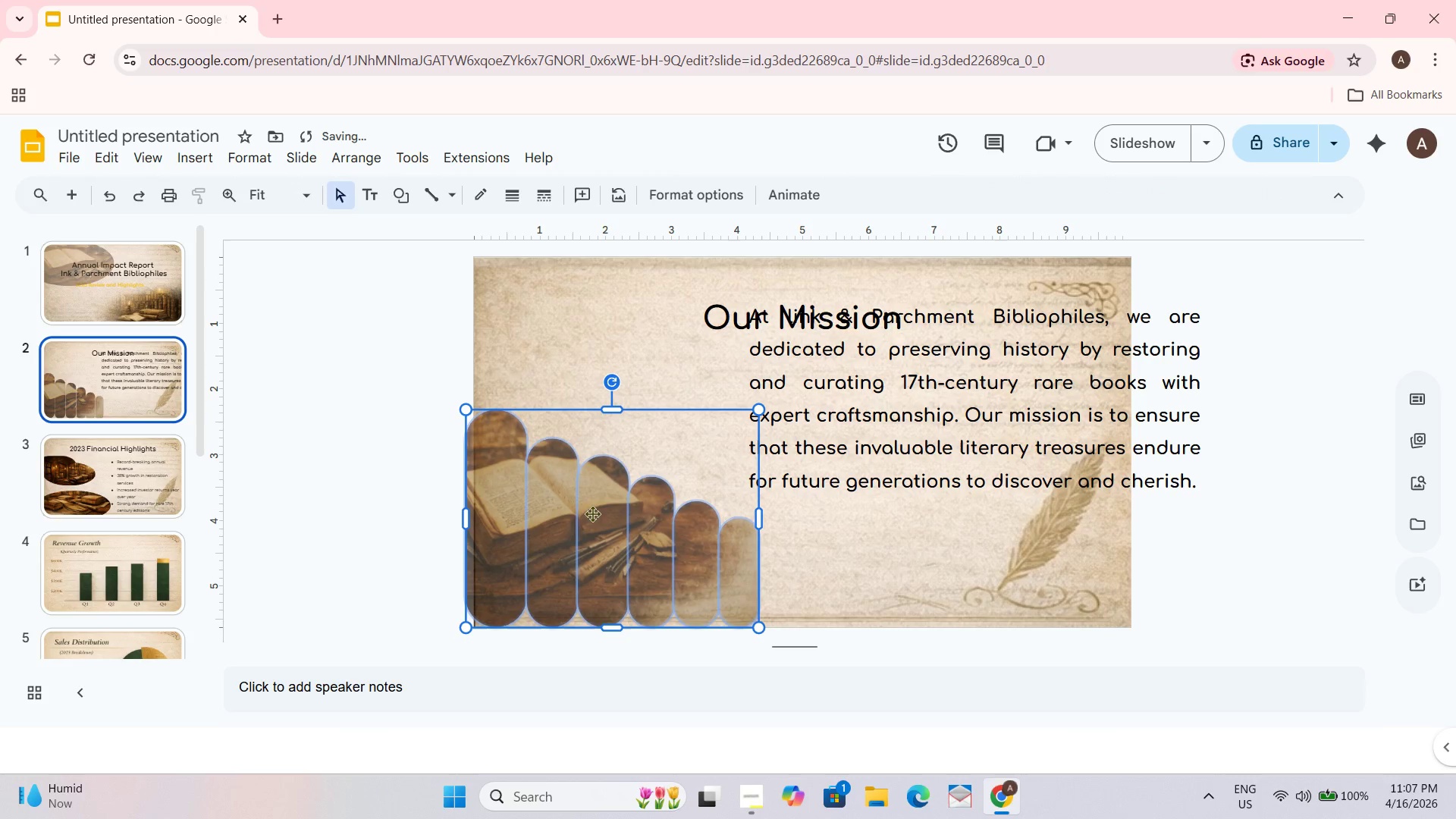 
left_click_drag(start_coordinate=[596, 513], to_coordinate=[583, 488])
 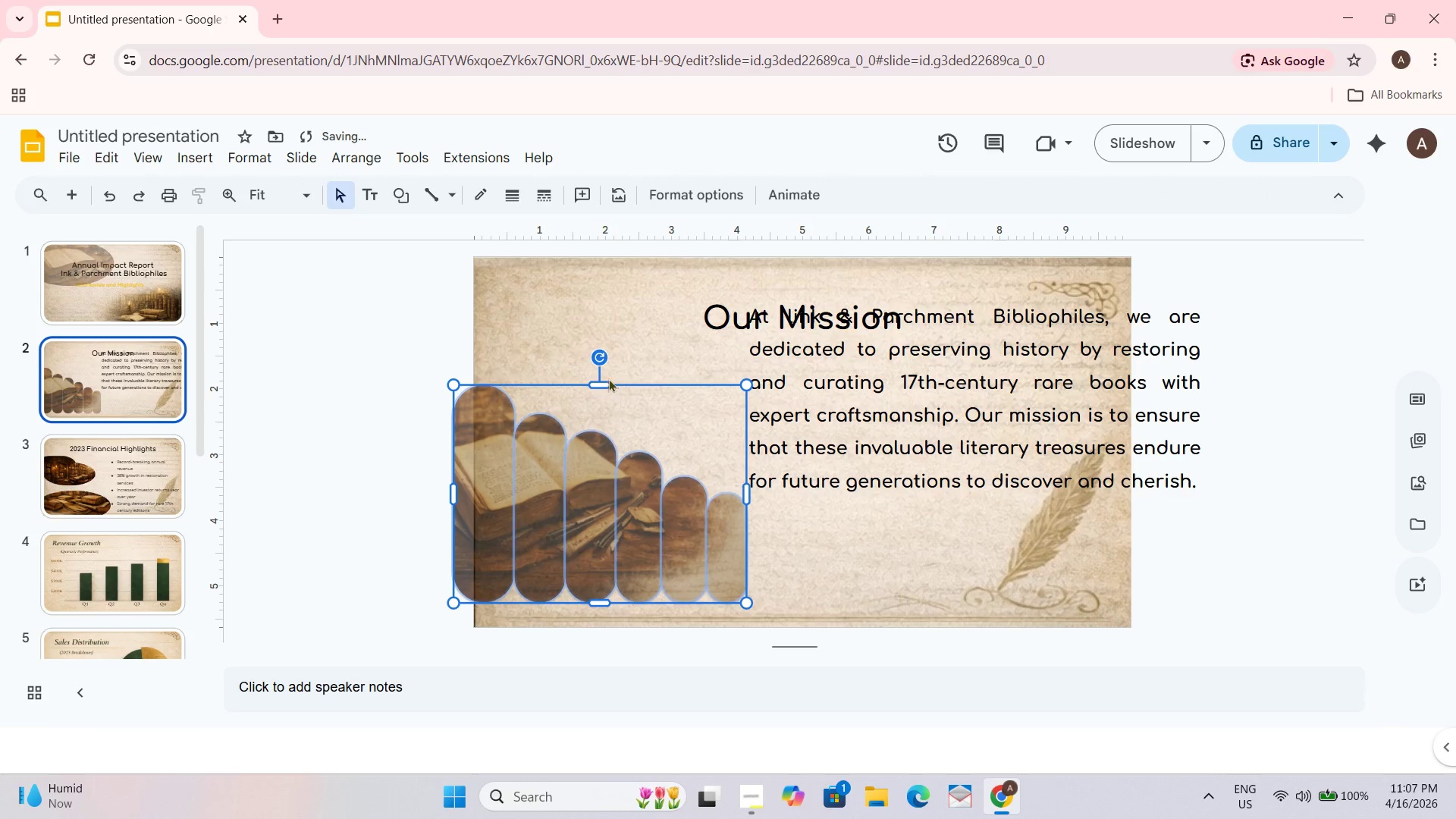 
left_click_drag(start_coordinate=[601, 382], to_coordinate=[600, 312])
 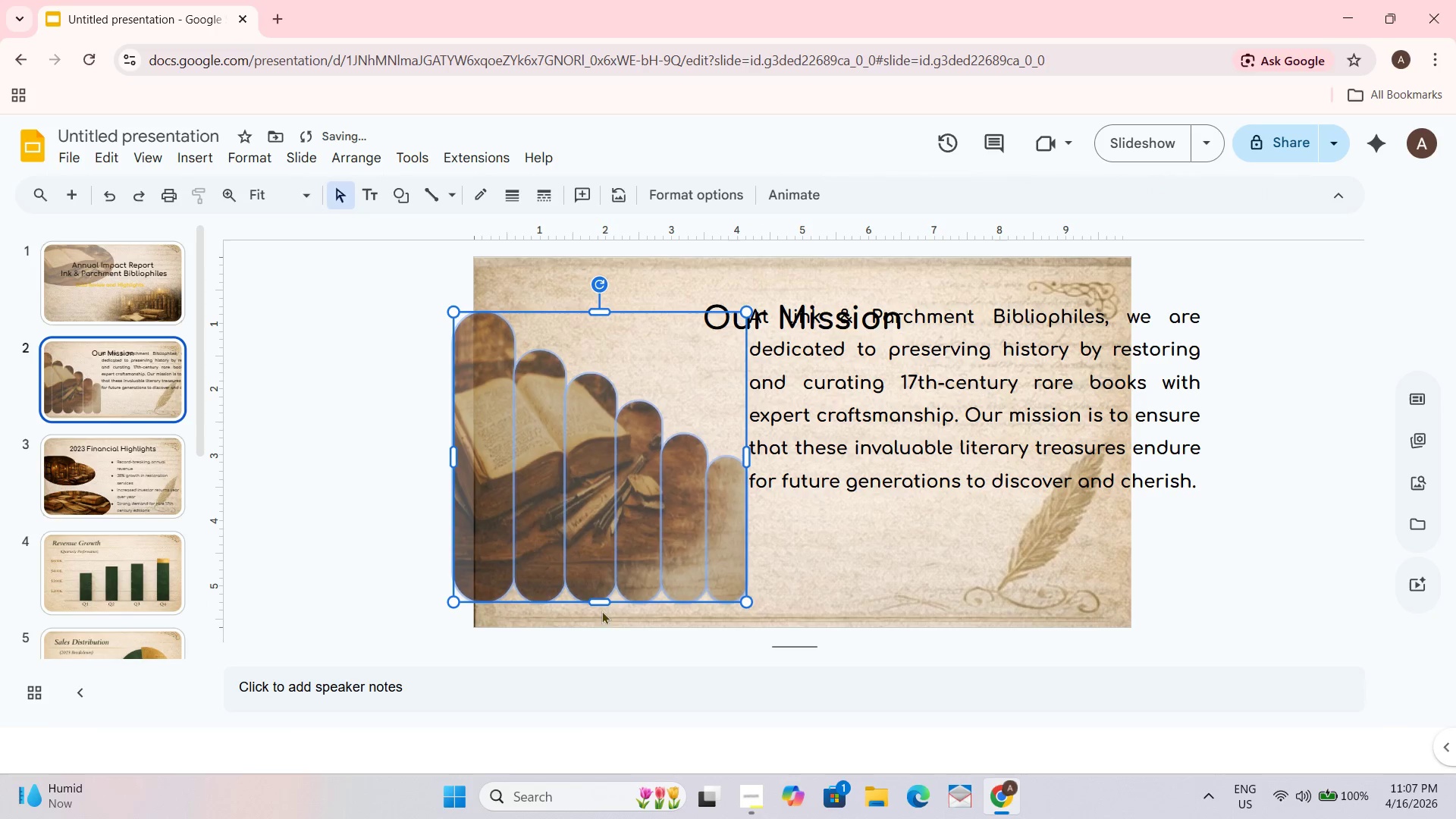 
left_click_drag(start_coordinate=[592, 599], to_coordinate=[595, 650])
 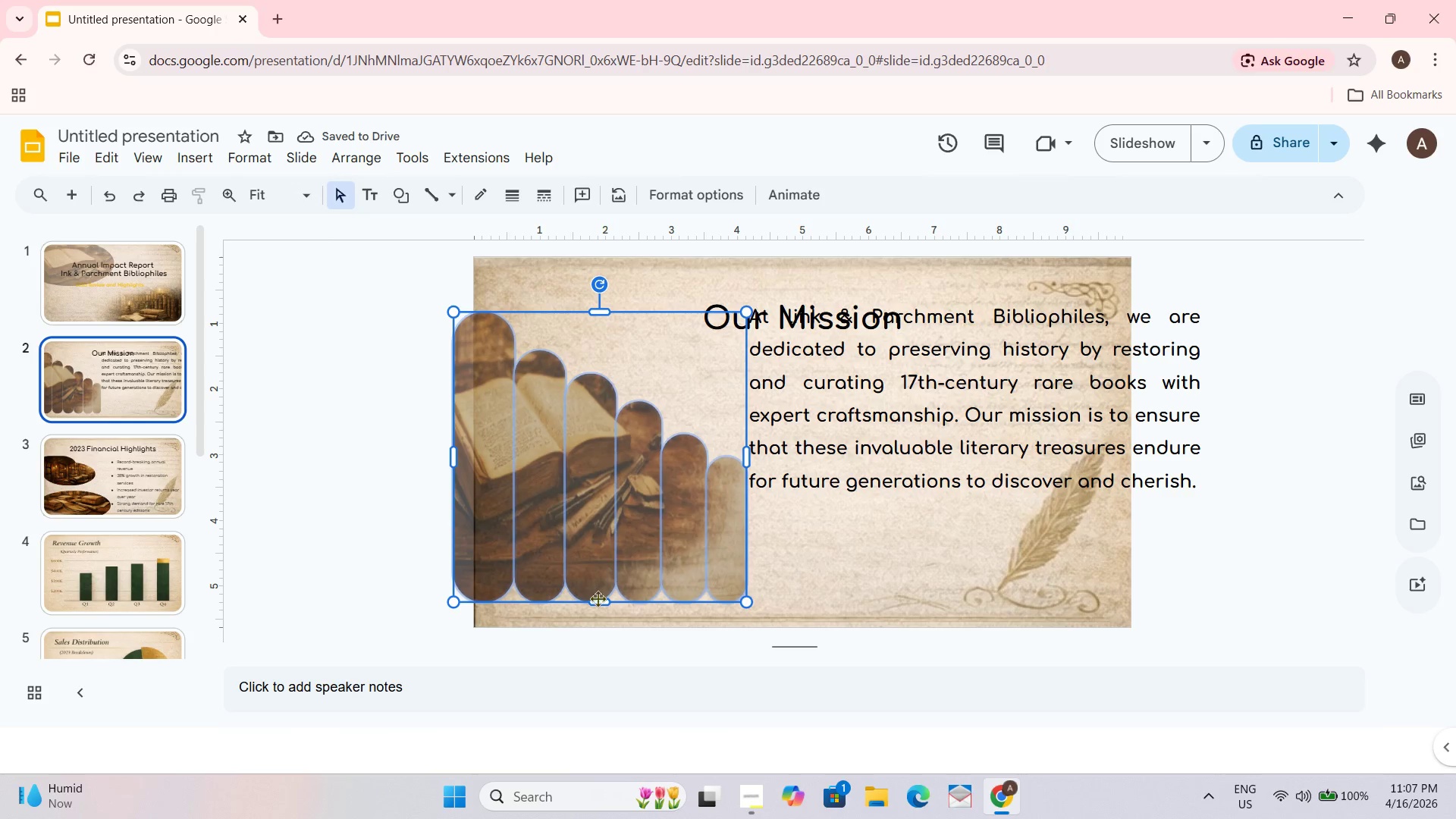 
left_click_drag(start_coordinate=[601, 604], to_coordinate=[603, 618])
 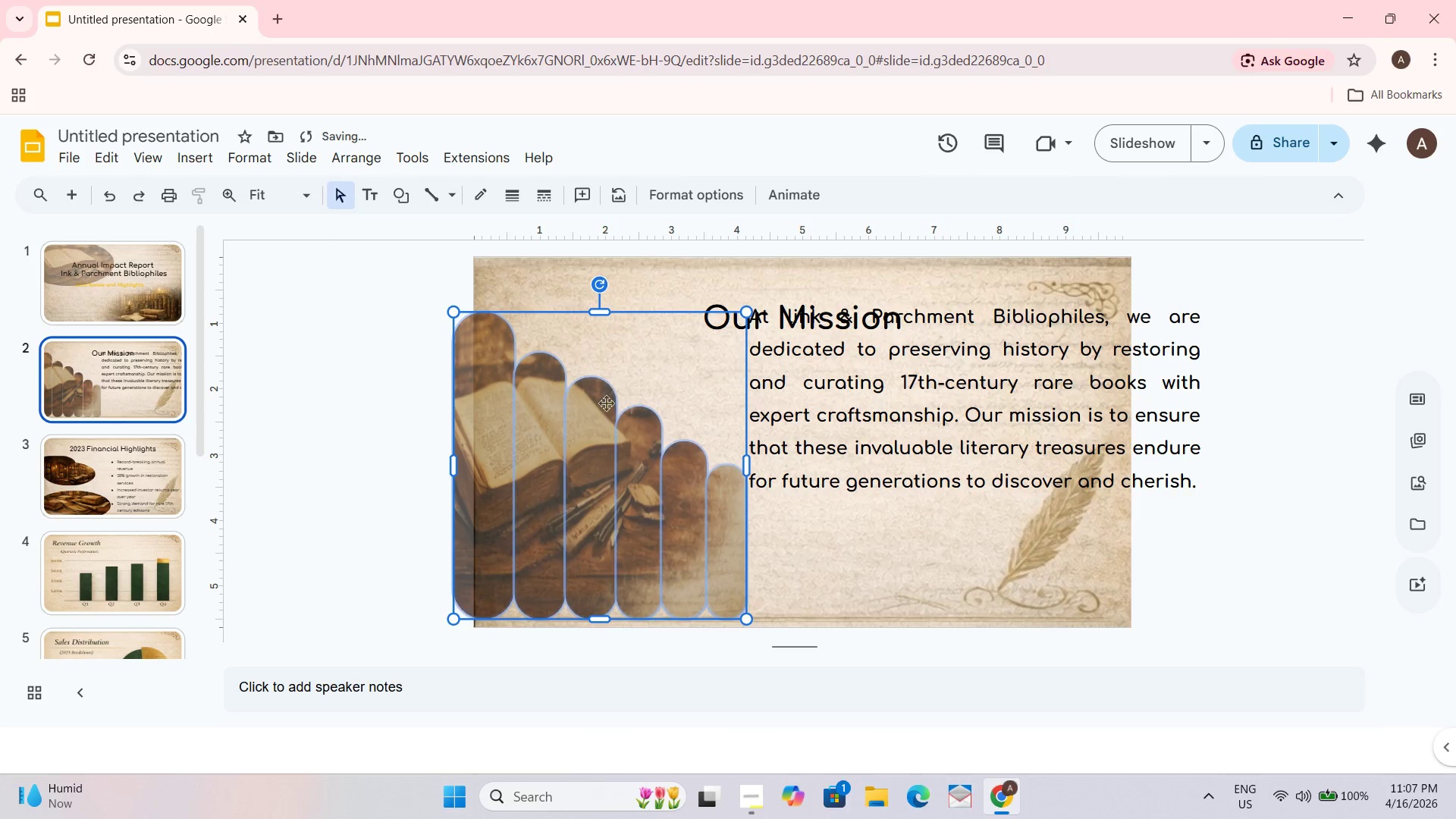 
left_click_drag(start_coordinate=[590, 466], to_coordinate=[598, 488])
 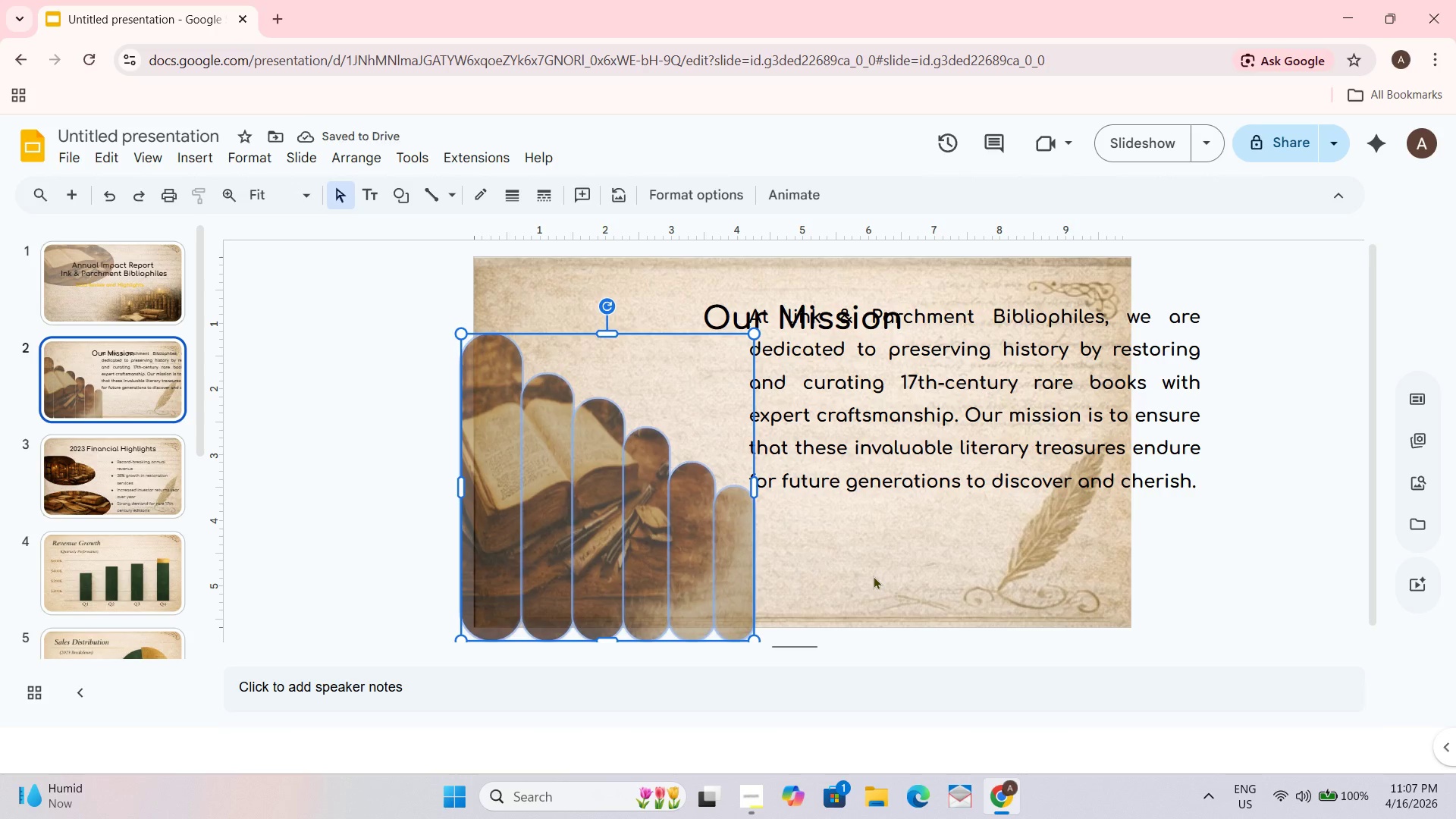 
left_click_drag(start_coordinate=[897, 576], to_coordinate=[897, 580])
 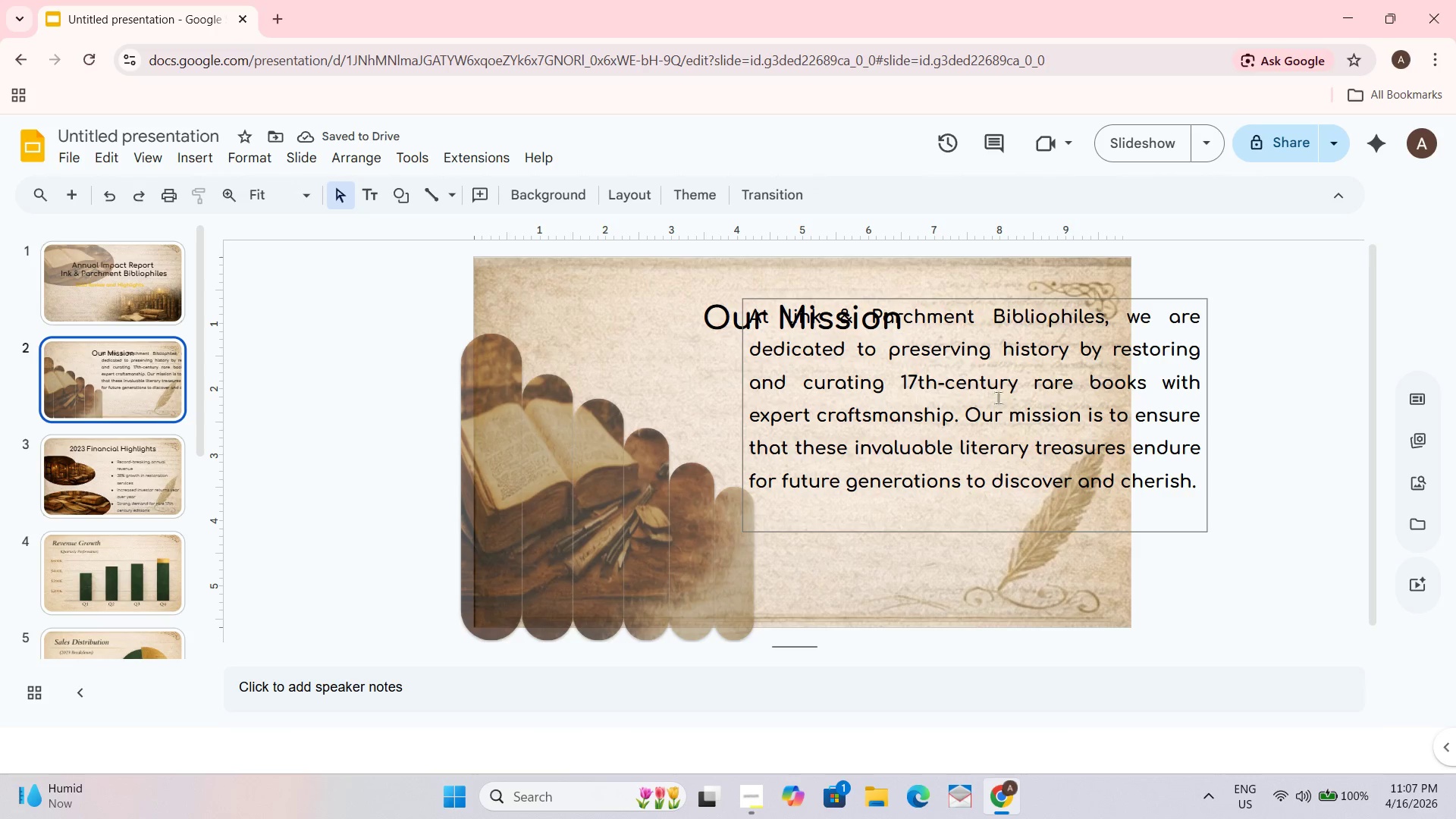 
left_click([1043, 322])
 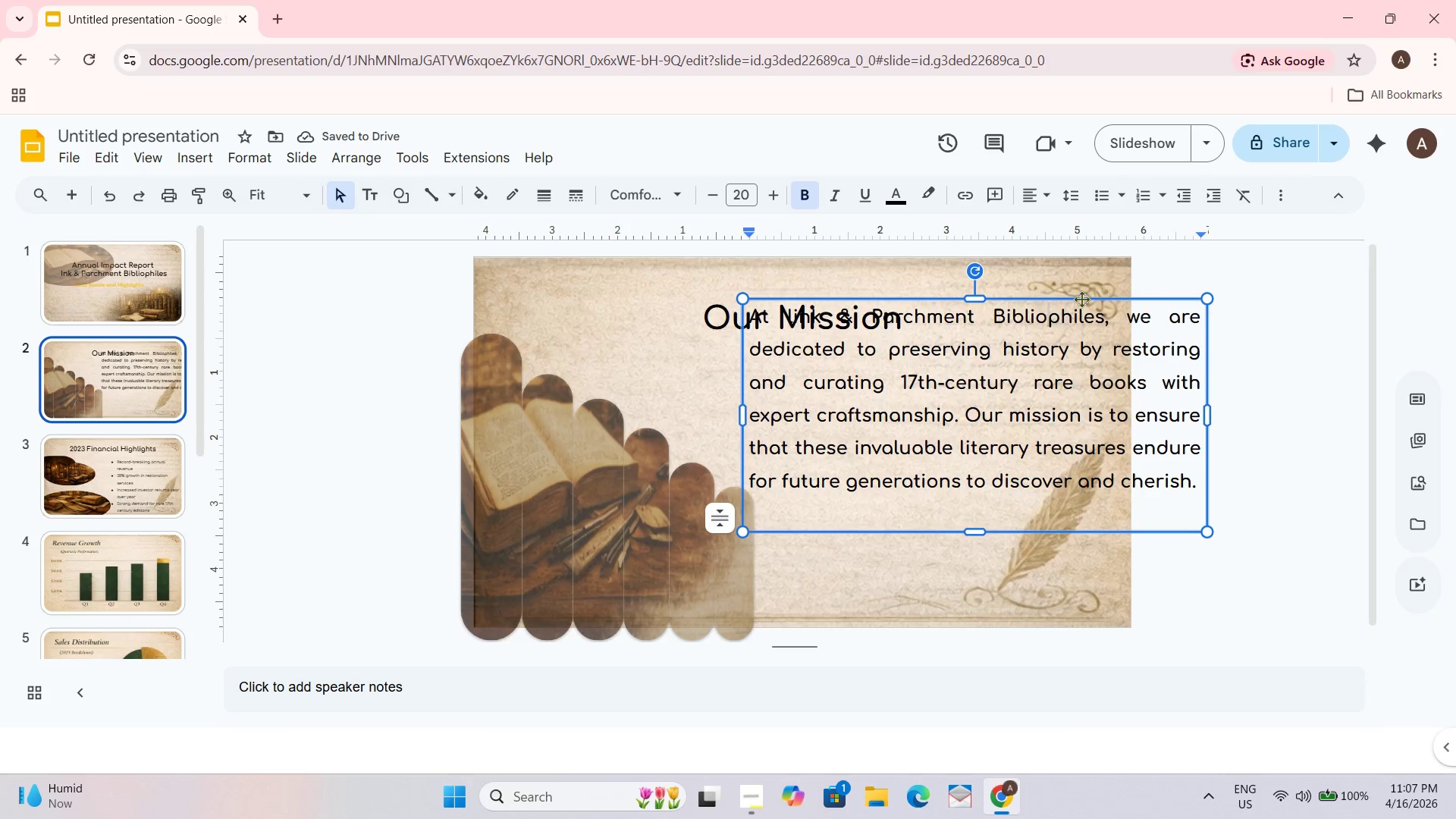 
left_click_drag(start_coordinate=[1081, 299], to_coordinate=[908, 345])
 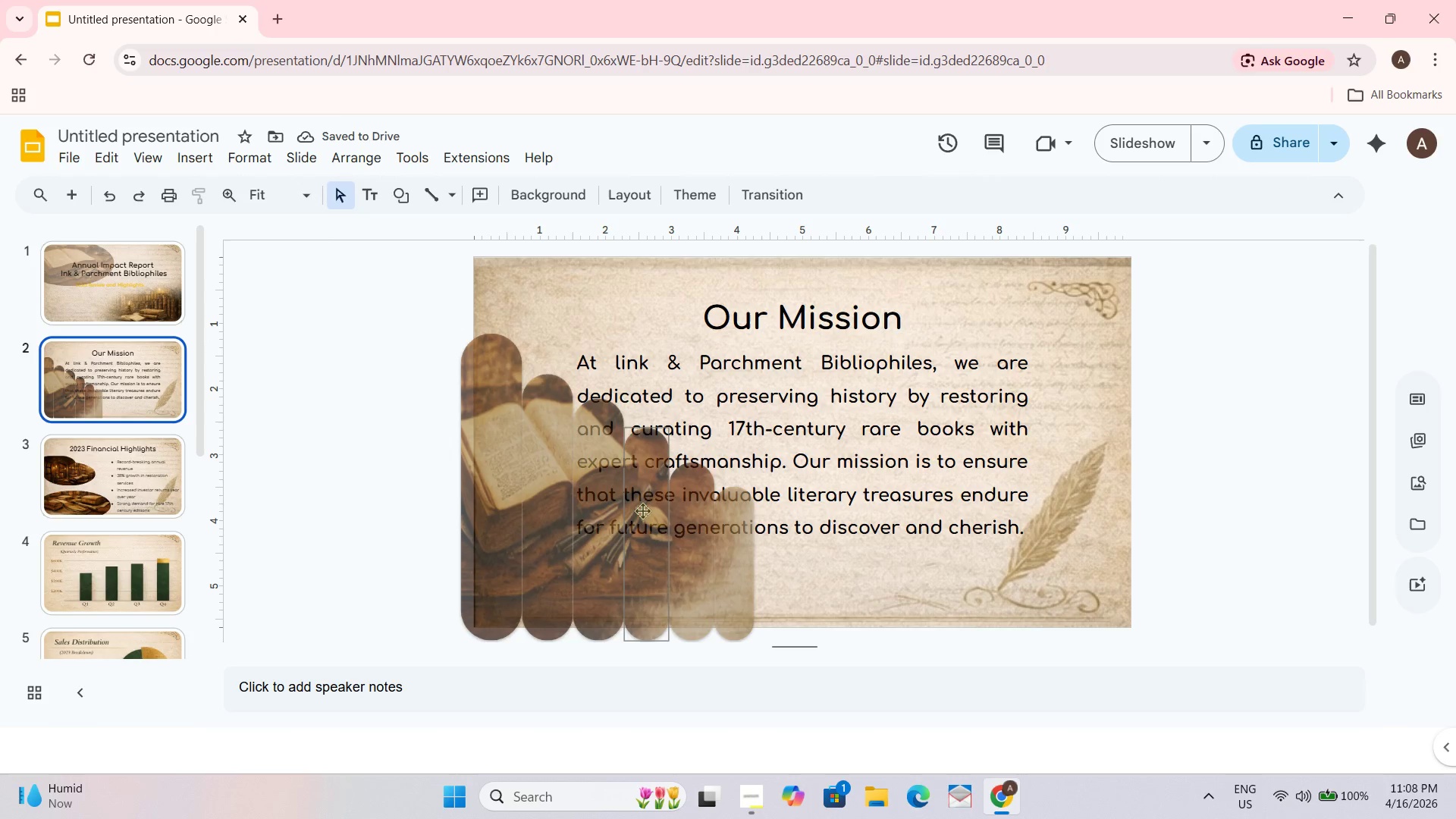 
wait(5.66)
 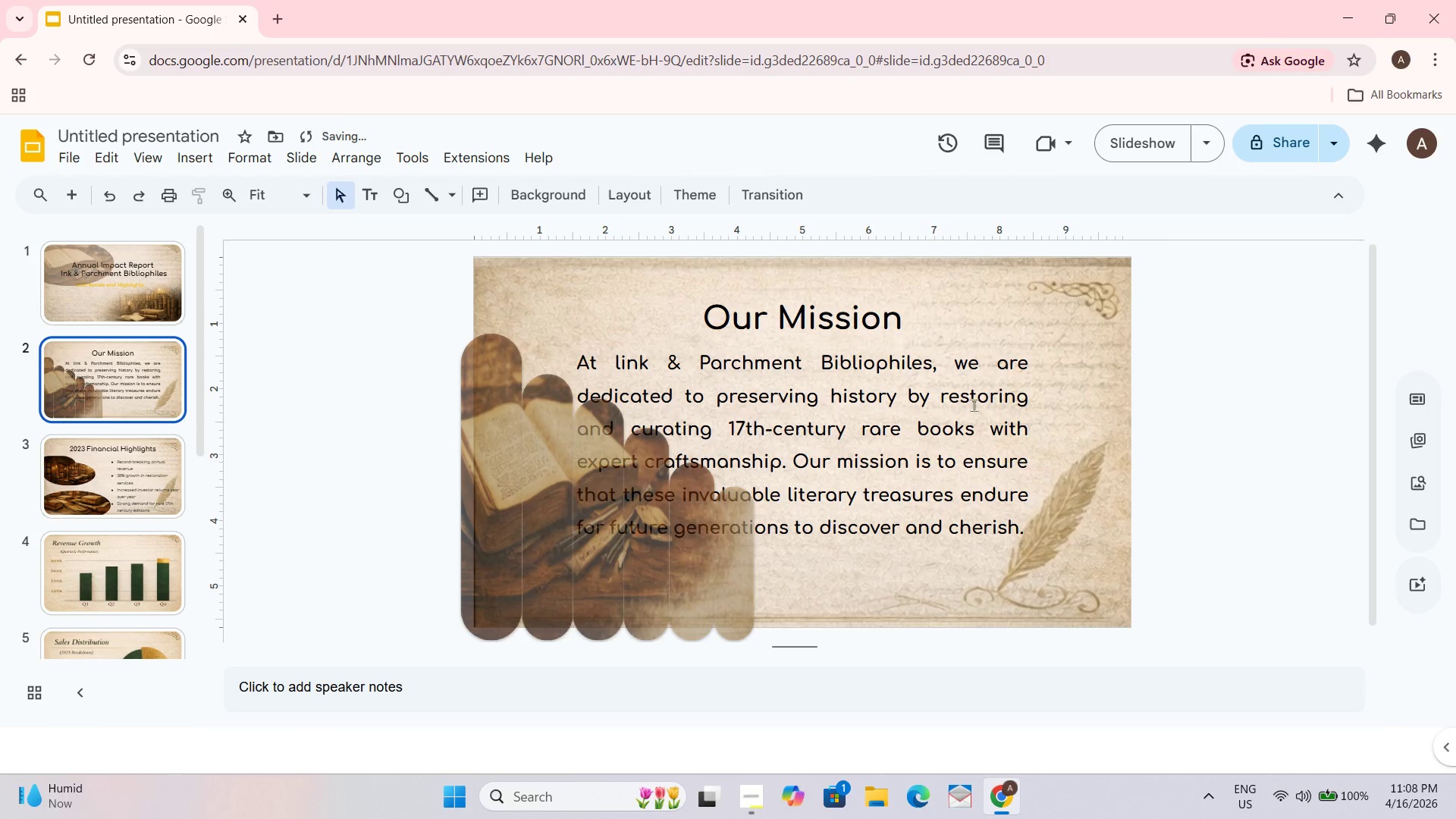 
left_click([483, 548])
 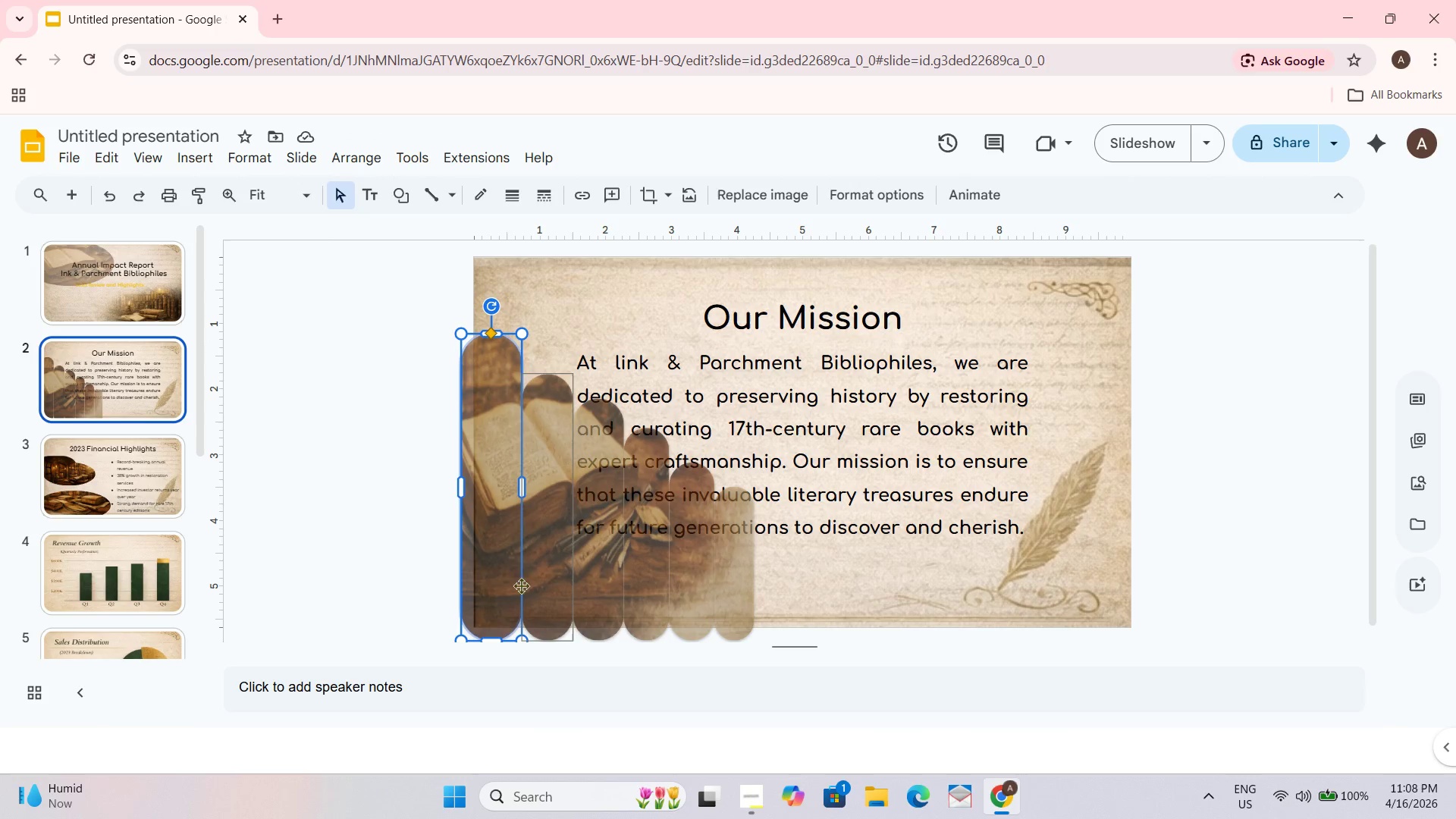 
left_click_drag(start_coordinate=[445, 629], to_coordinate=[440, 628])
 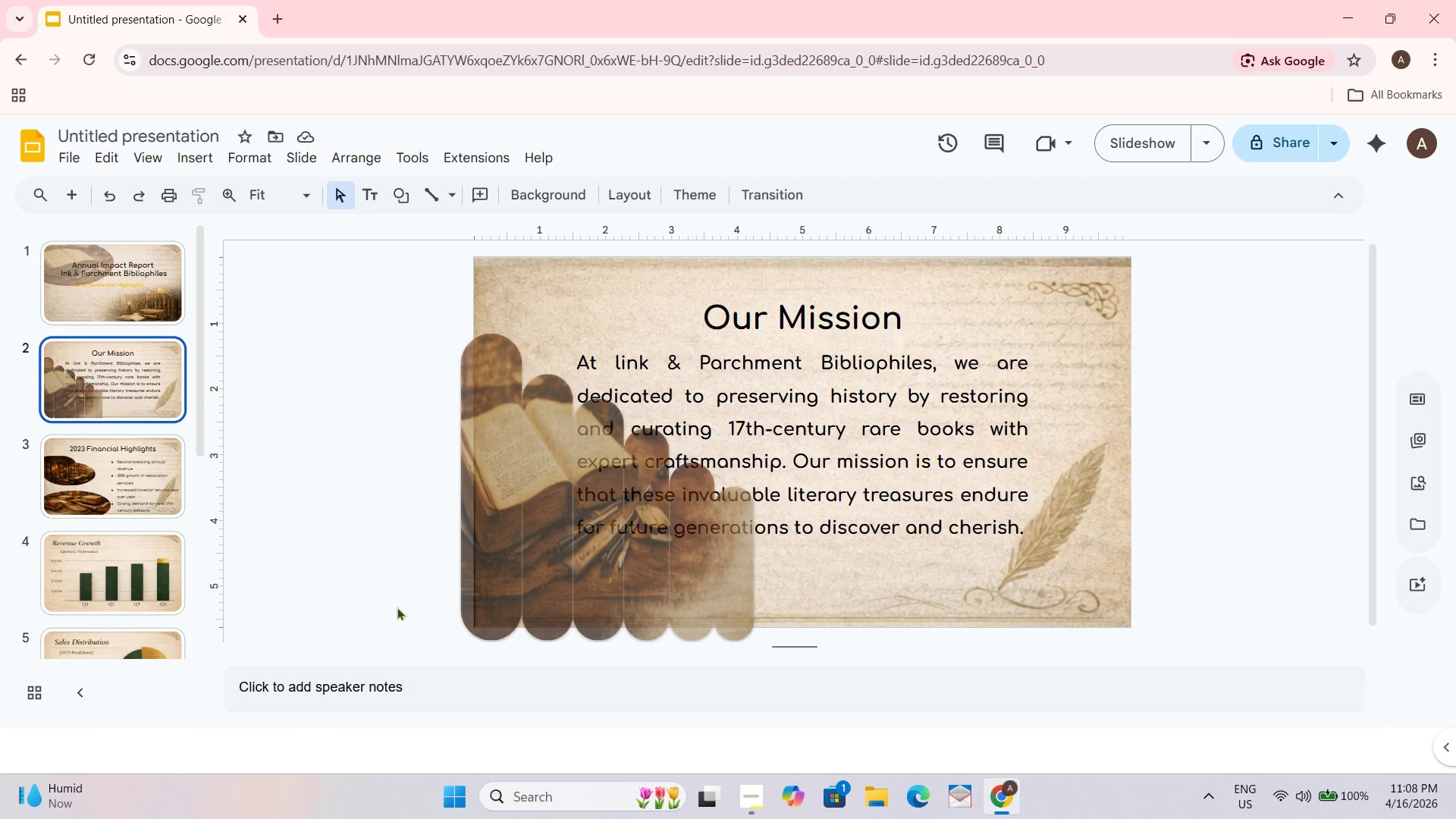 
left_click_drag(start_coordinate=[396, 606], to_coordinate=[772, 629])
 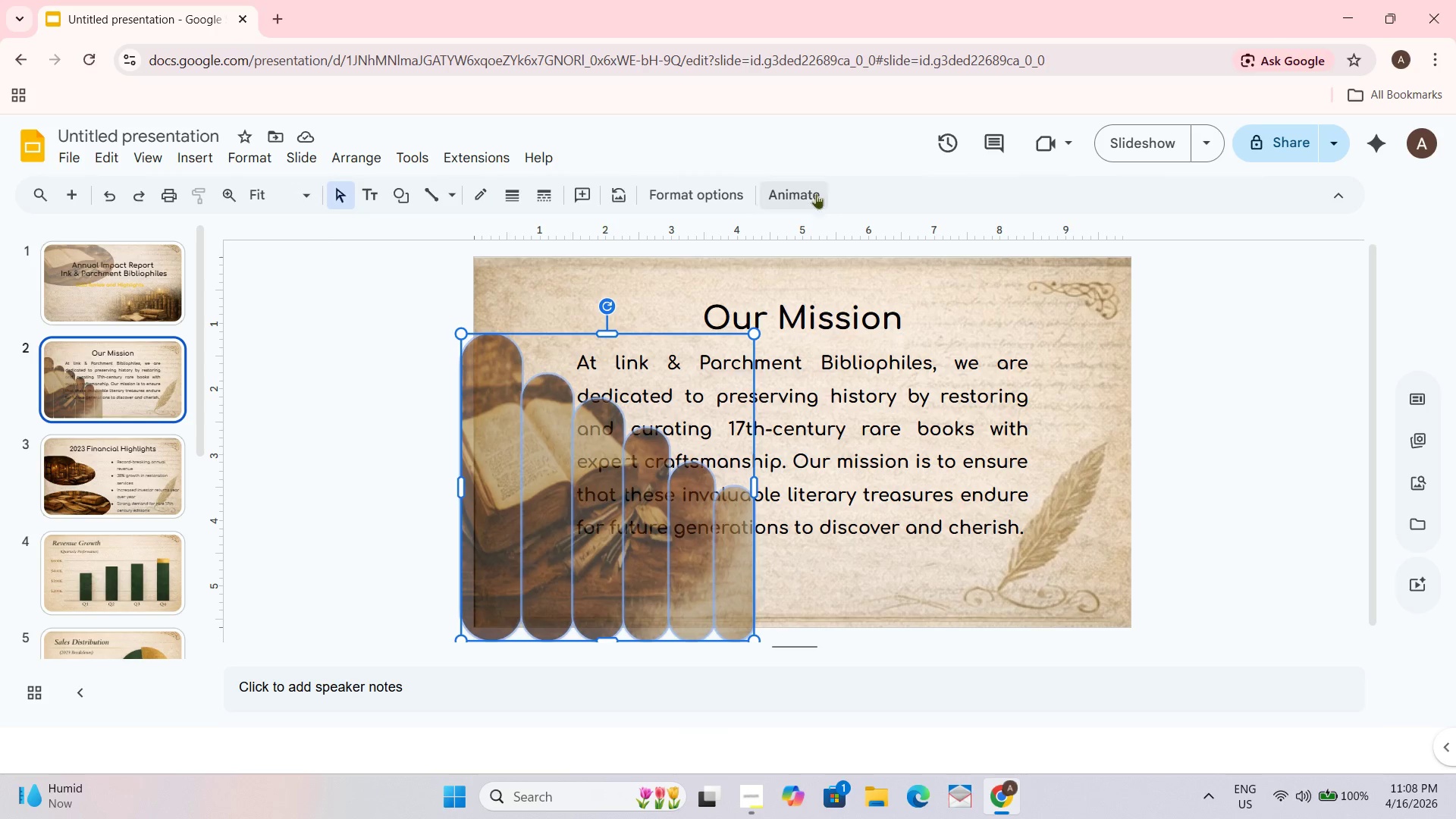 
left_click([728, 197])
 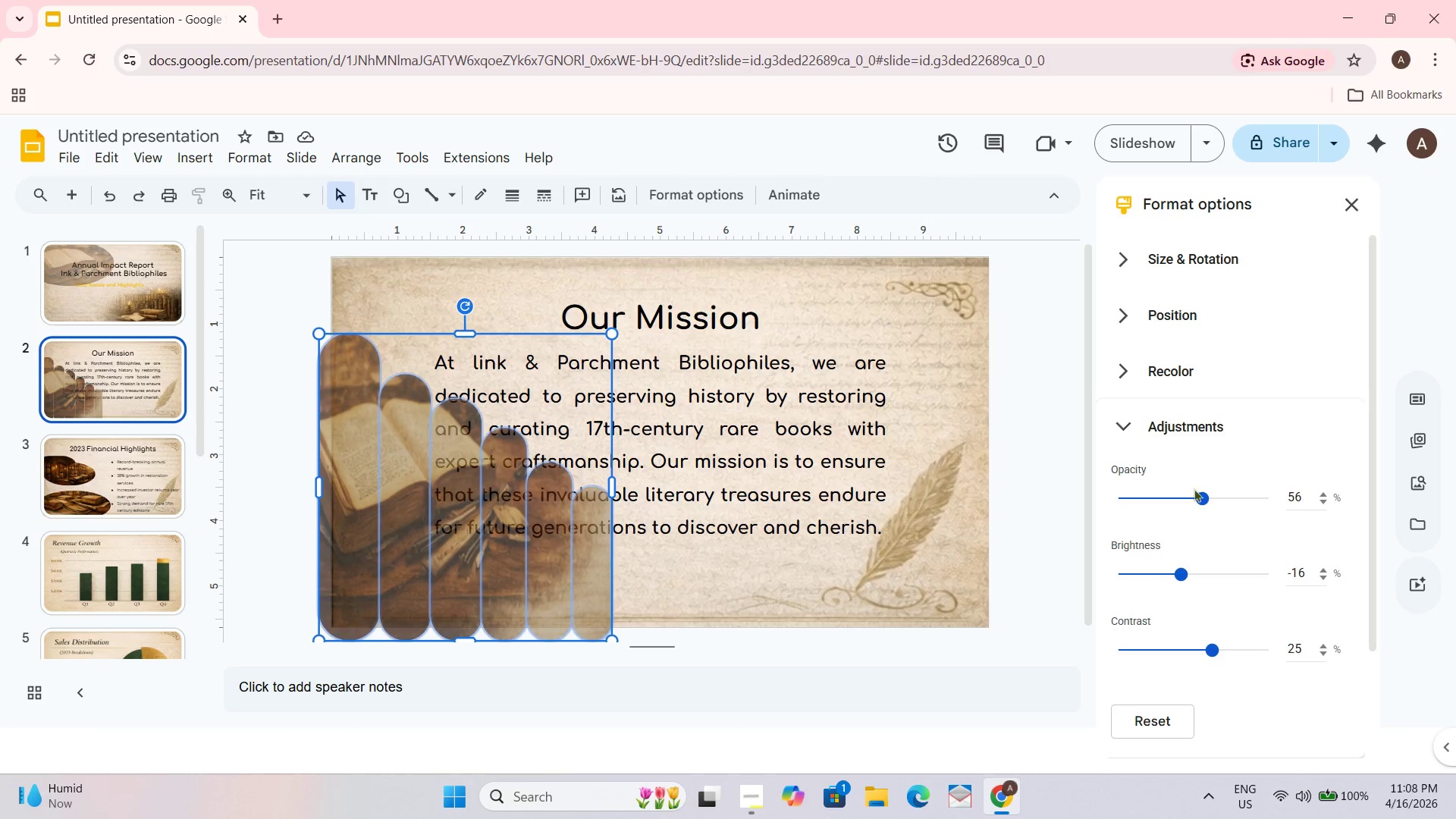 
left_click_drag(start_coordinate=[1200, 494], to_coordinate=[1185, 498])
 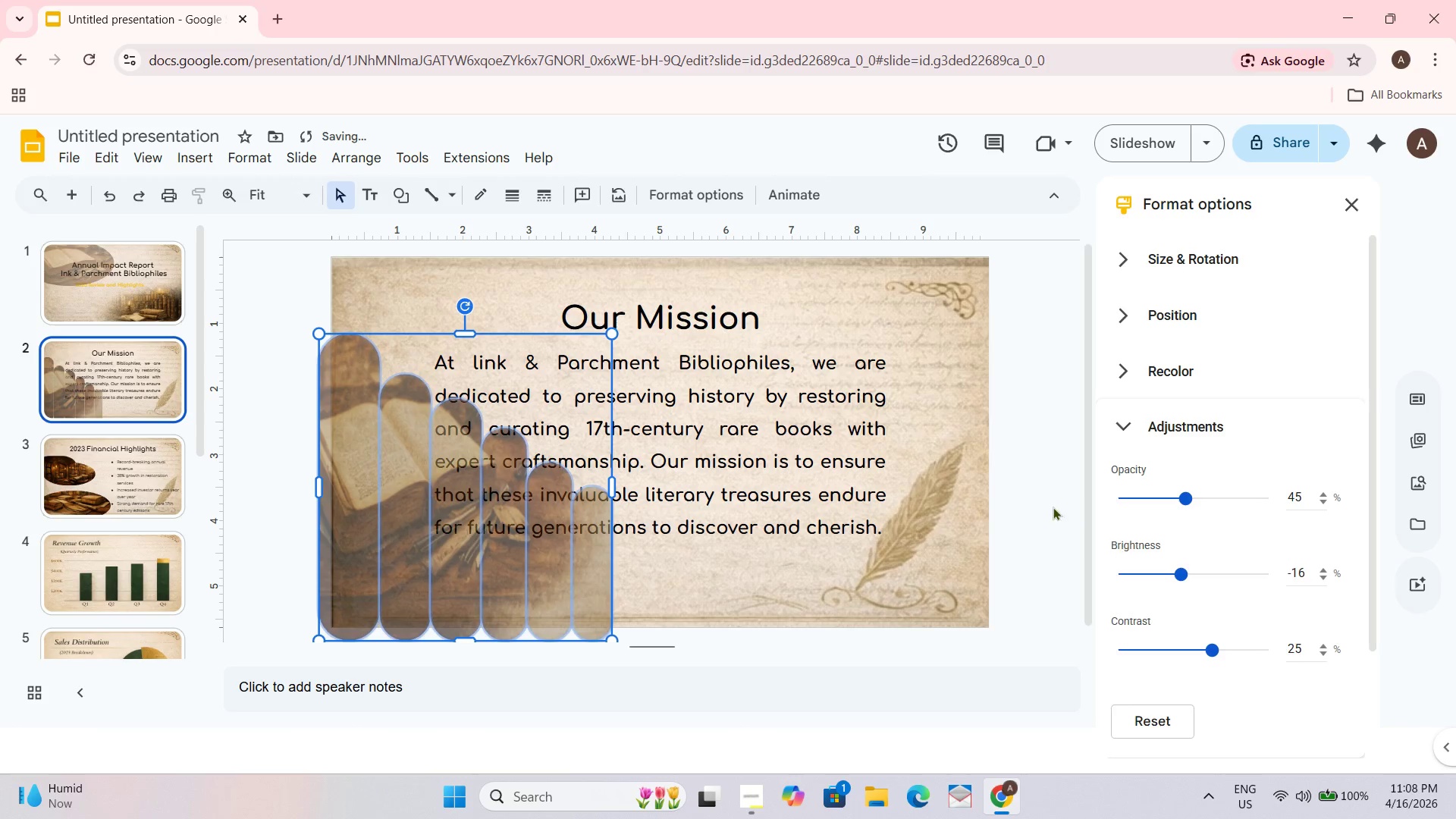 
left_click([1037, 496])
 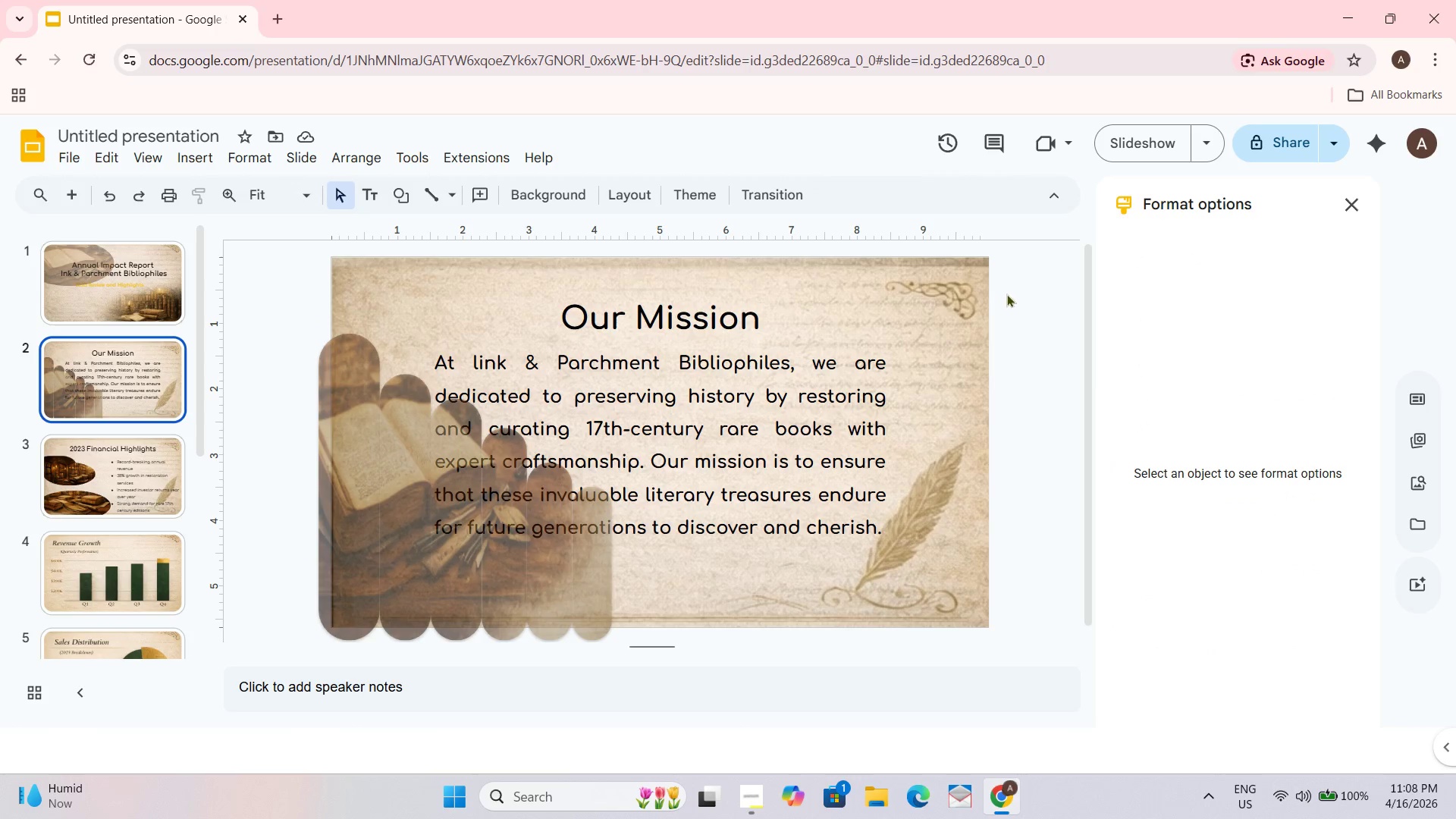 
wait(5.95)
 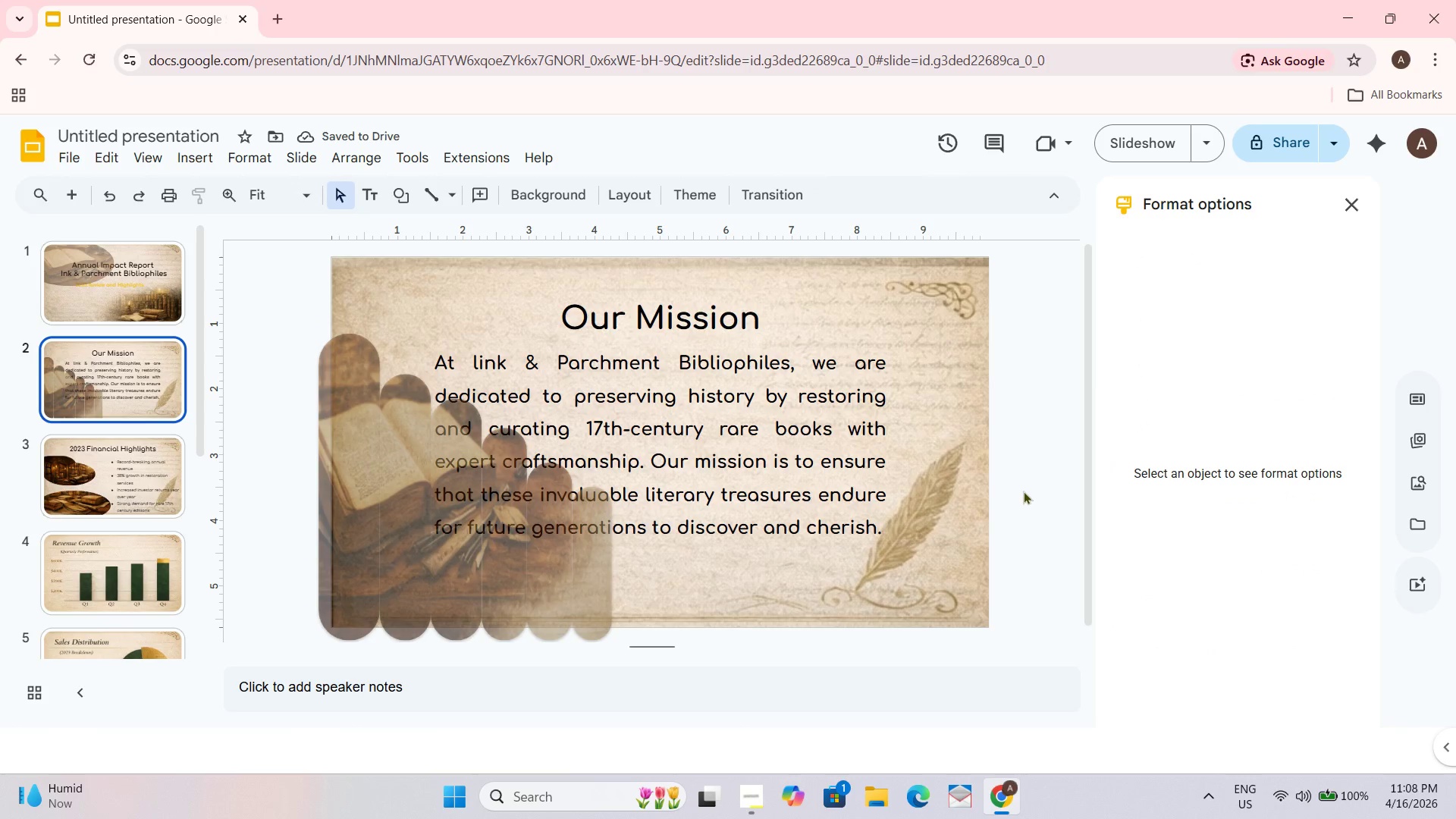 
left_click([110, 490])
 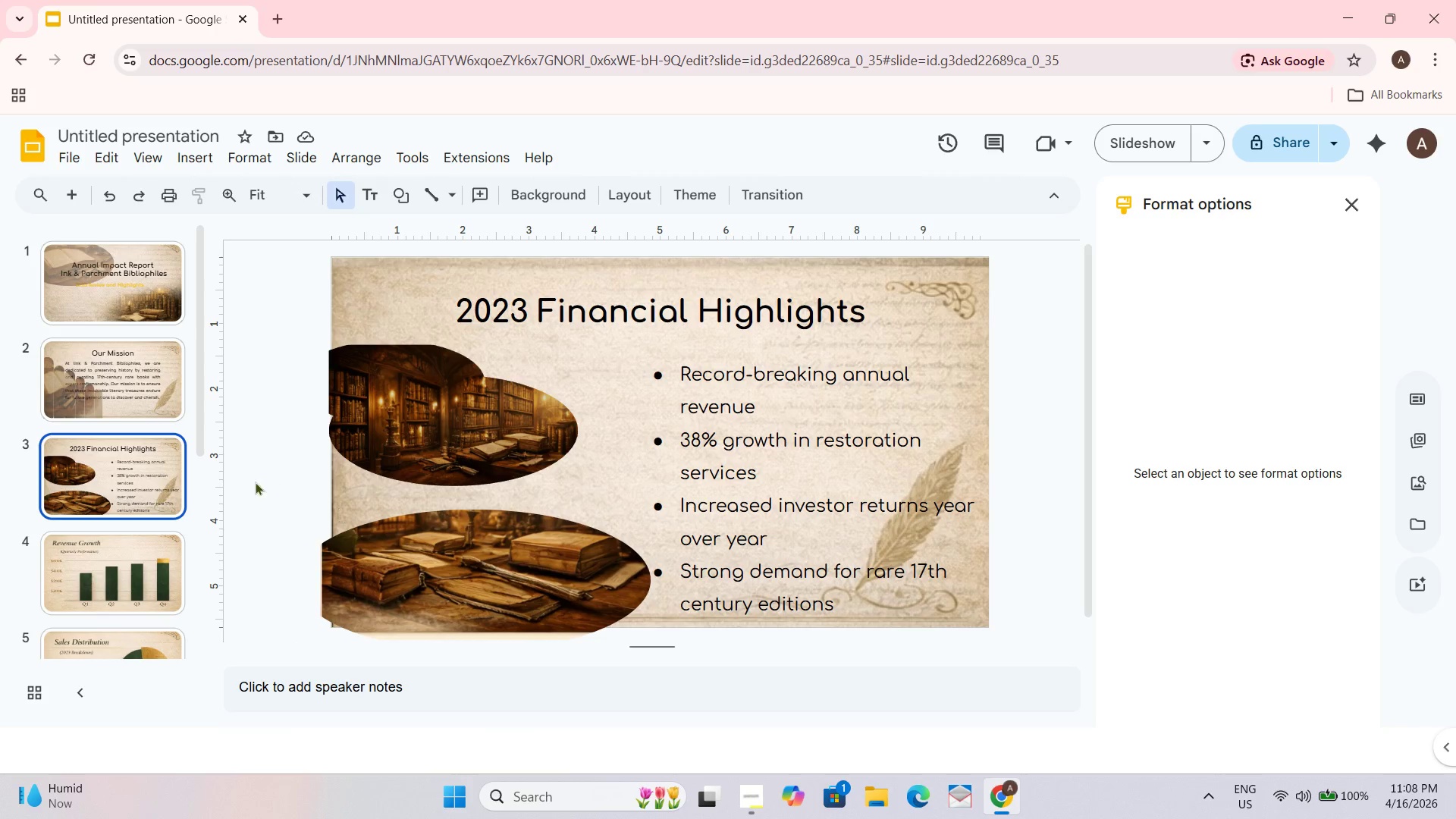 
wait(5.52)
 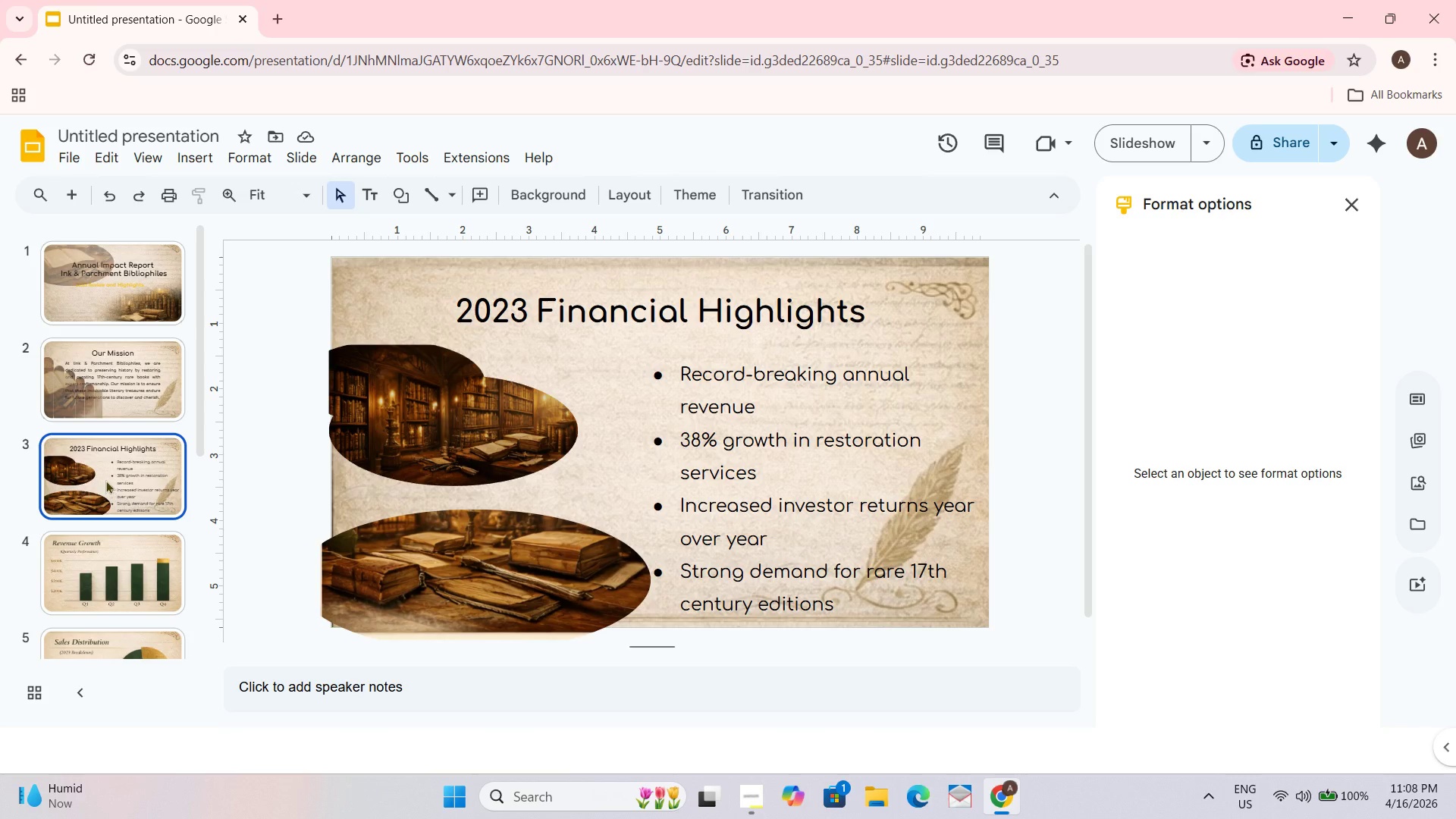 
scroll: coordinate [107, 520], scroll_direction: down, amount: 3.0
 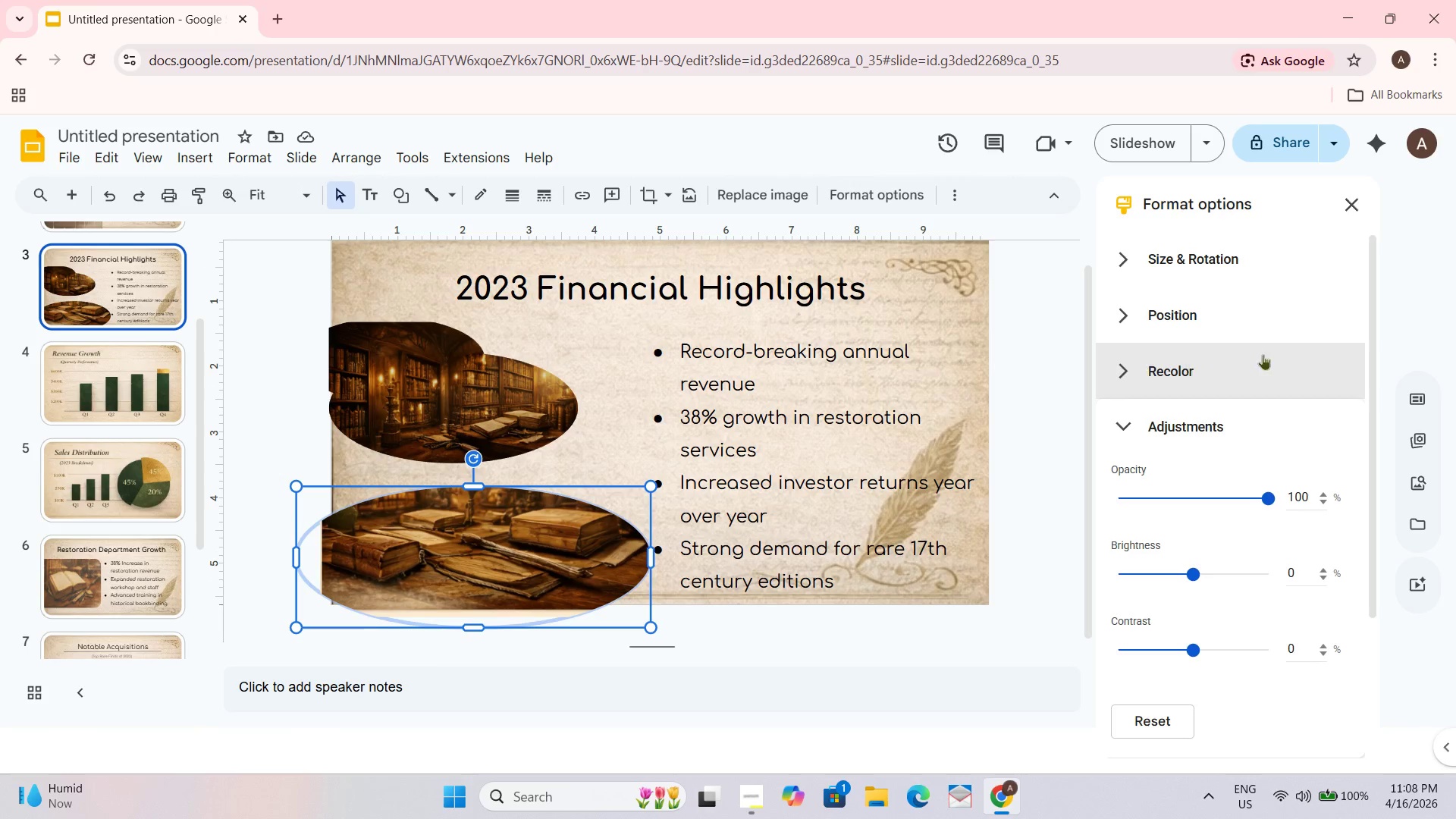 
left_click_drag(start_coordinate=[1269, 497], to_coordinate=[1222, 499])
 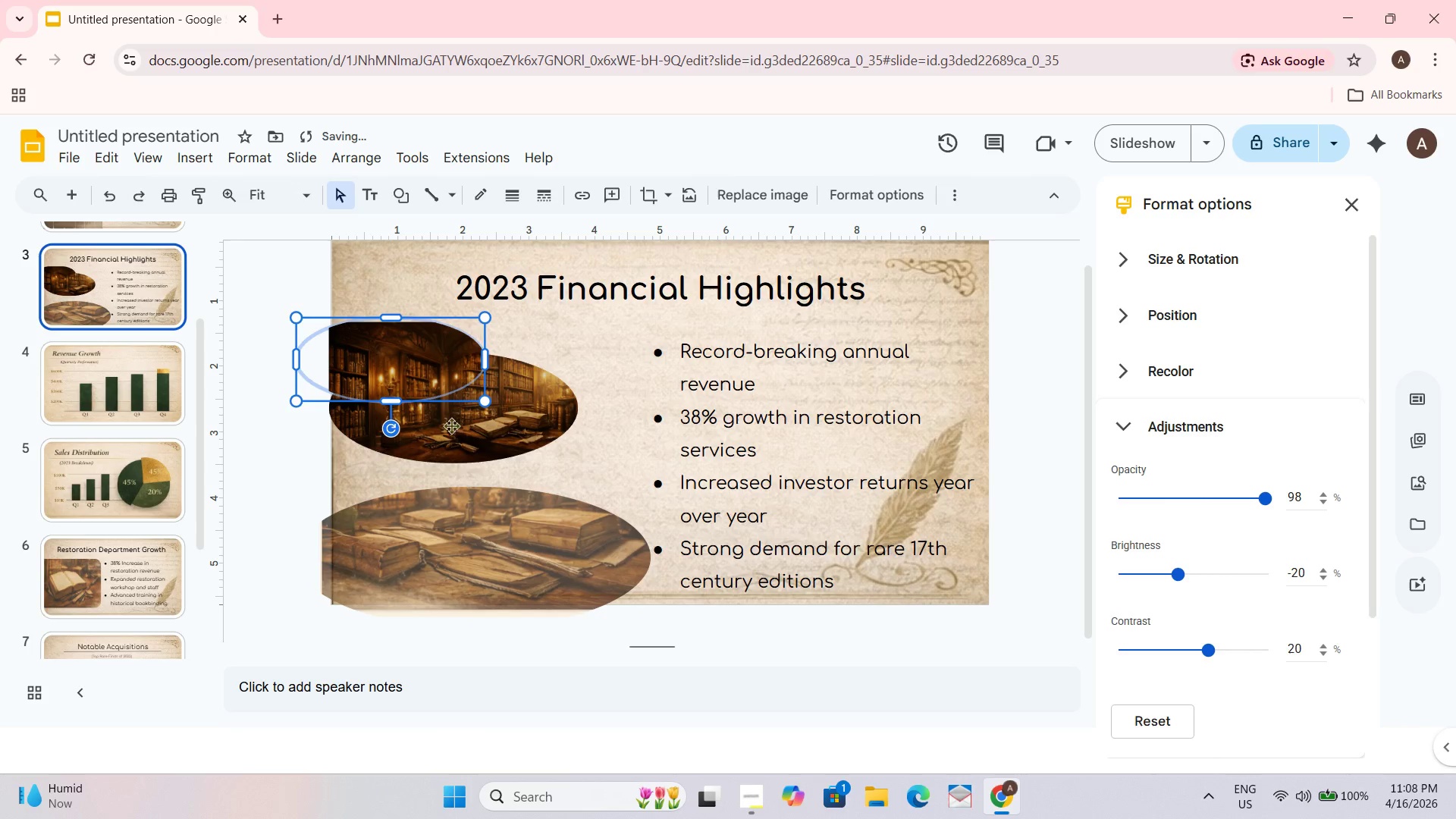 
left_click([262, 447])
 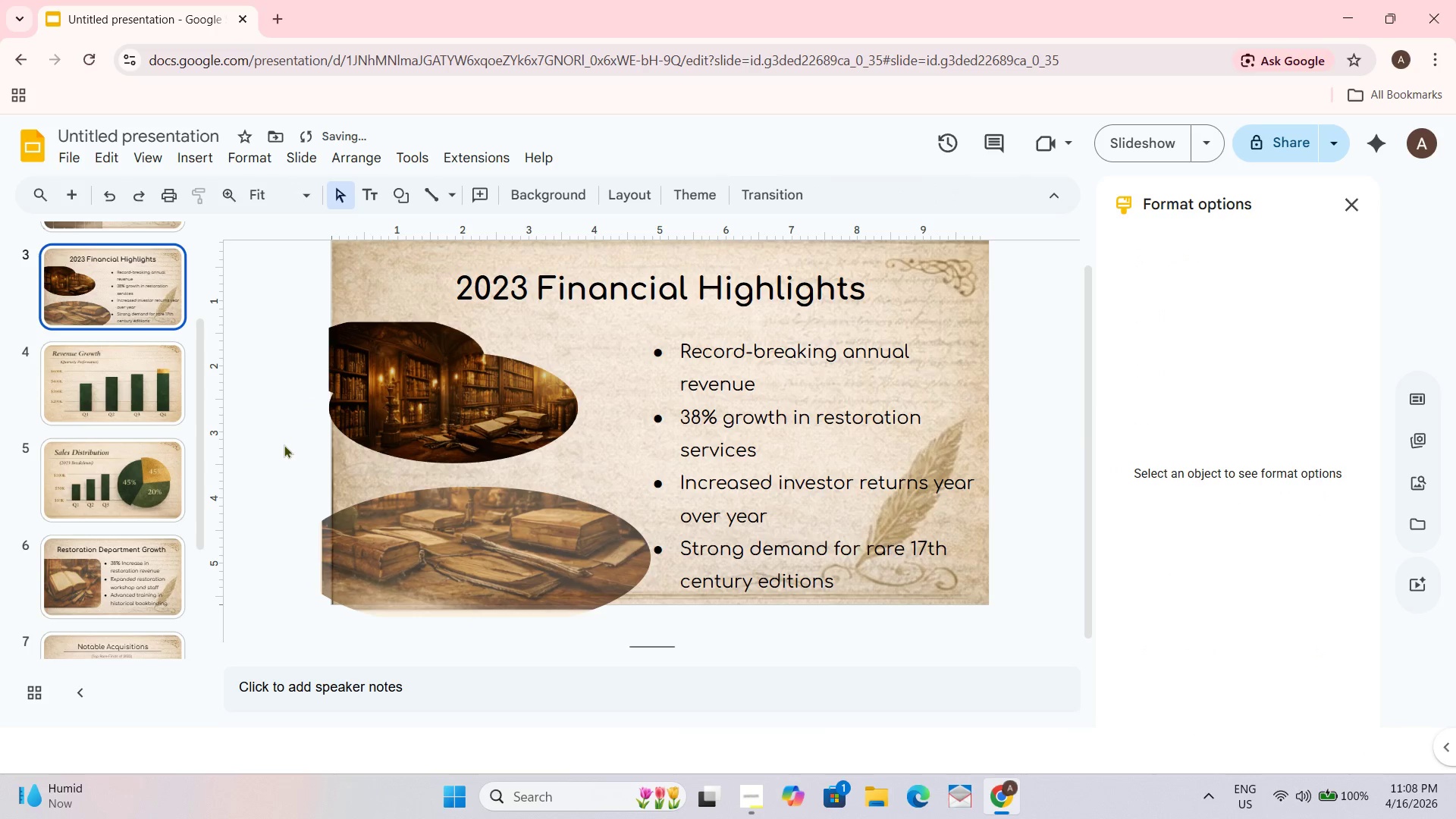 
left_click_drag(start_coordinate=[285, 445], to_coordinate=[525, 337])
 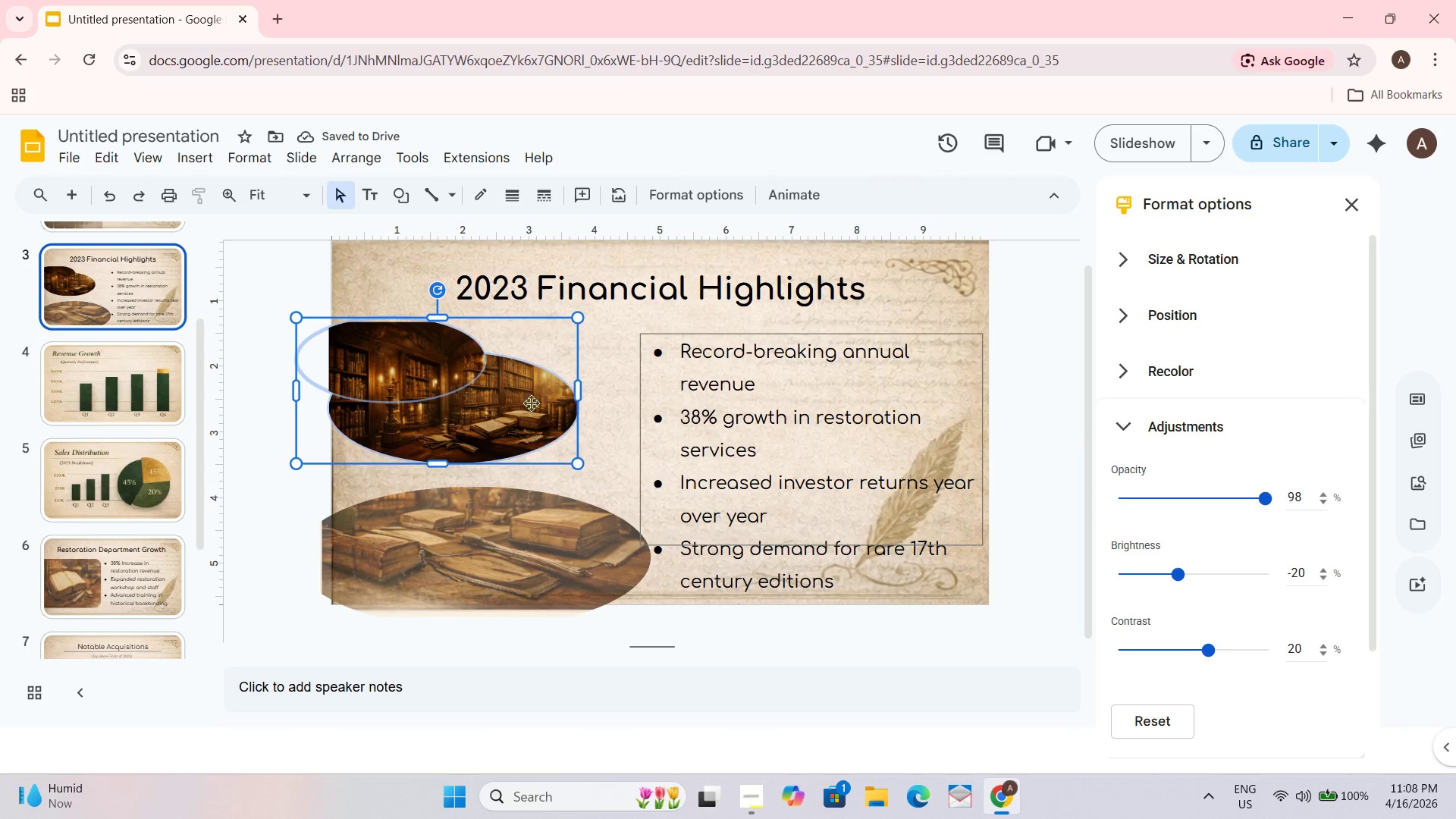 
left_click_drag(start_coordinate=[485, 394], to_coordinate=[473, 394])
 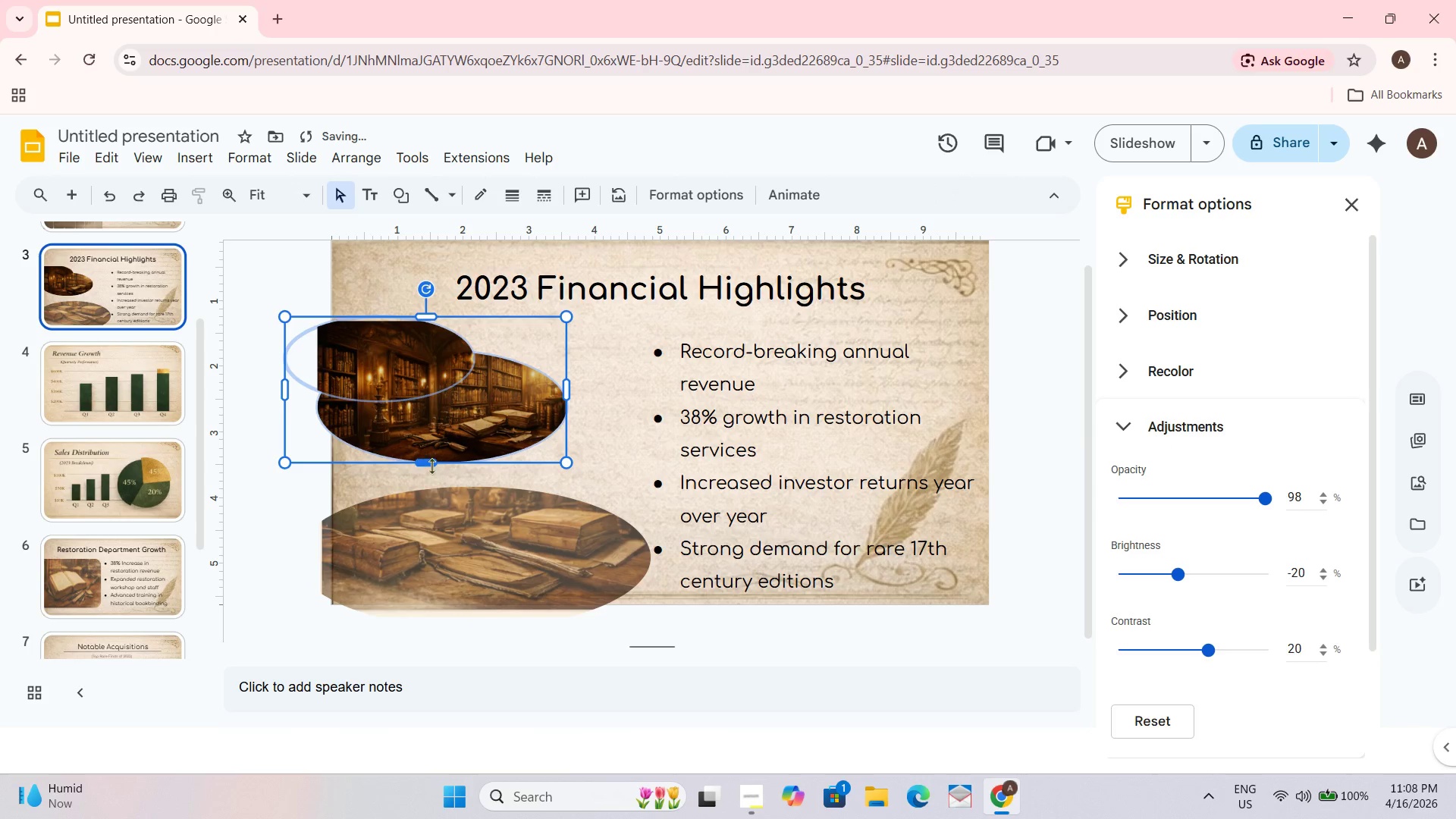 
left_click_drag(start_coordinate=[428, 466], to_coordinate=[432, 471])
 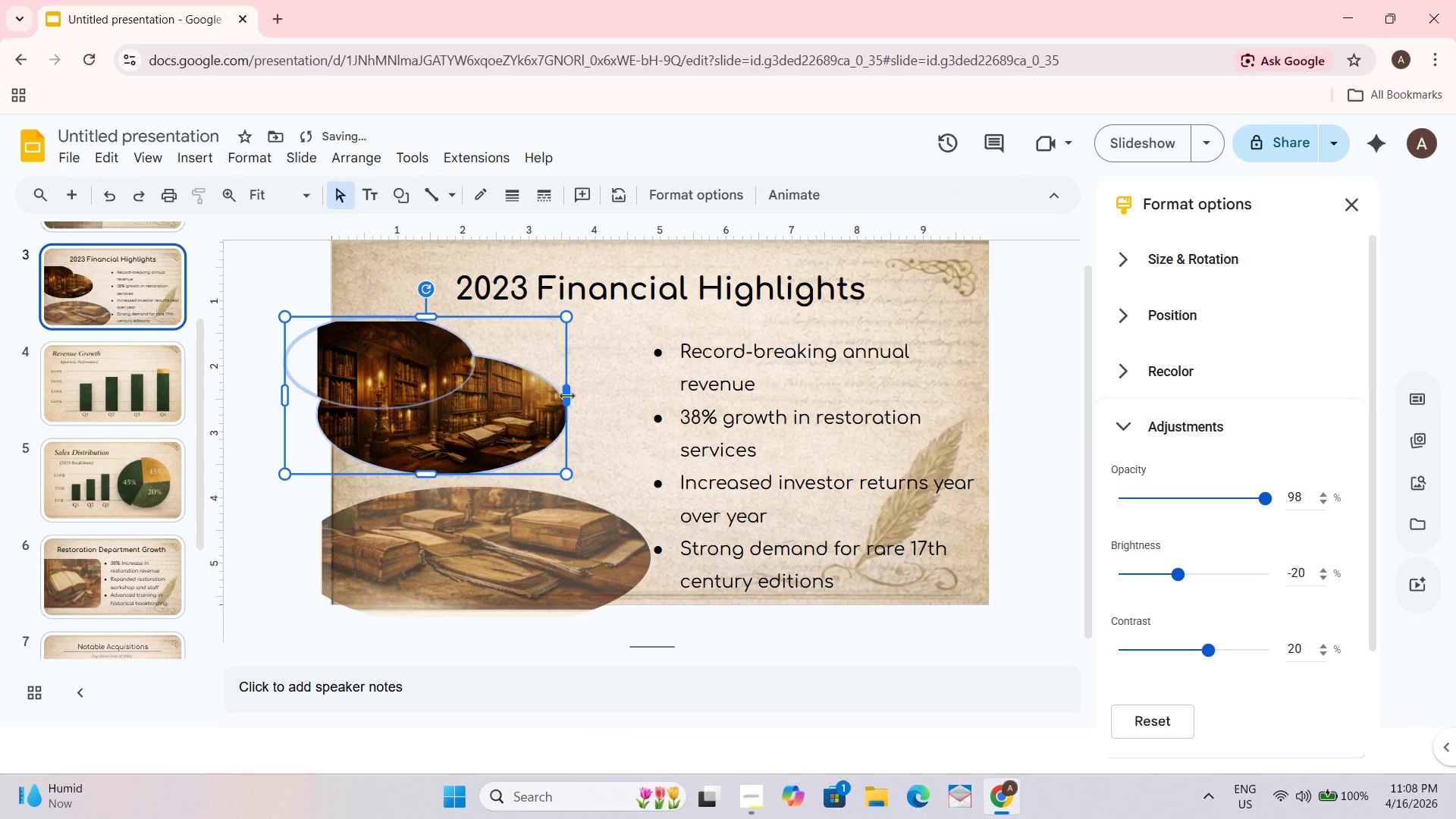 
left_click_drag(start_coordinate=[568, 395], to_coordinate=[586, 393])
 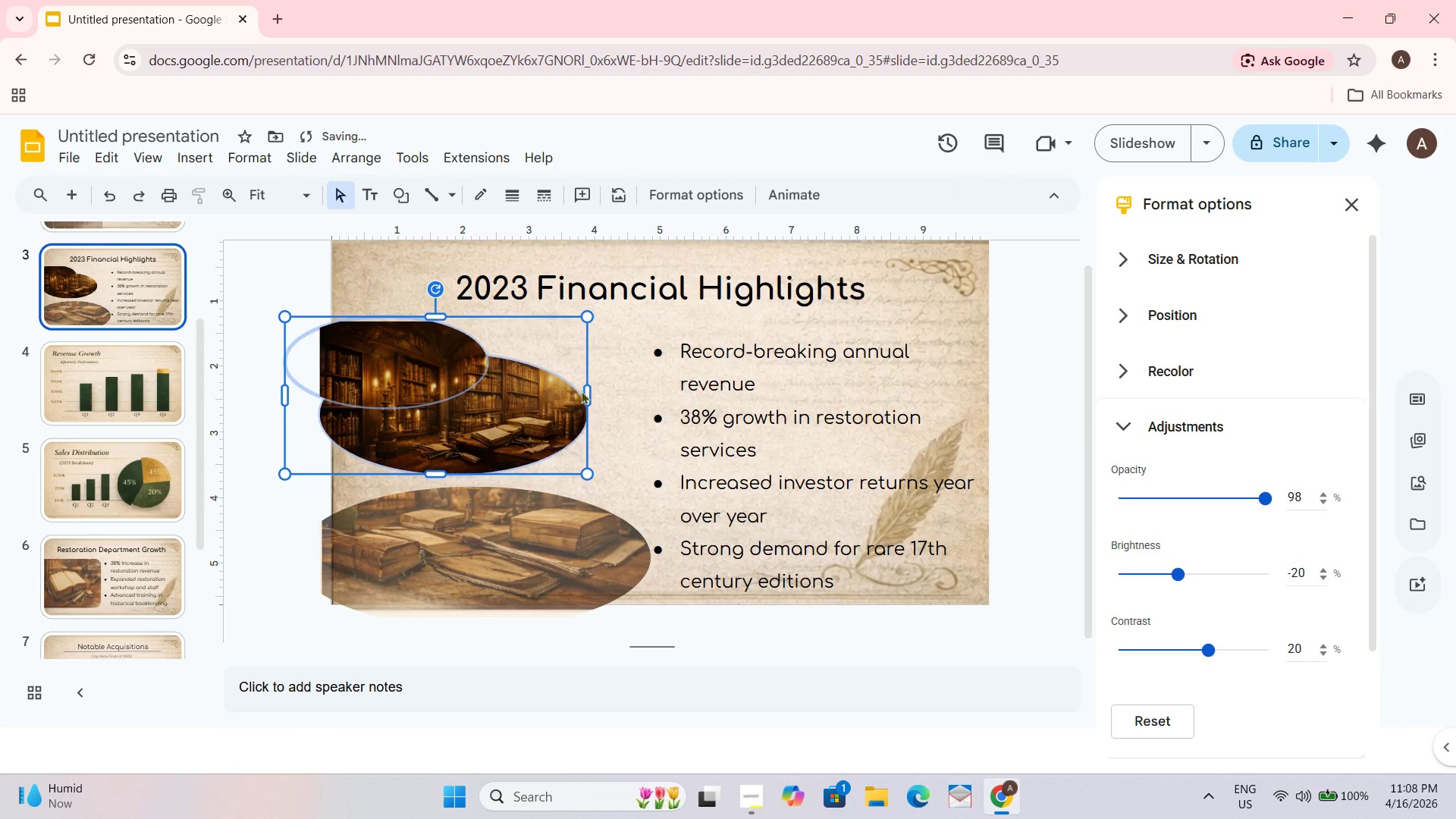 
left_click_drag(start_coordinate=[588, 391], to_coordinate=[598, 391])
 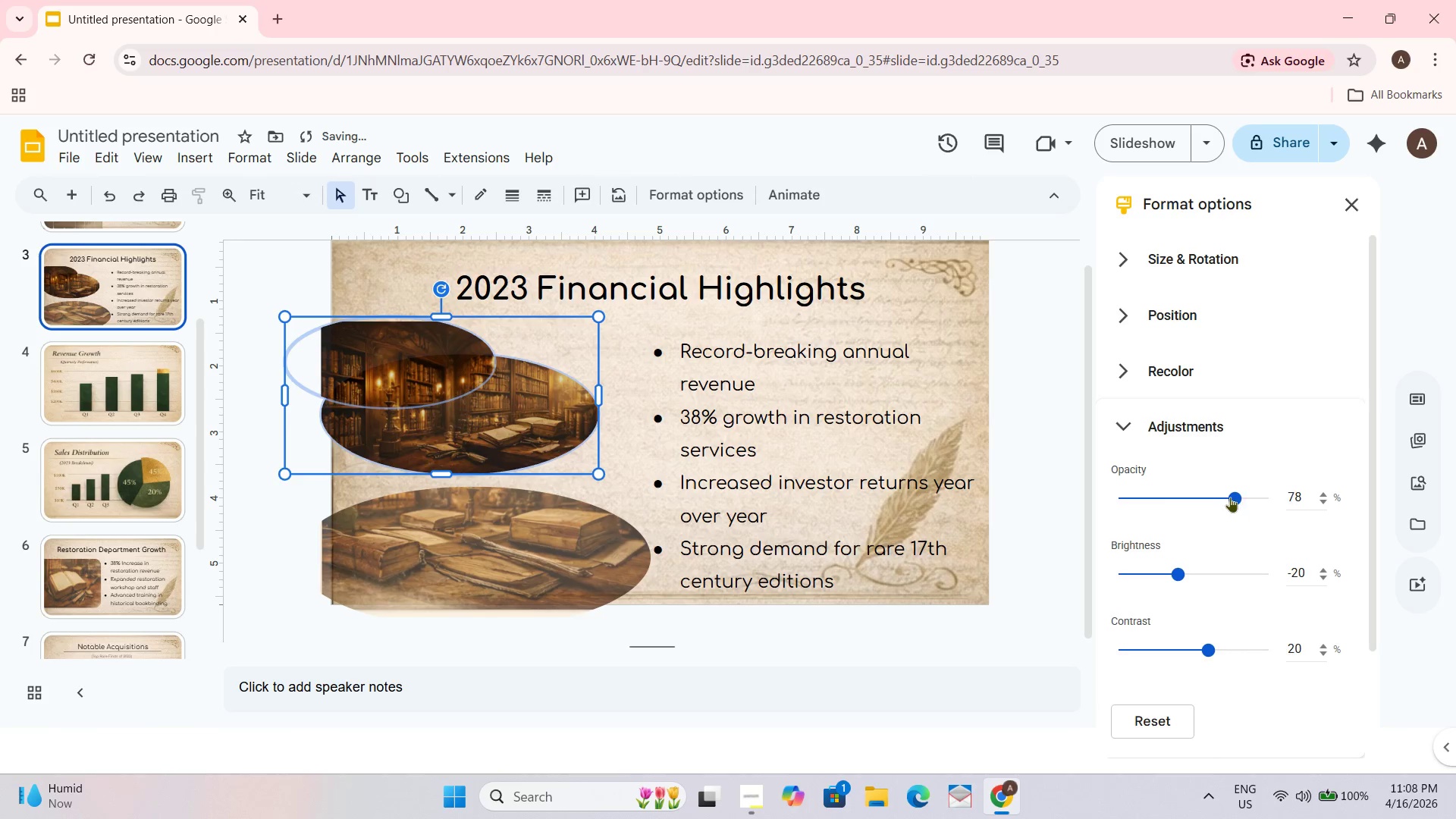 
left_click([1230, 495])
 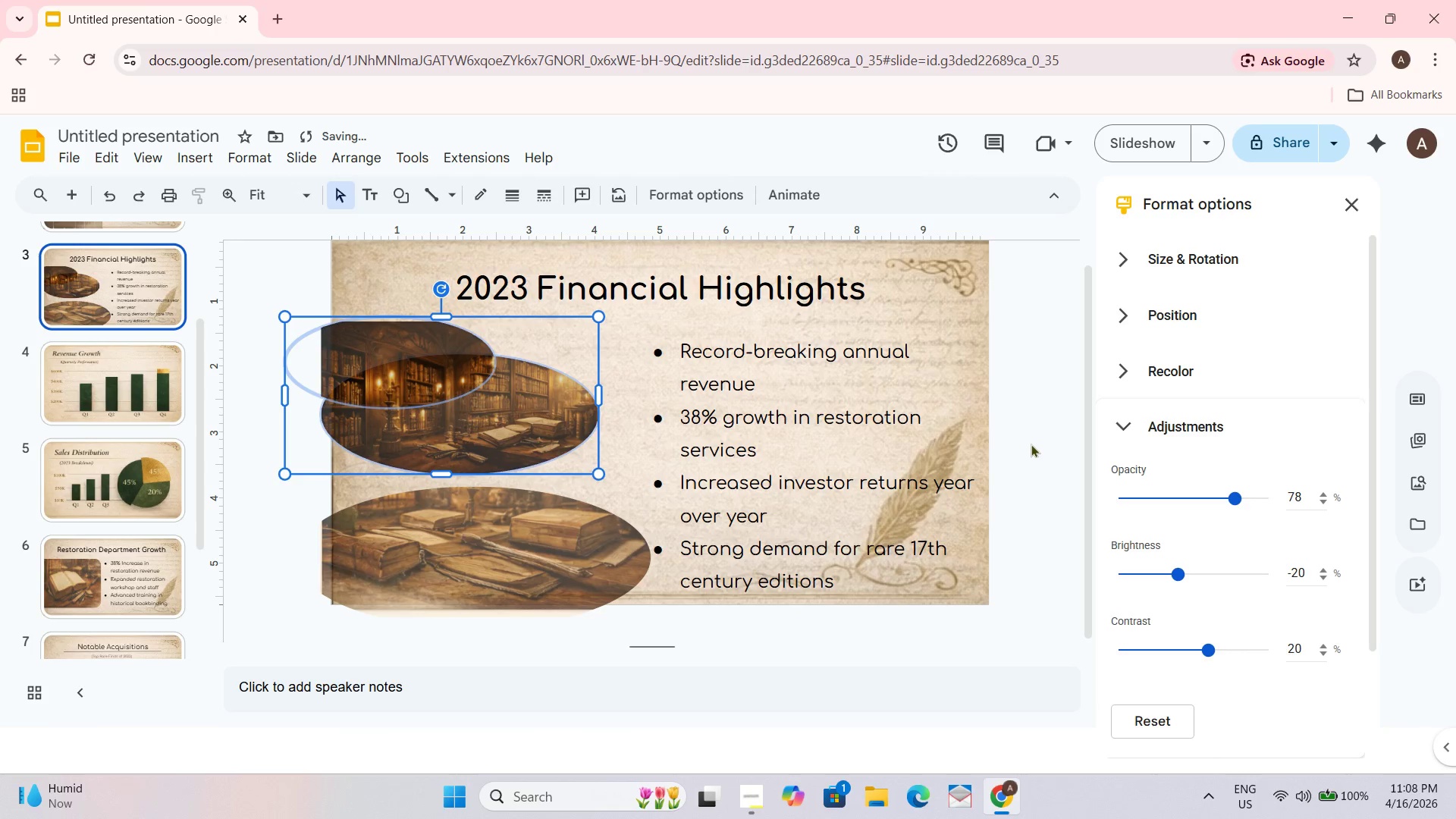 
left_click([1029, 444])
 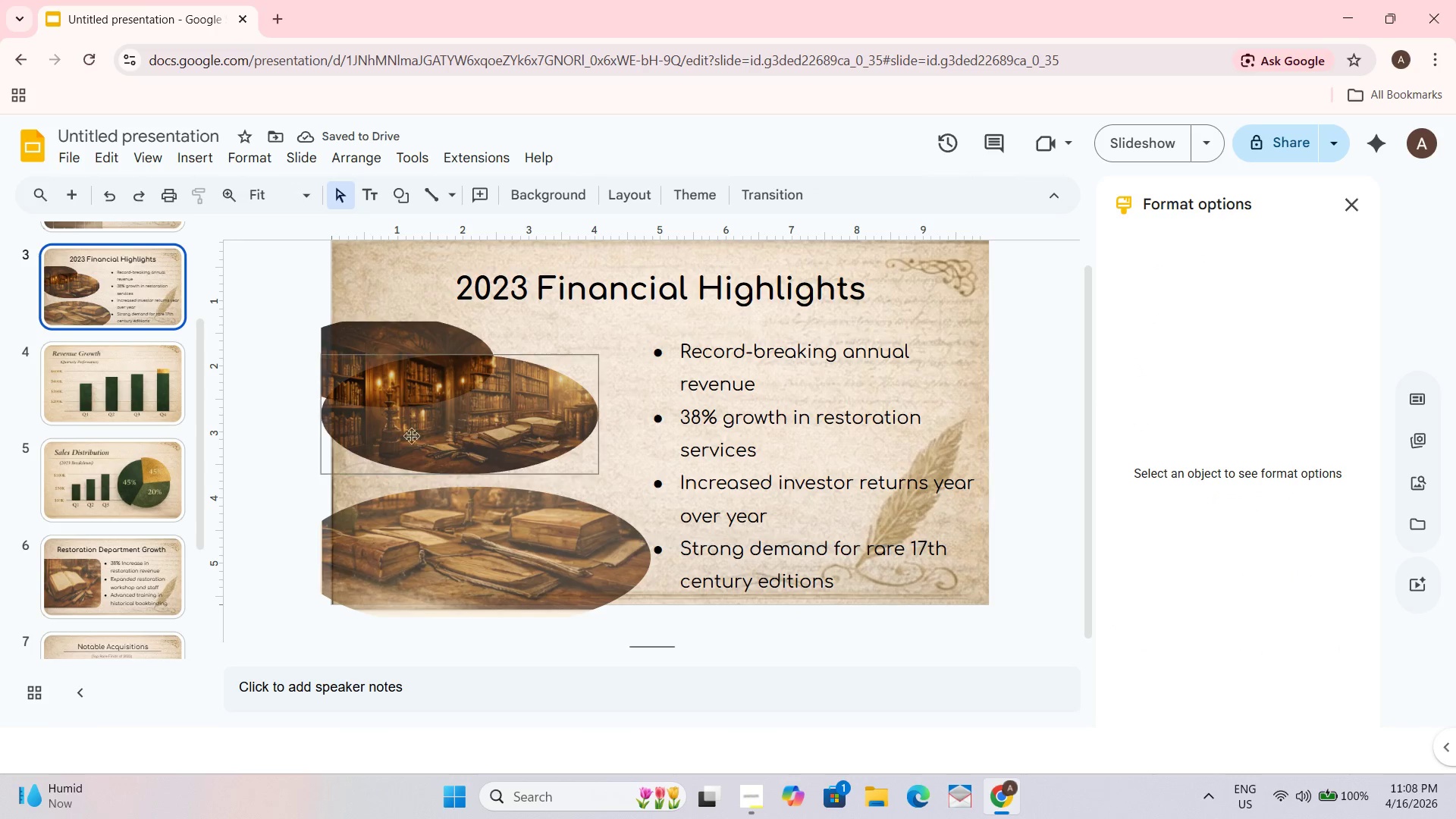 
left_click([376, 381])
 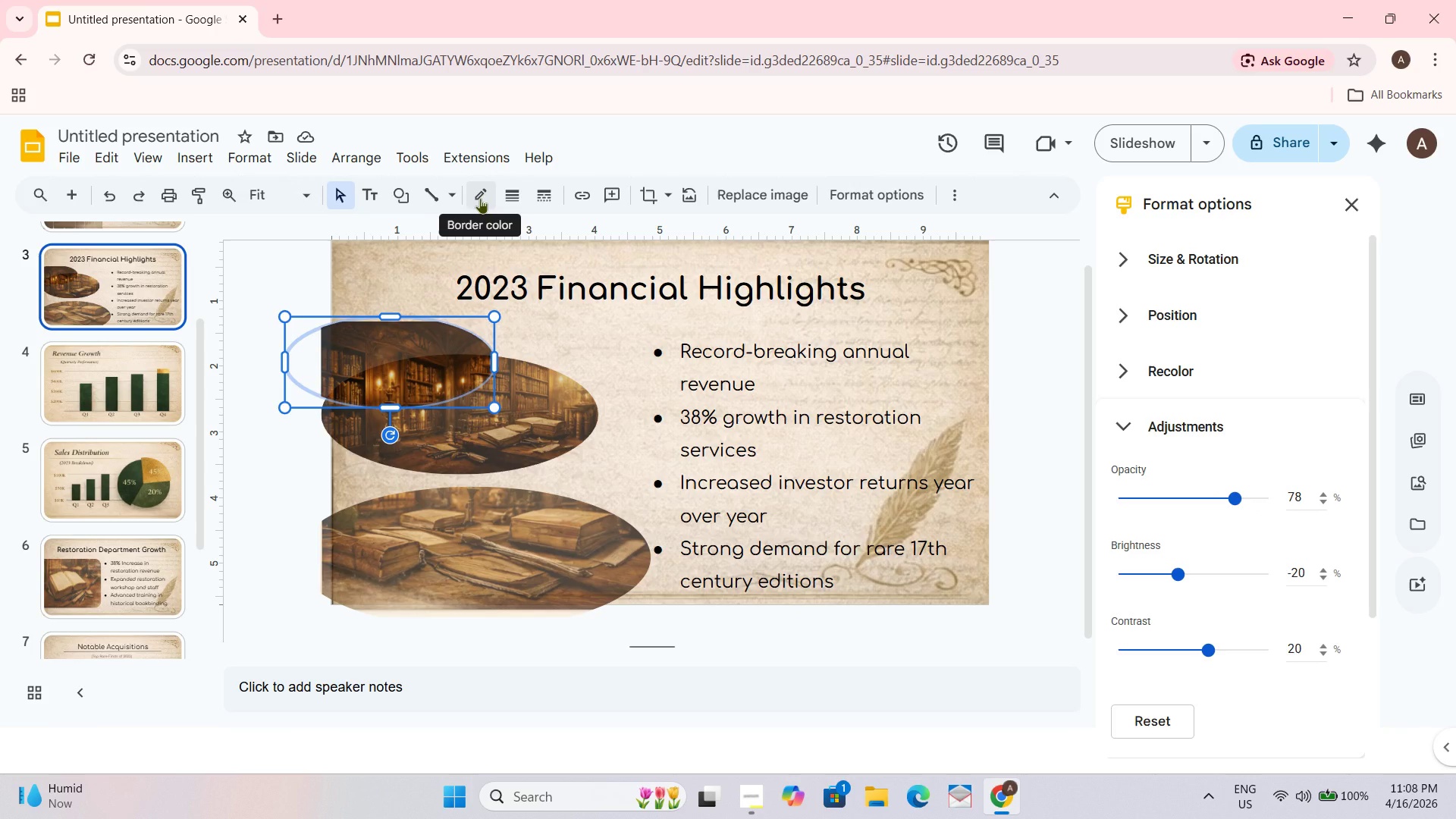 
left_click([480, 198])
 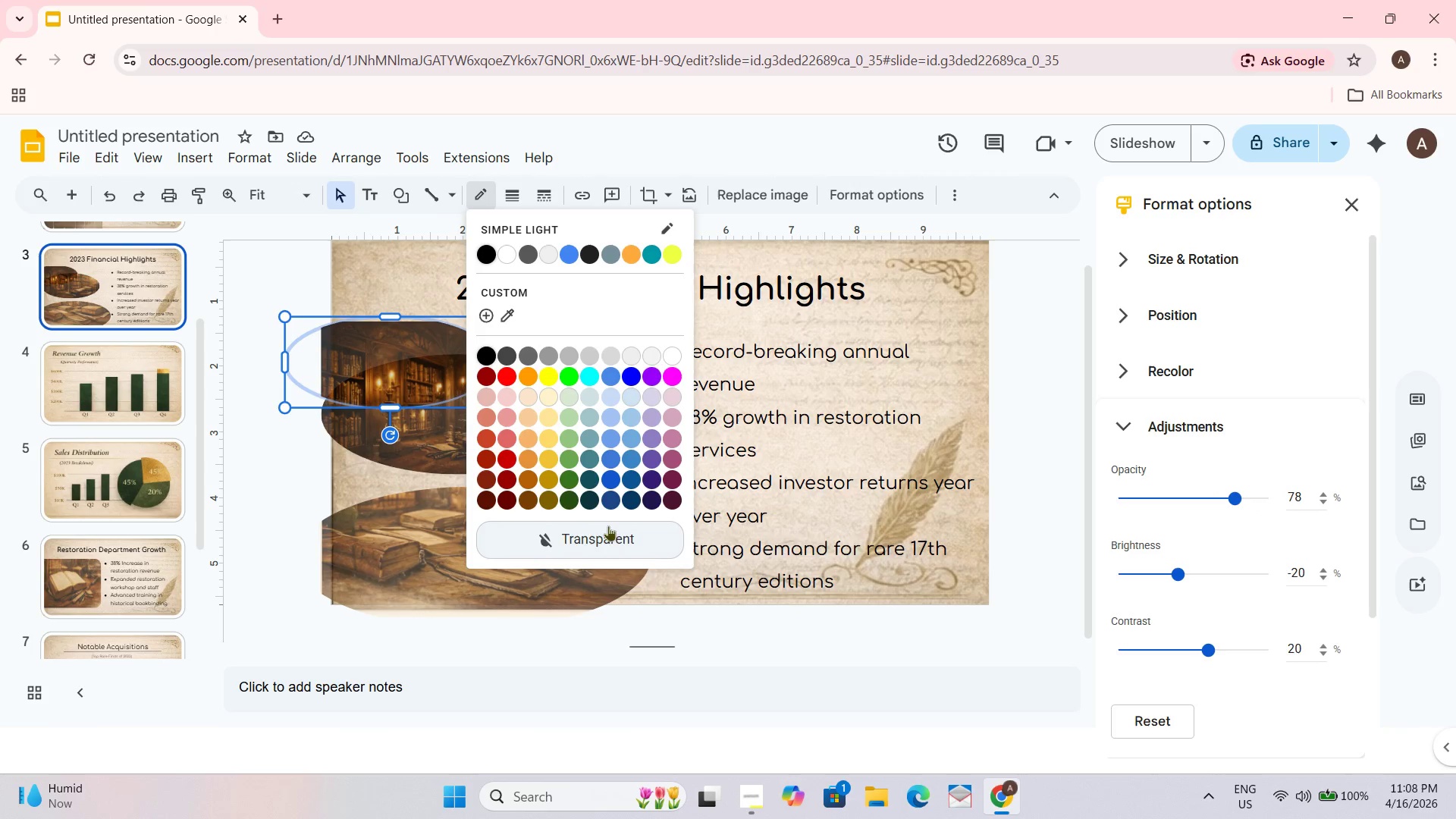 
left_click([607, 534])
 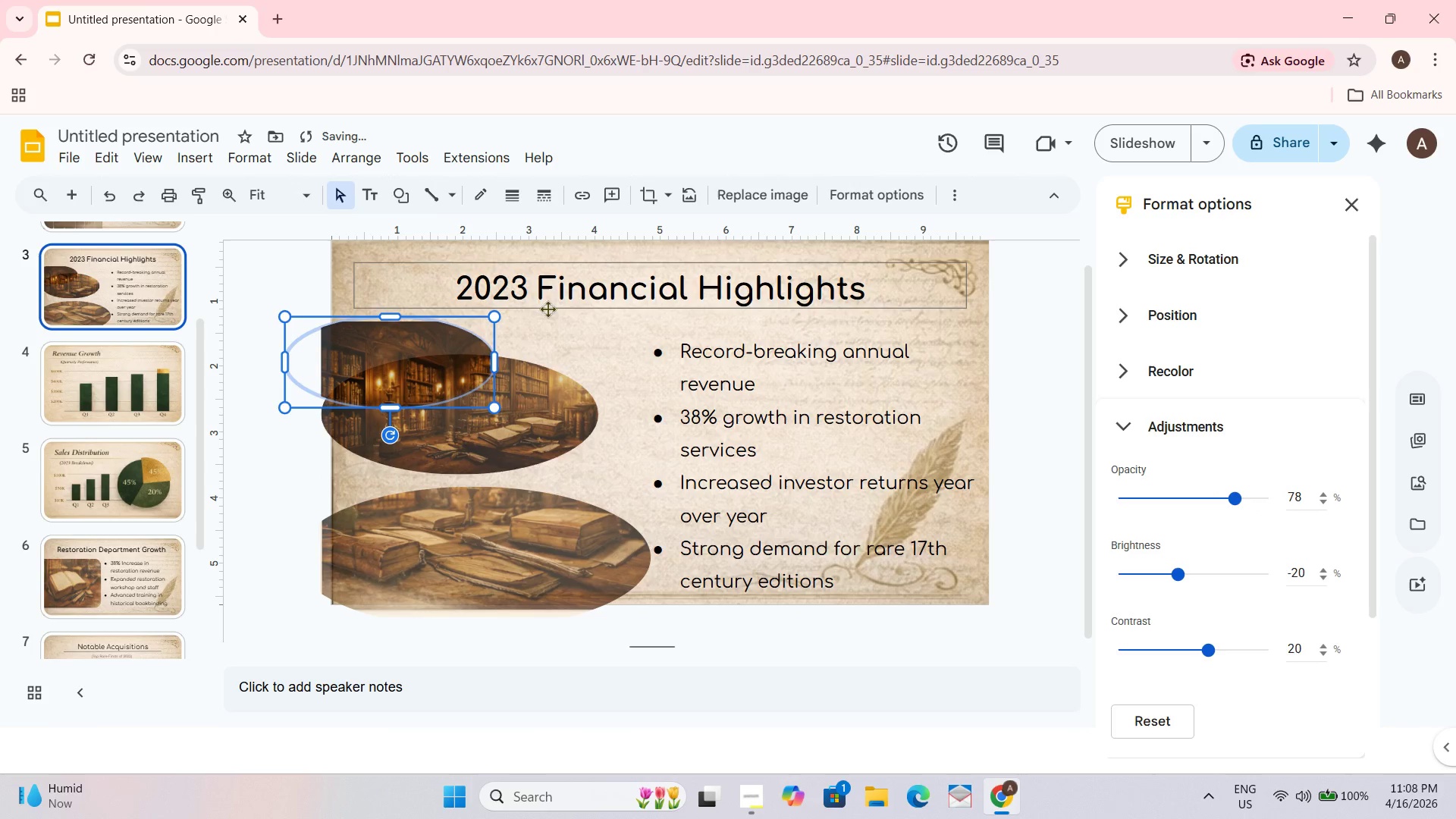 
left_click([521, 321])
 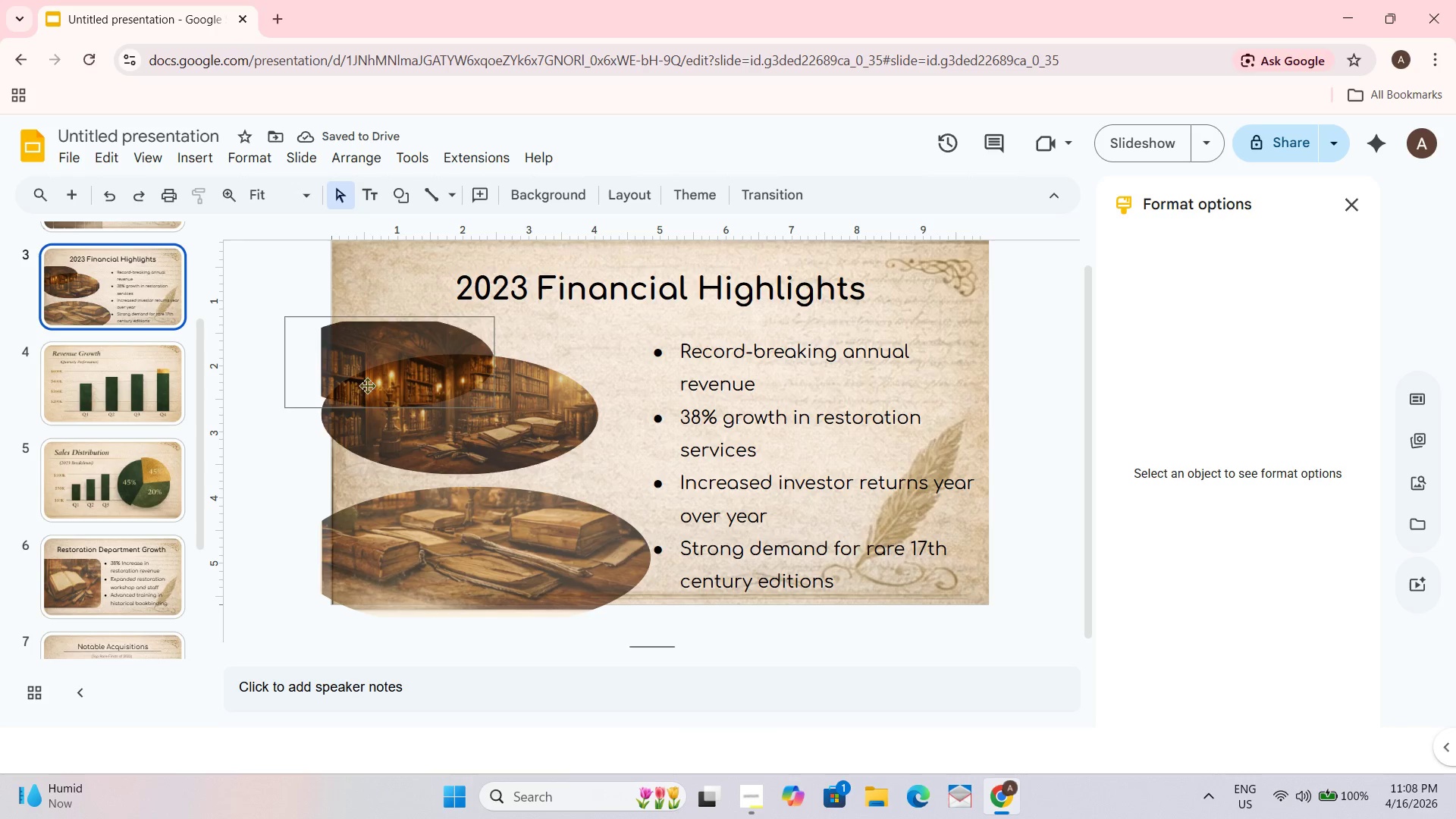 
left_click_drag(start_coordinate=[397, 385], to_coordinate=[356, 334])
 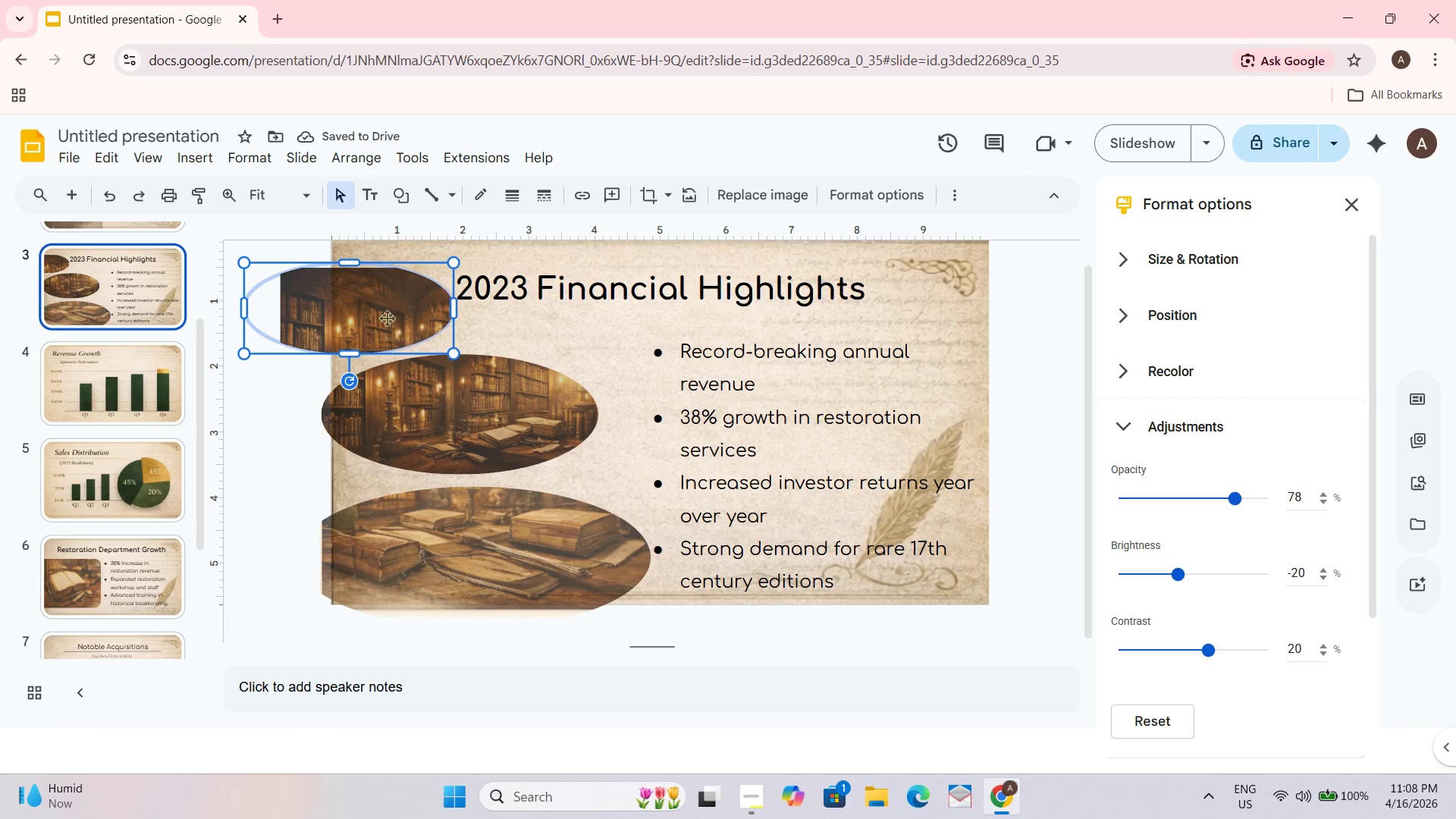 
right_click([390, 307])
 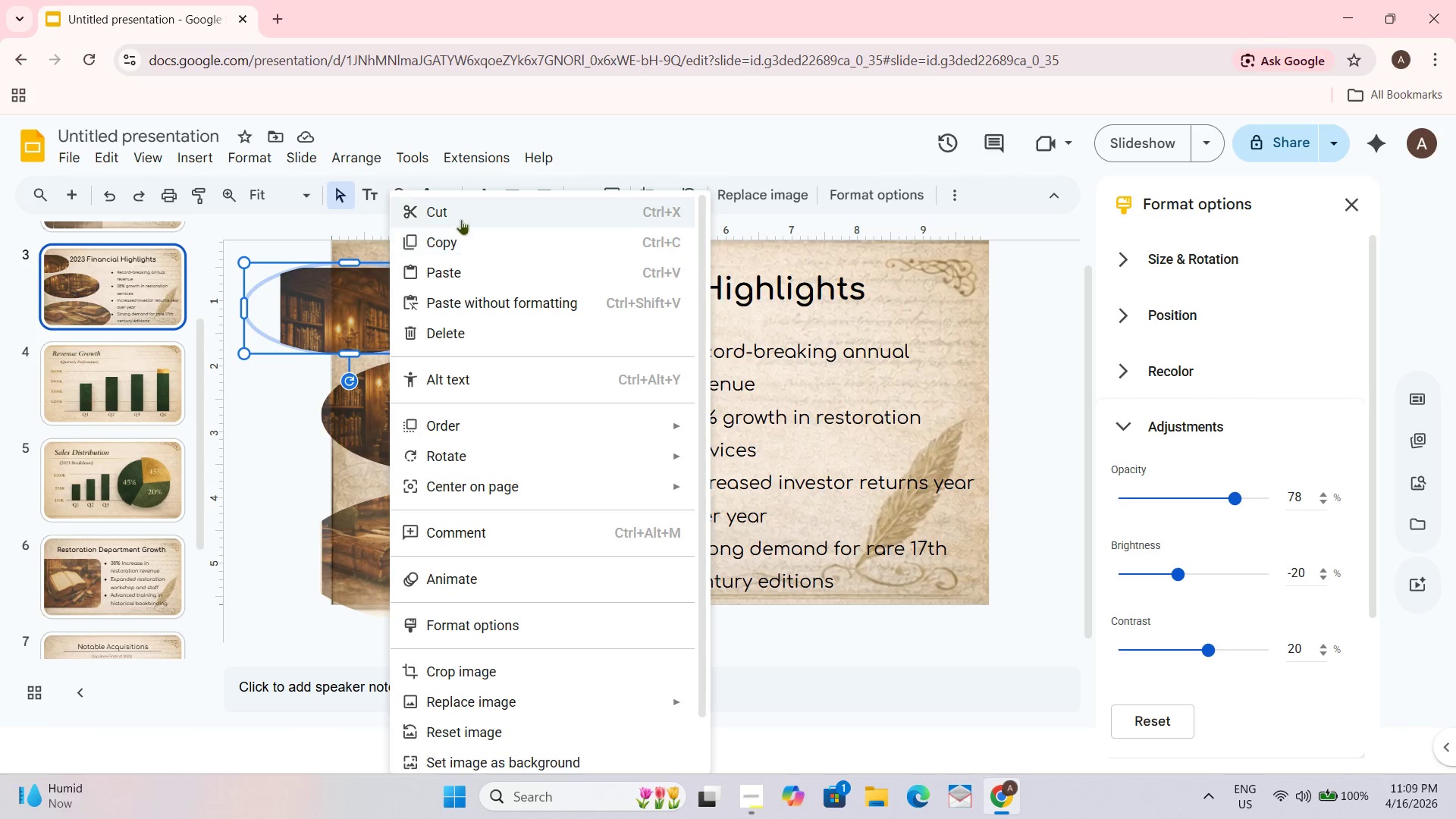 
left_click([461, 212])
 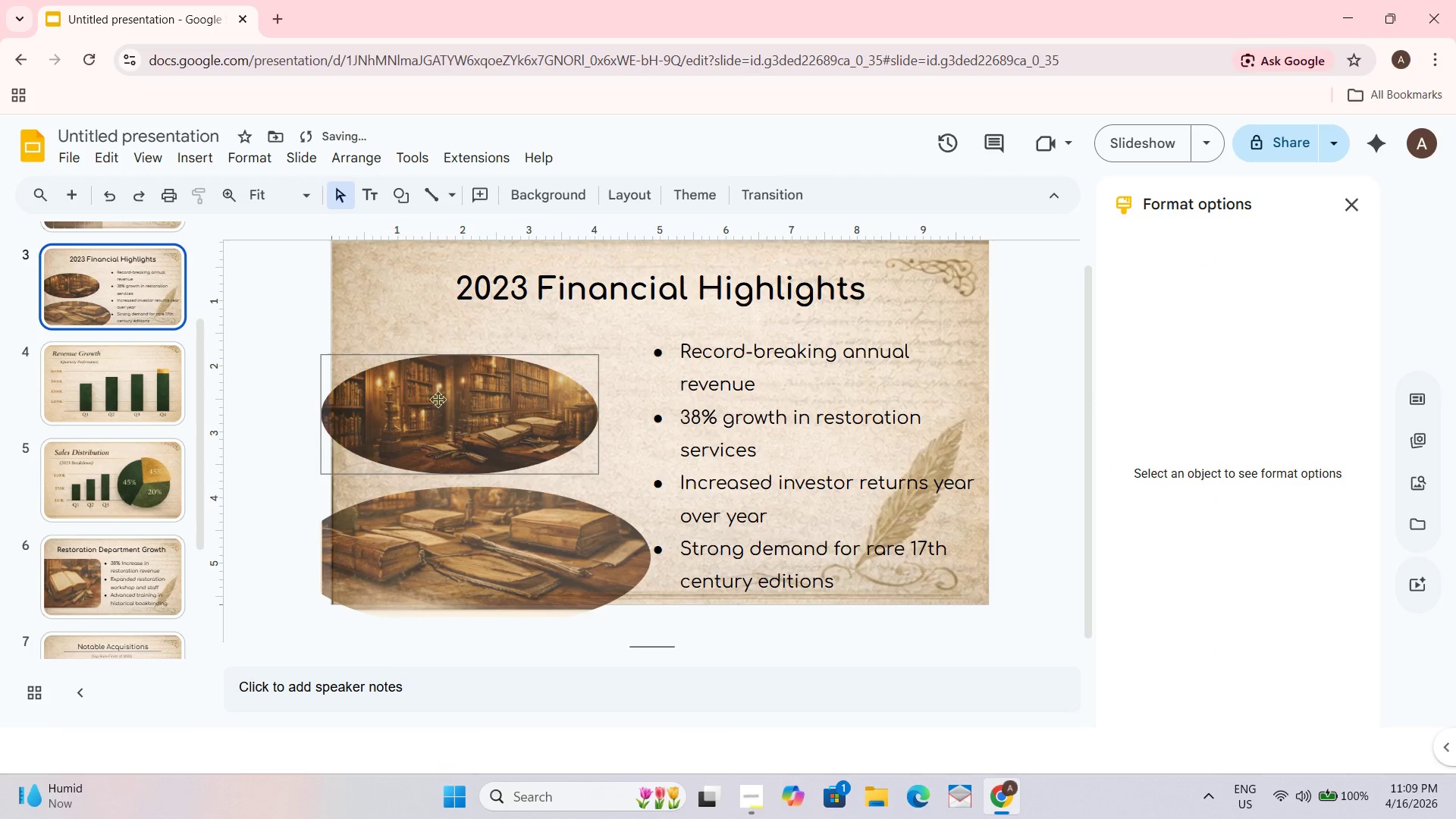 
left_click_drag(start_coordinate=[435, 399], to_coordinate=[431, 397])
 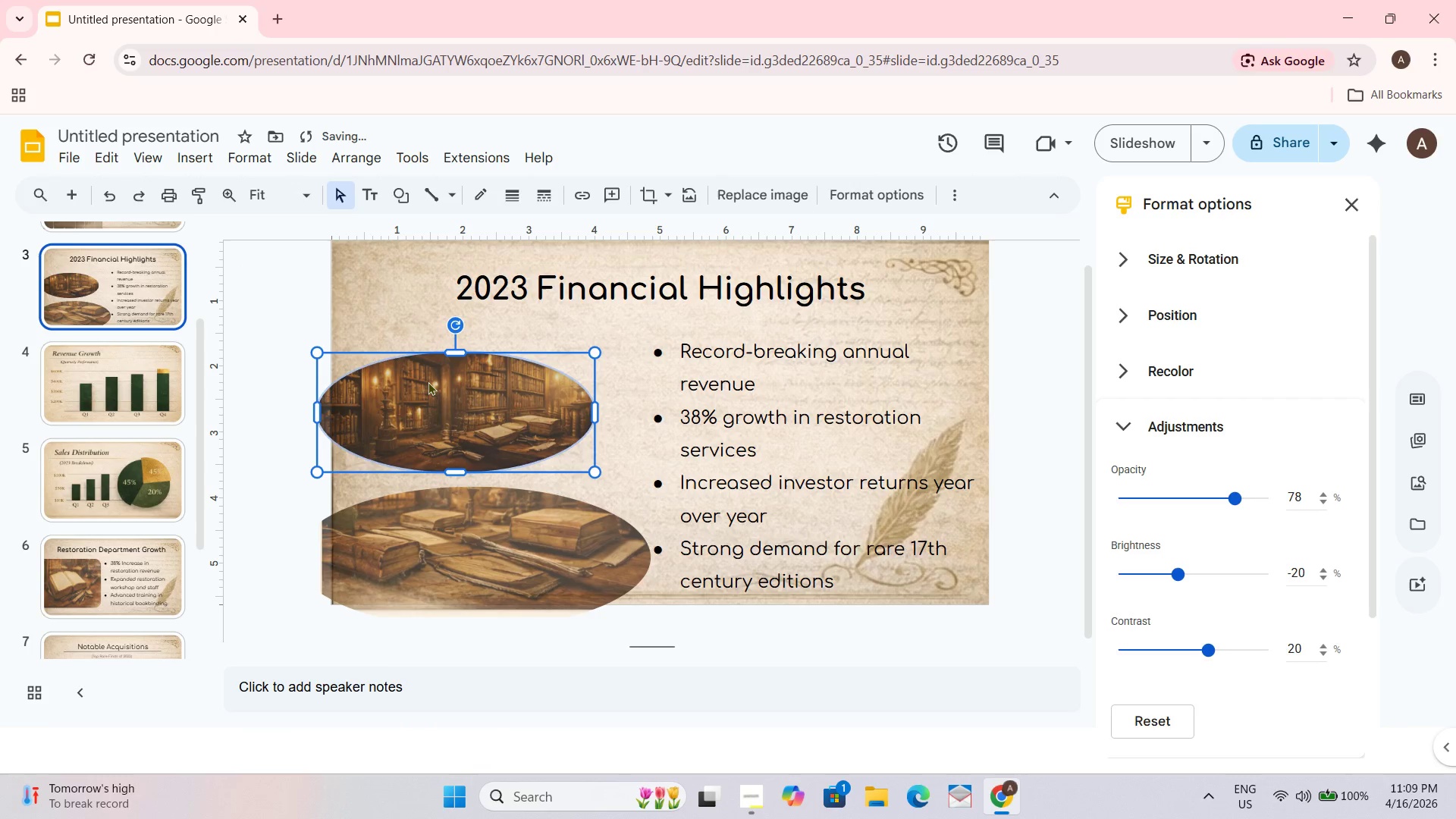 
key(Control+D)
 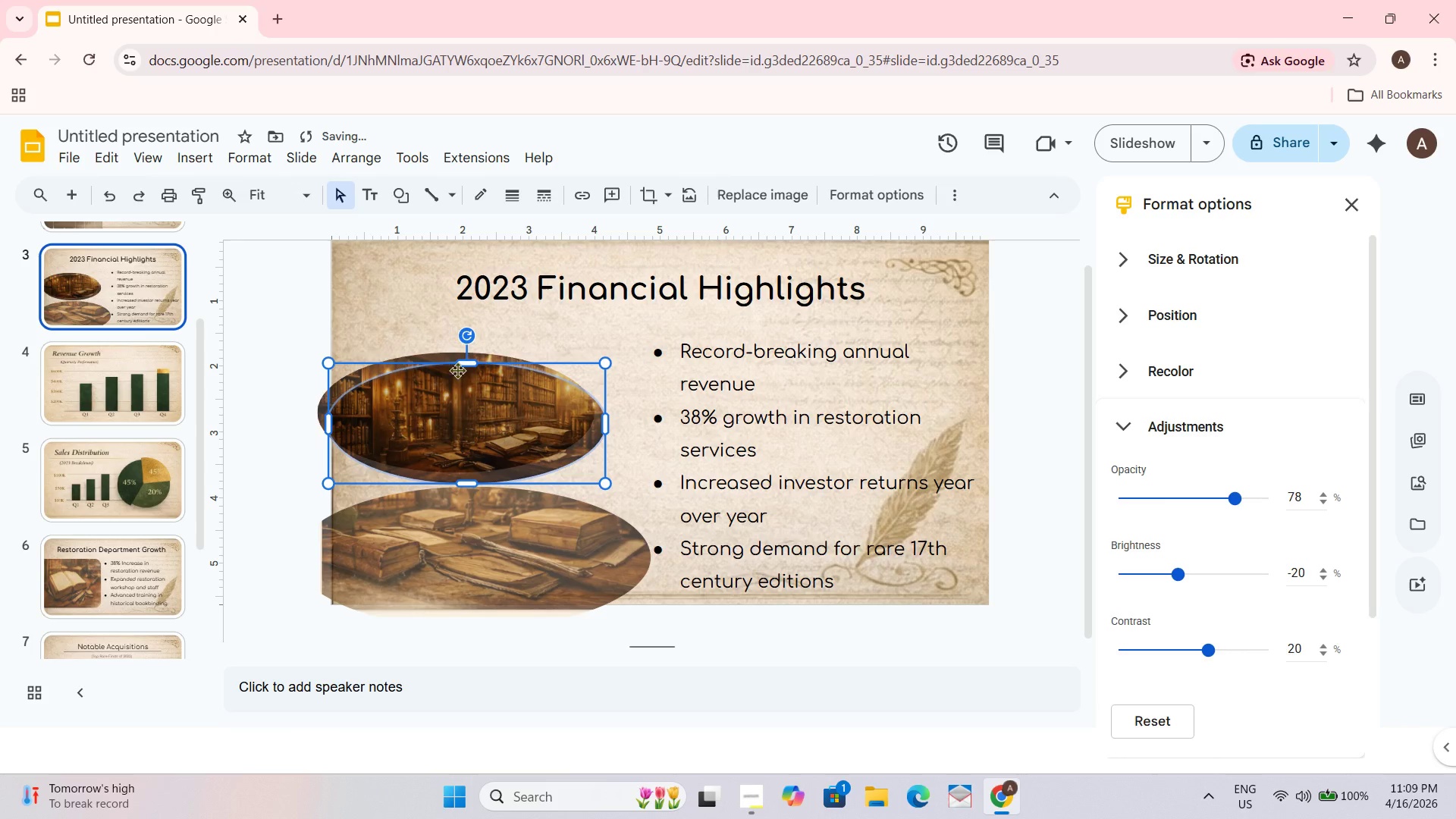 
left_click_drag(start_coordinate=[470, 395], to_coordinate=[459, 381])
 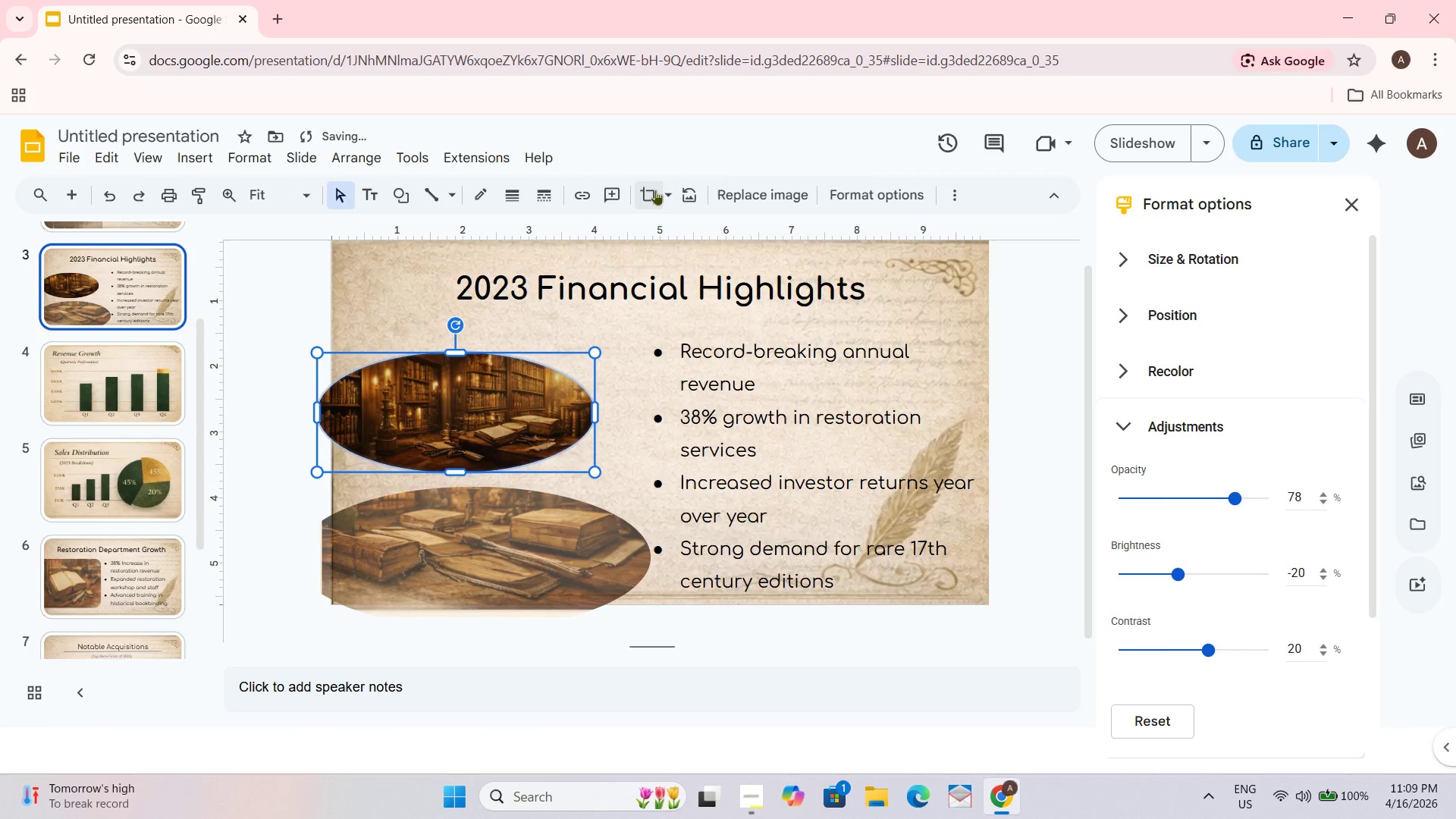 
left_click([655, 190])
 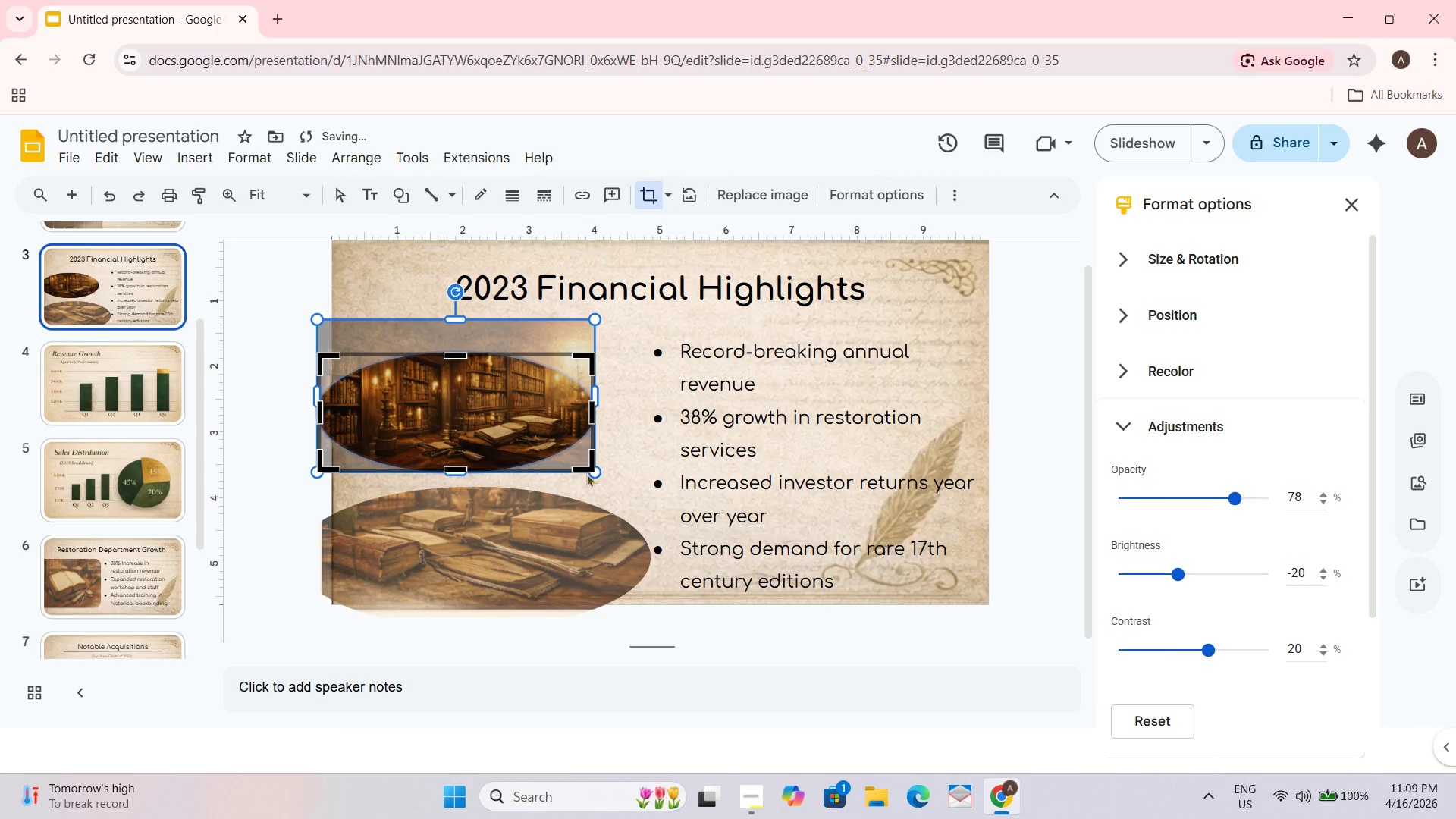 
left_click_drag(start_coordinate=[589, 466], to_coordinate=[534, 282])
 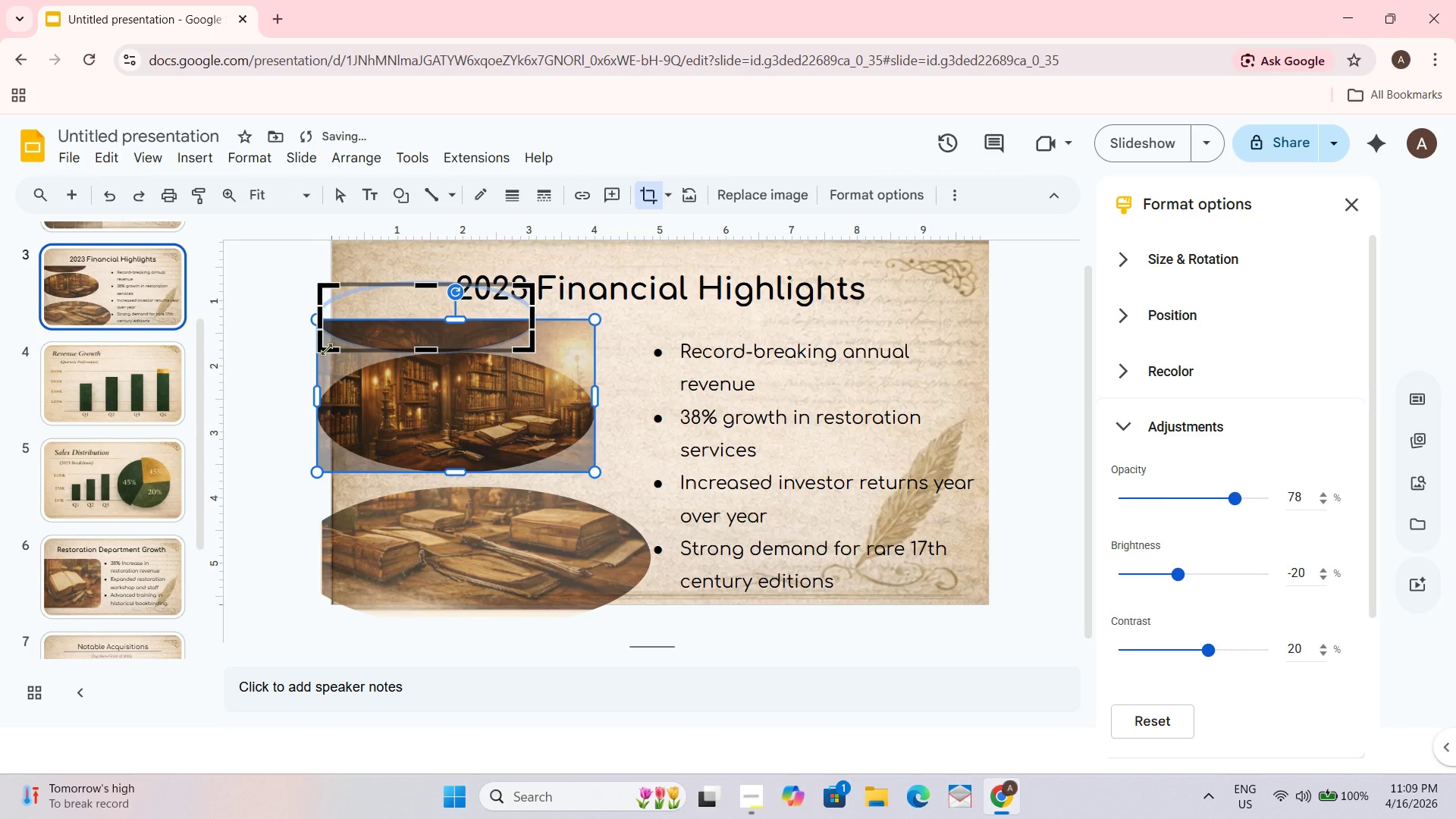 
left_click_drag(start_coordinate=[326, 349], to_coordinate=[301, 403])
 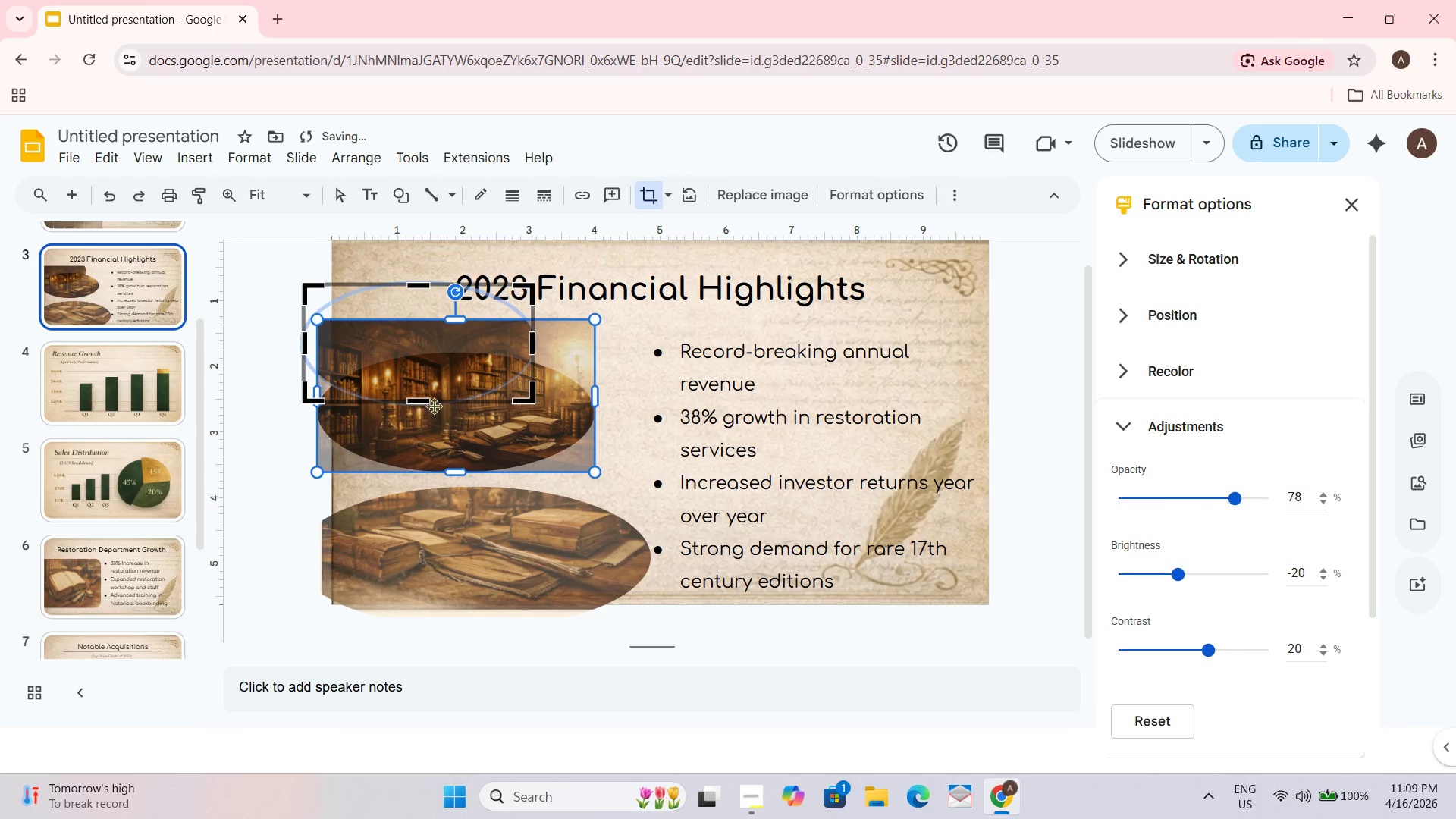 
left_click_drag(start_coordinate=[426, 401], to_coordinate=[433, 356])
 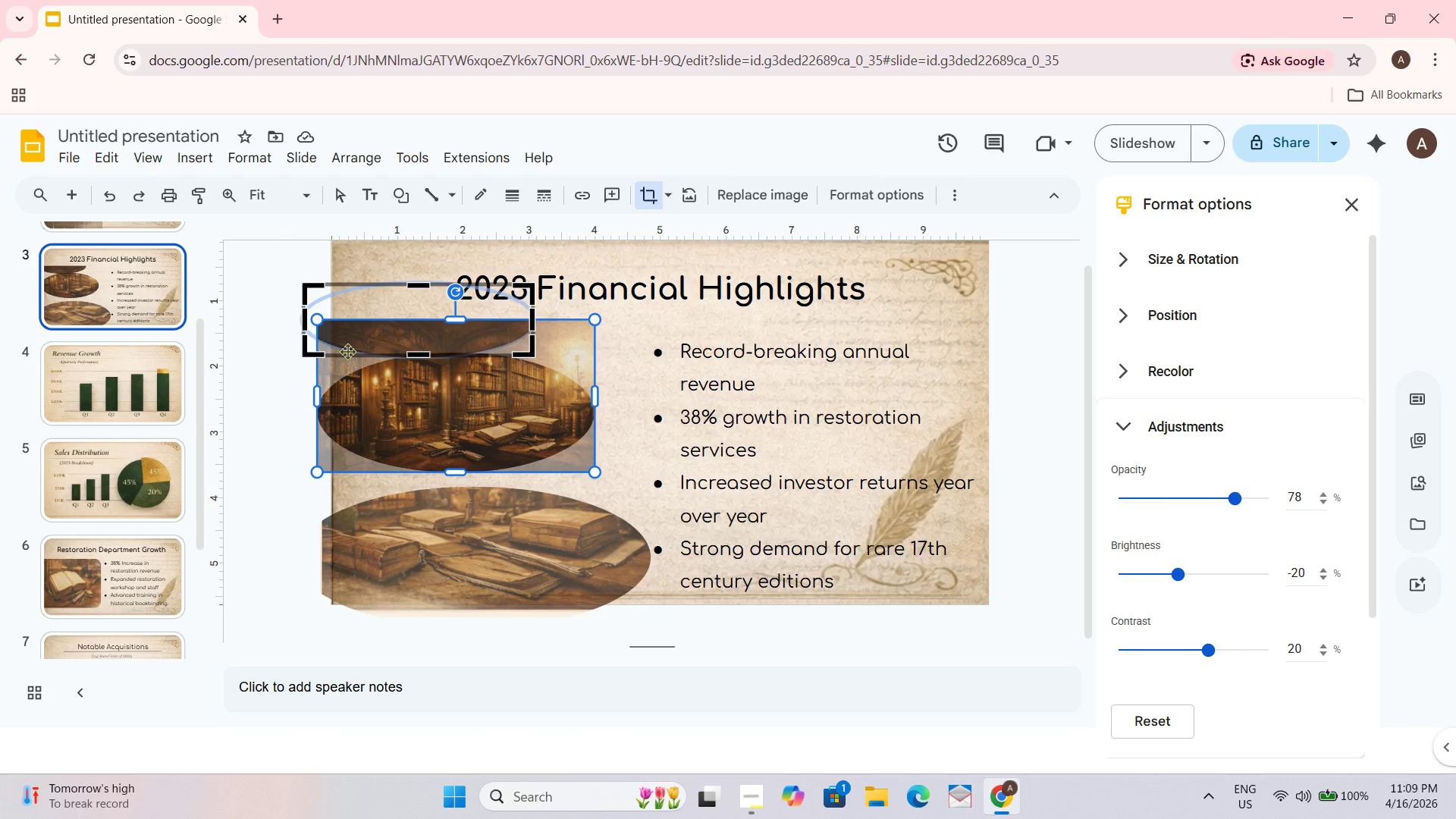 
wait(7.64)
 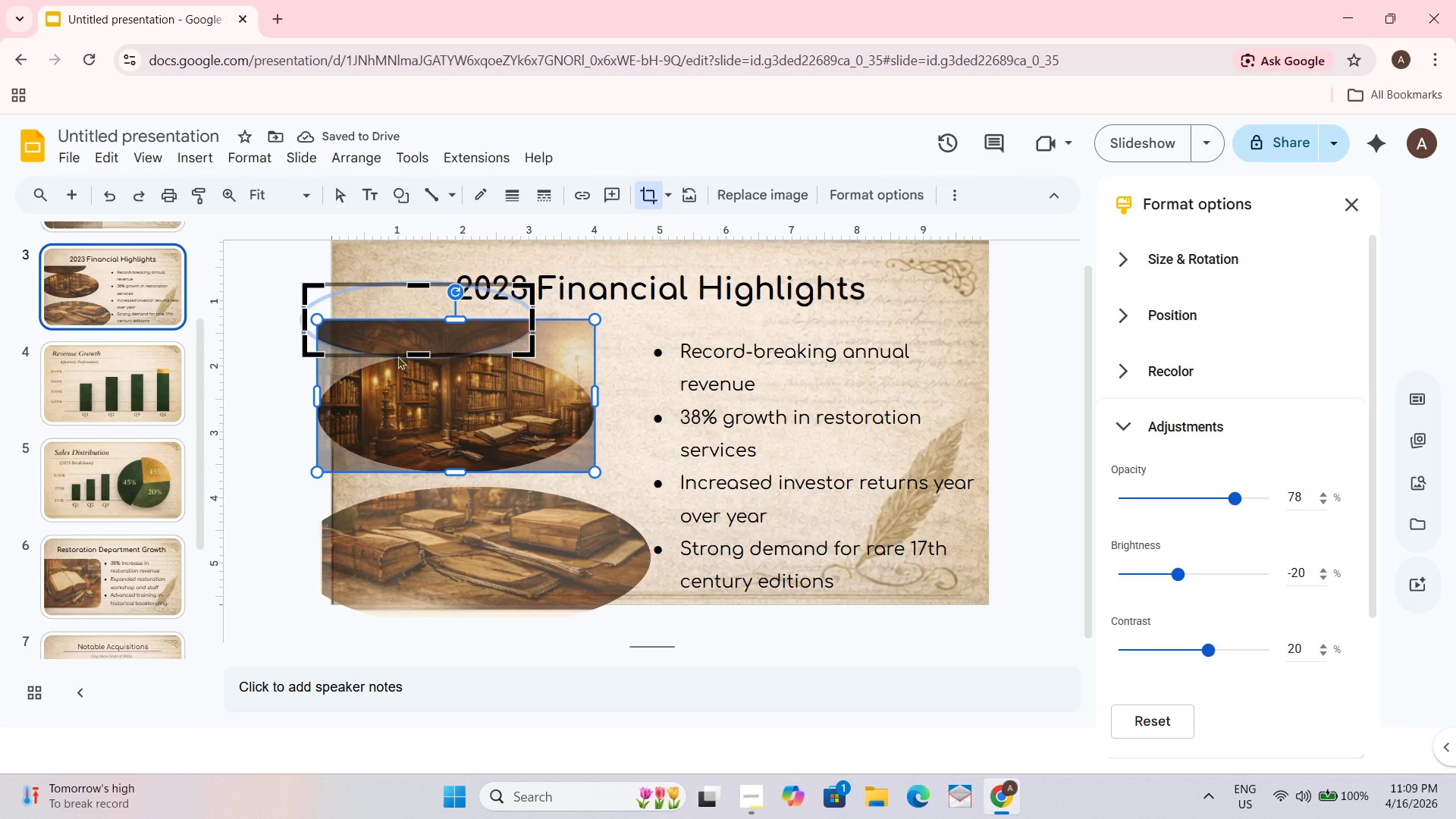 
scroll: coordinate [490, 218], scroll_direction: down, amount: 1.0
 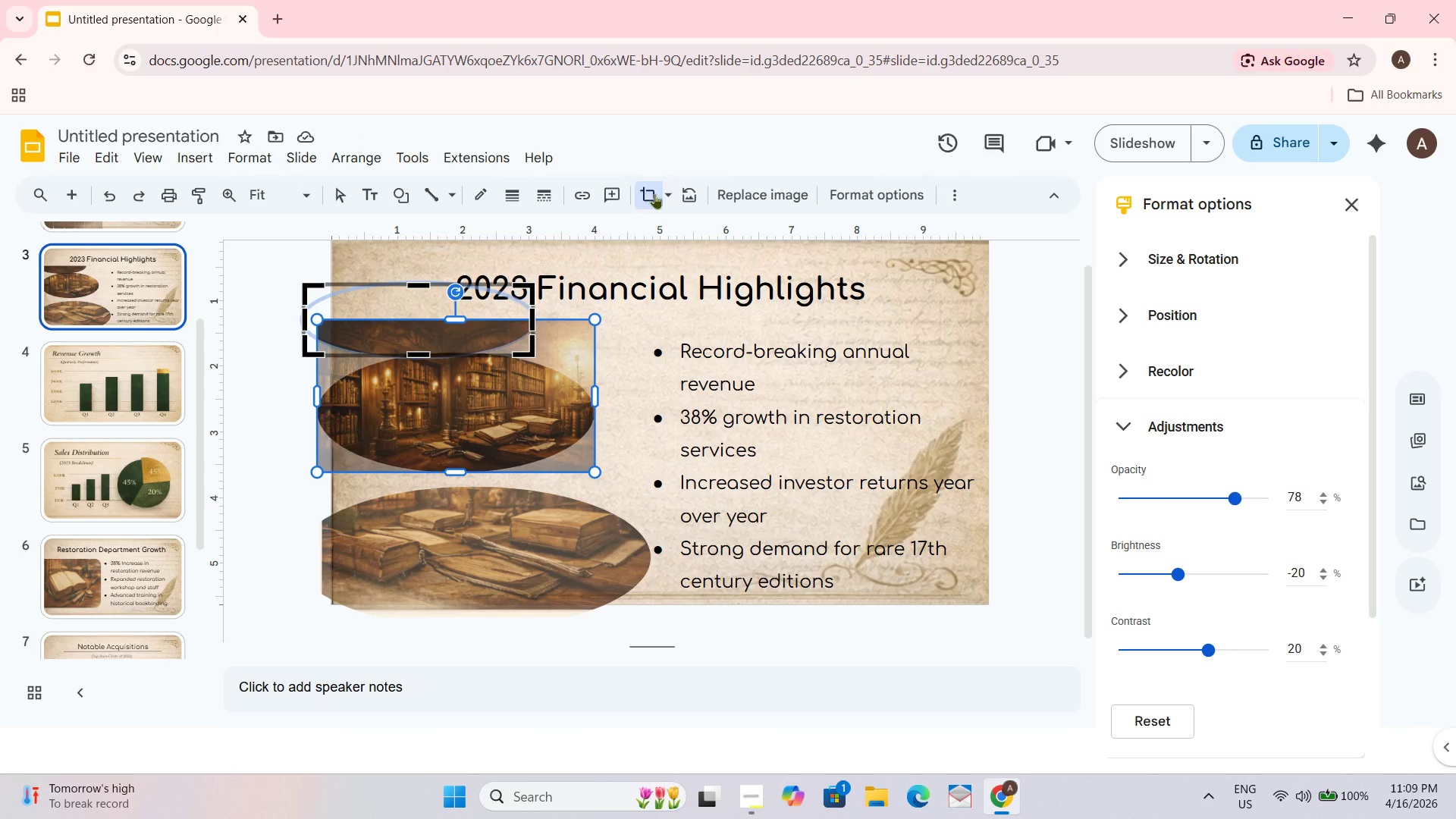 
left_click([670, 191])
 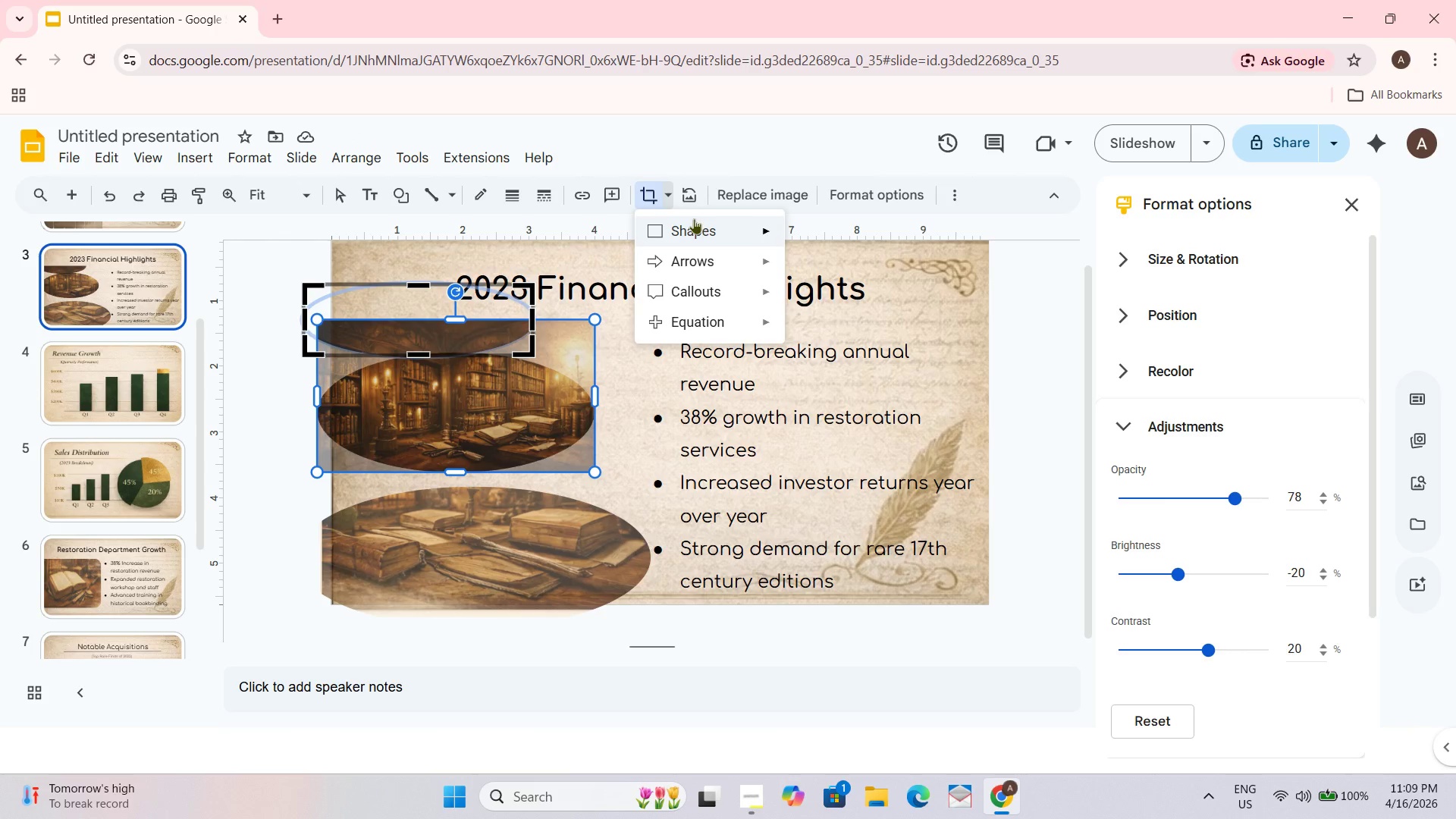 
left_click([695, 223])
 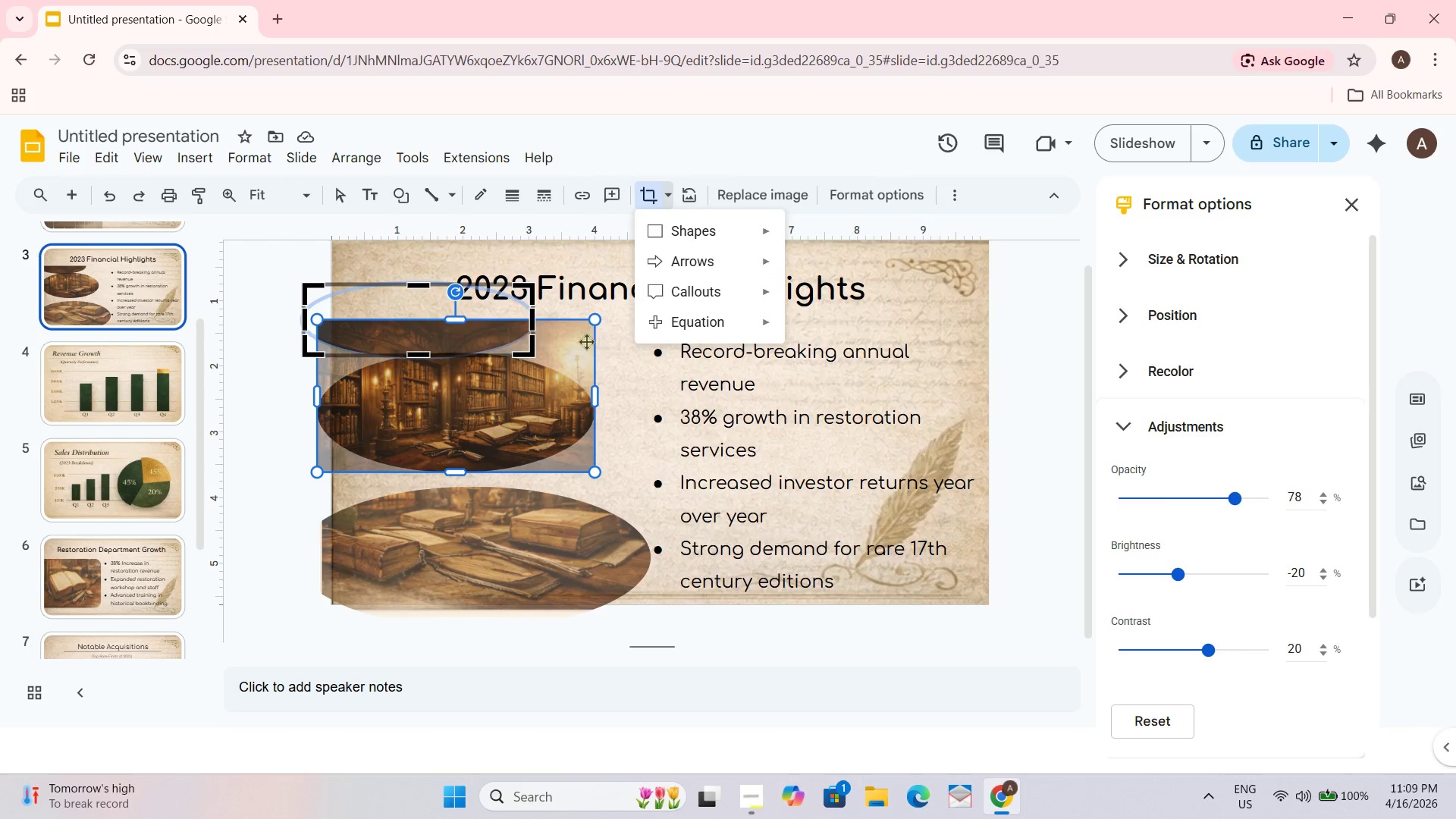 
key(Control+Z)
 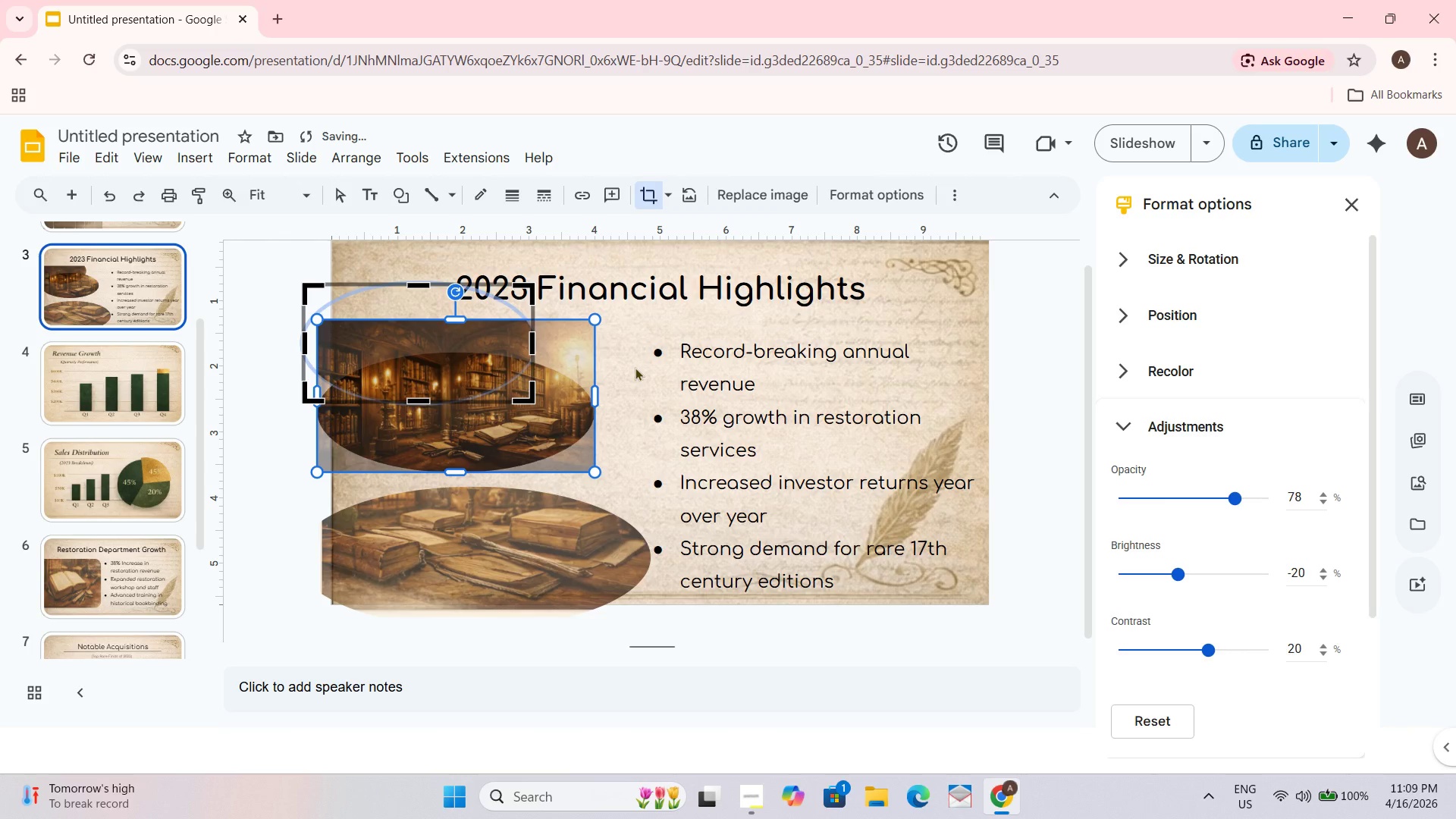 
key(Control+Z)
 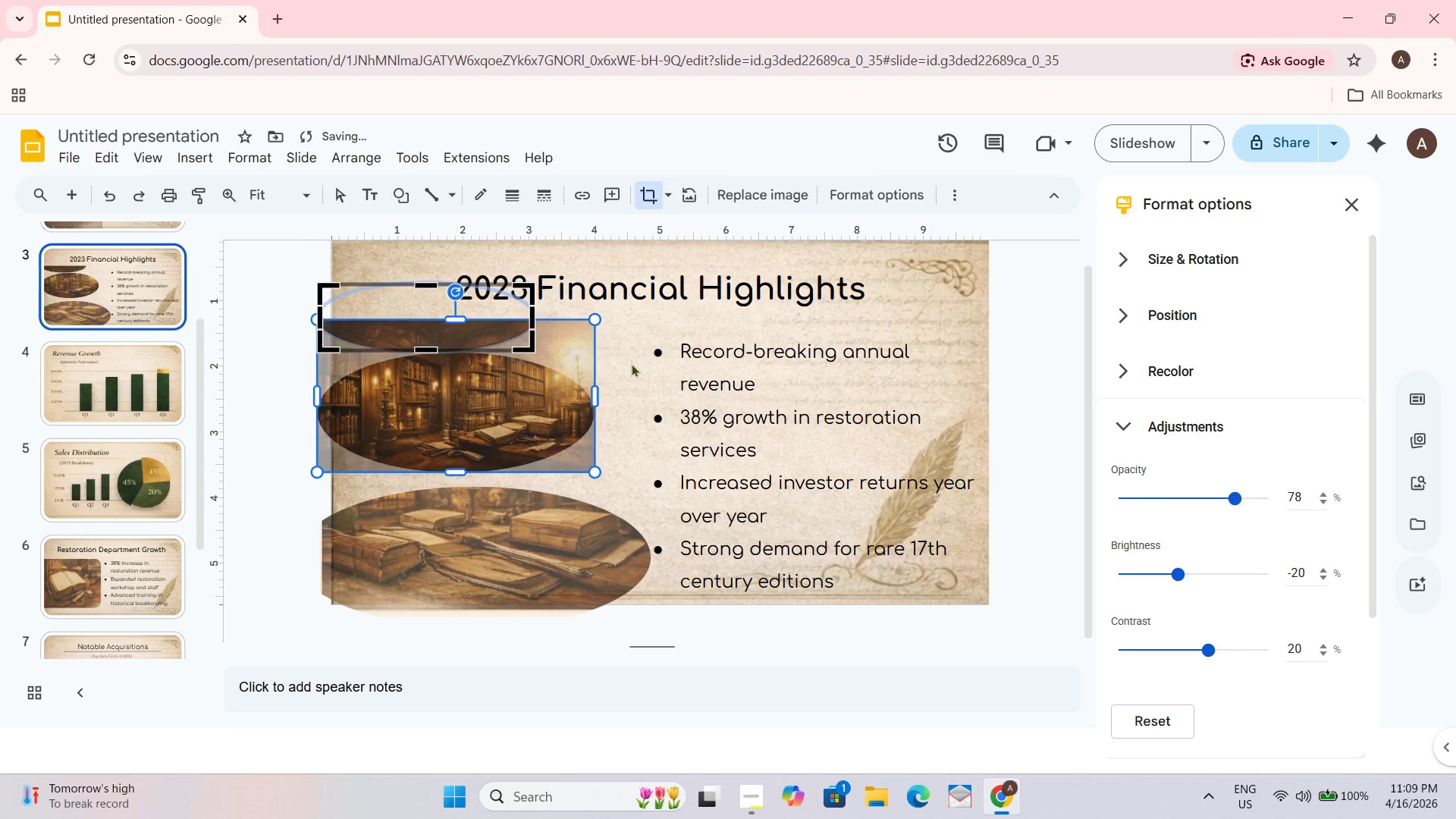 
key(Control+ControlLeft)
 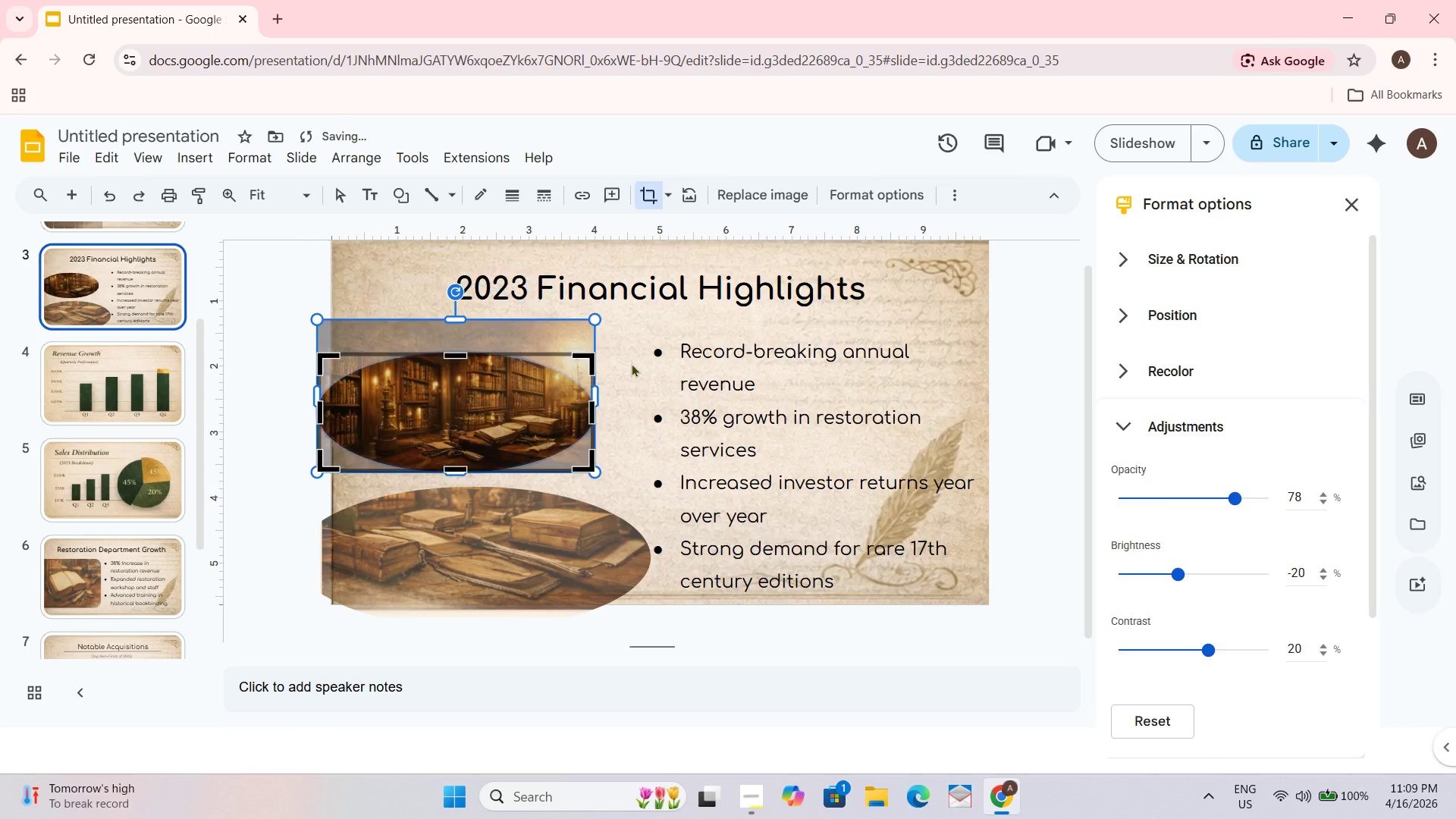 
key(Control+Z)
 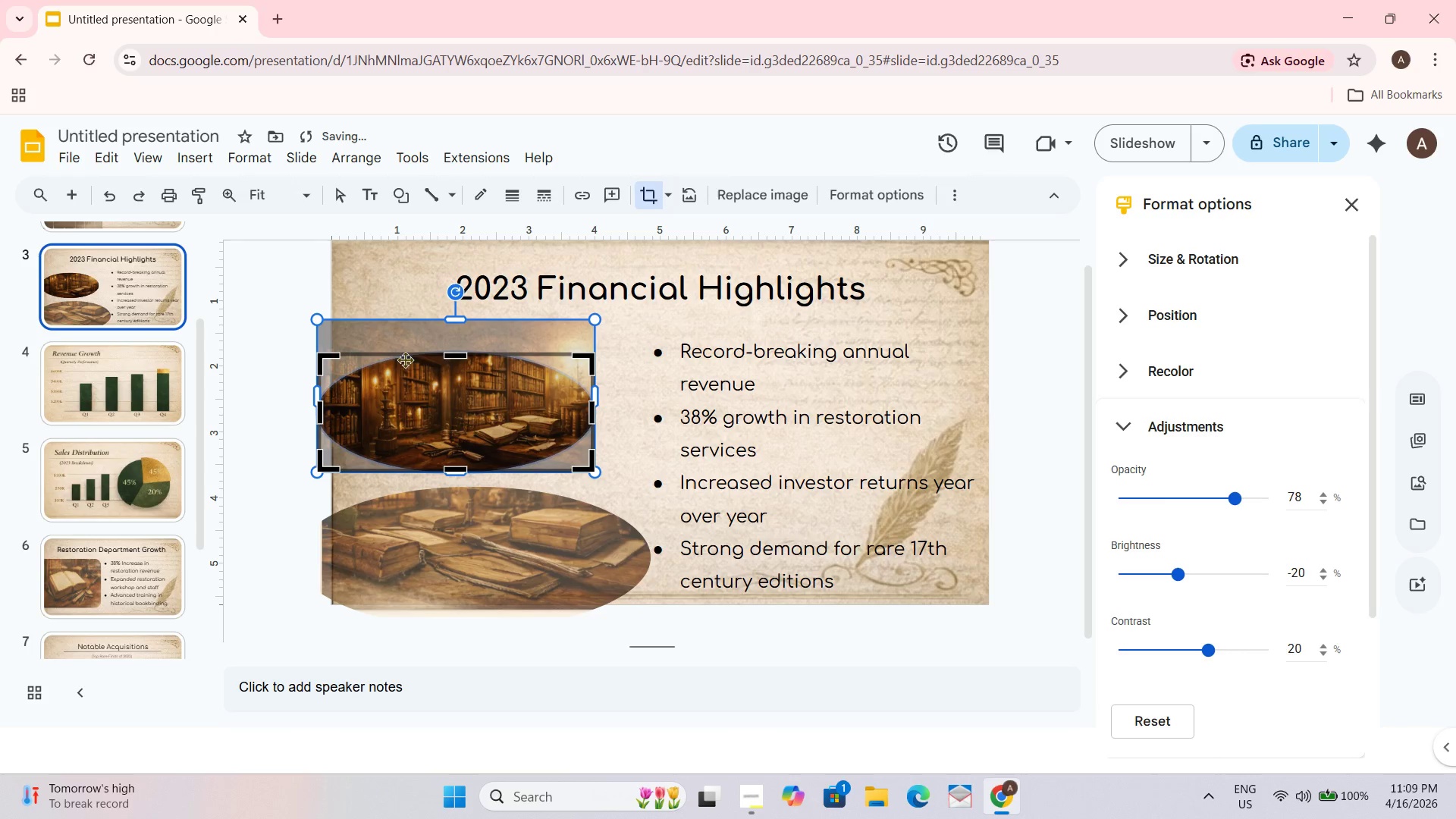 
left_click_drag(start_coordinate=[460, 357], to_coordinate=[457, 323])
 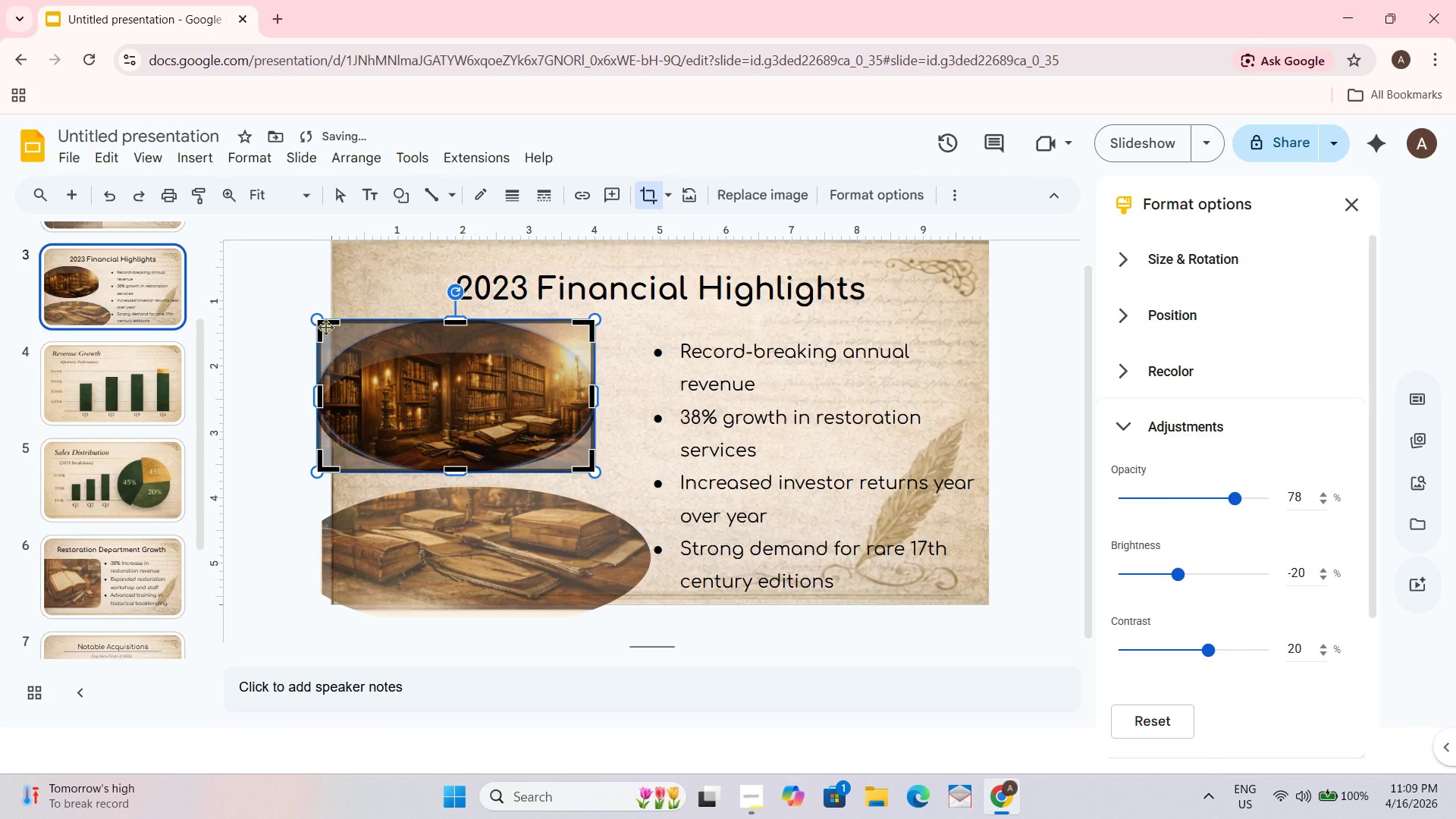 
left_click_drag(start_coordinate=[323, 322], to_coordinate=[289, 304])
 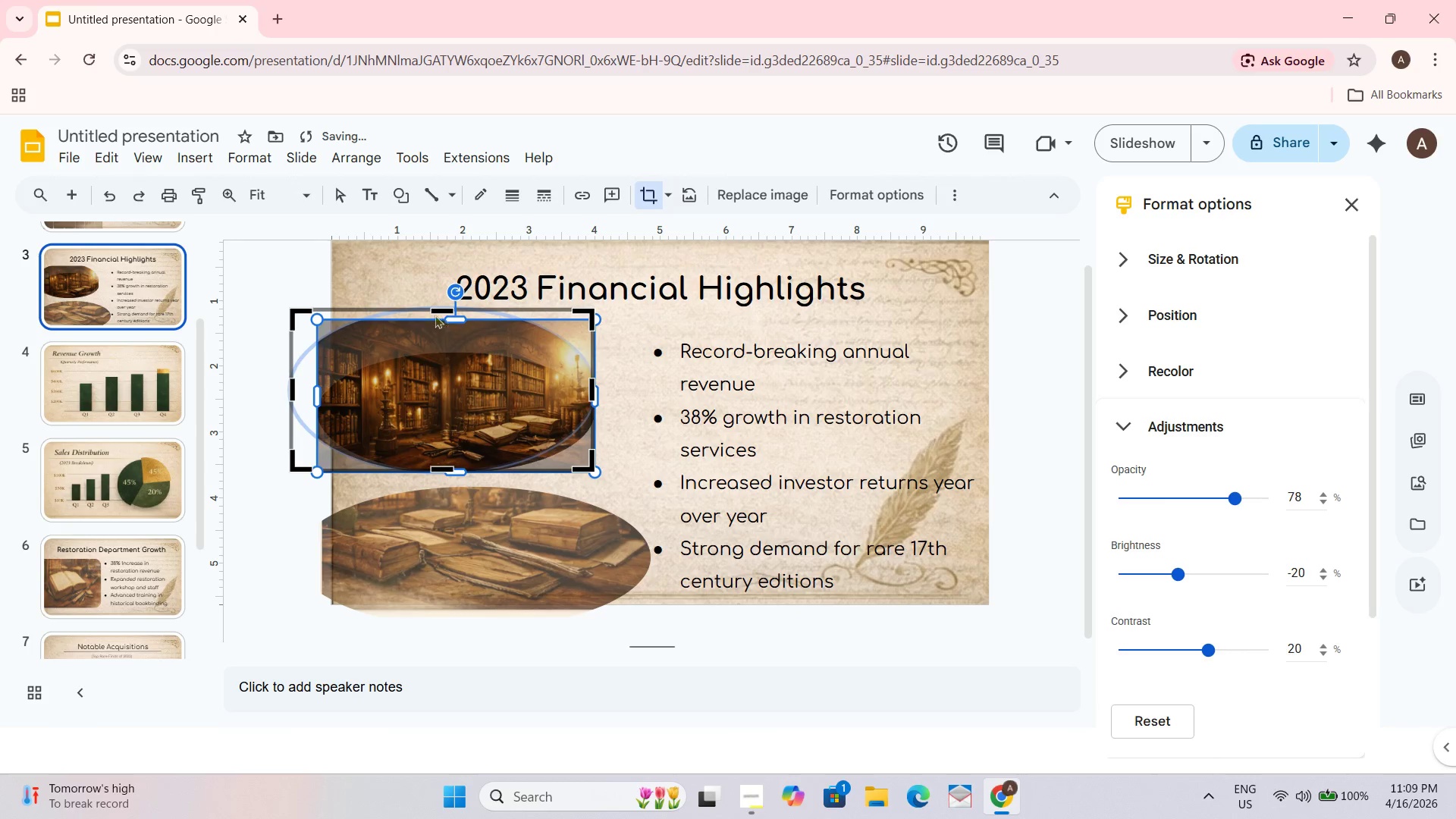 
left_click_drag(start_coordinate=[434, 309], to_coordinate=[437, 318])
 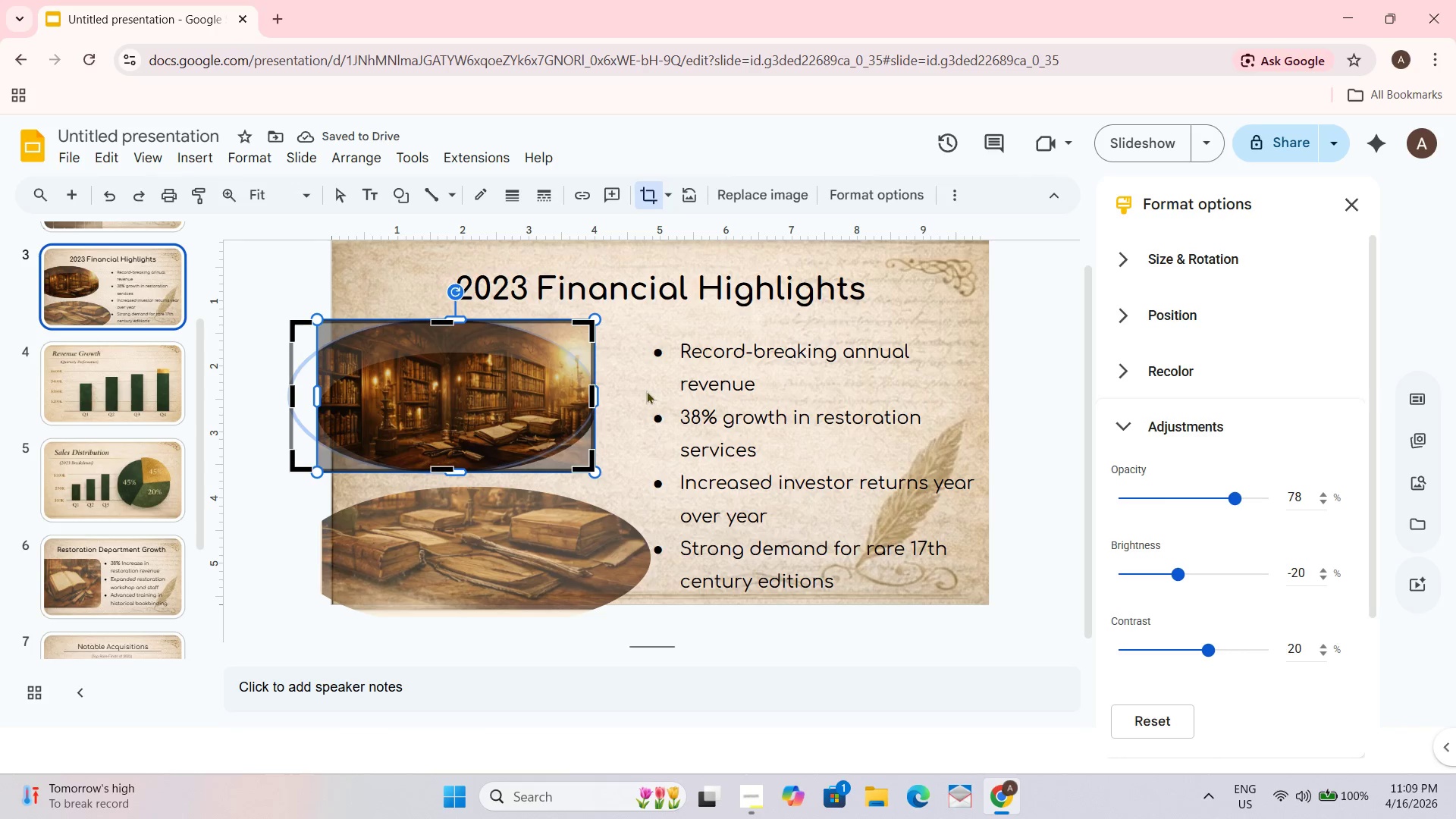 
double_click([488, 405])
 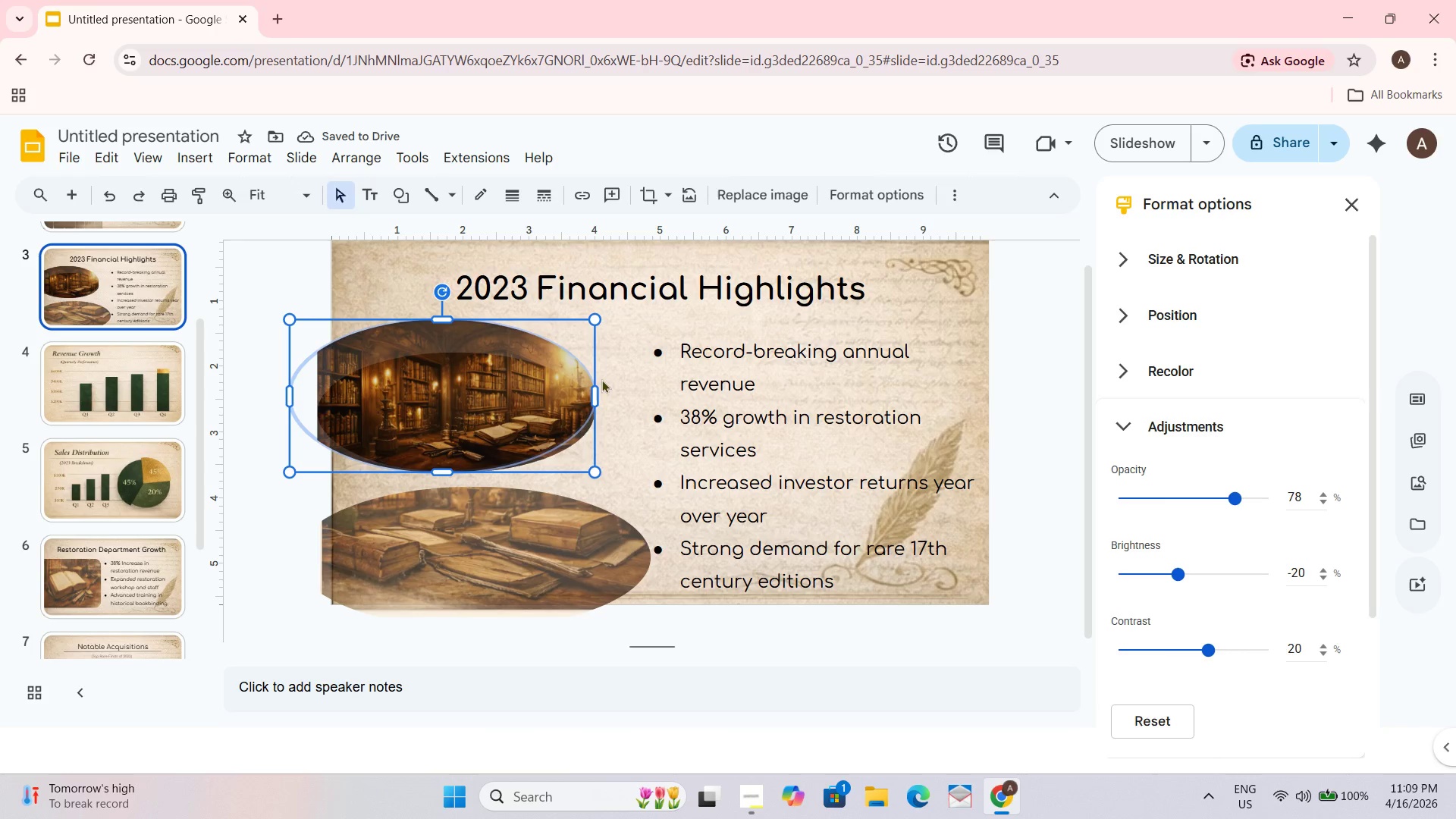 
left_click([617, 371])
 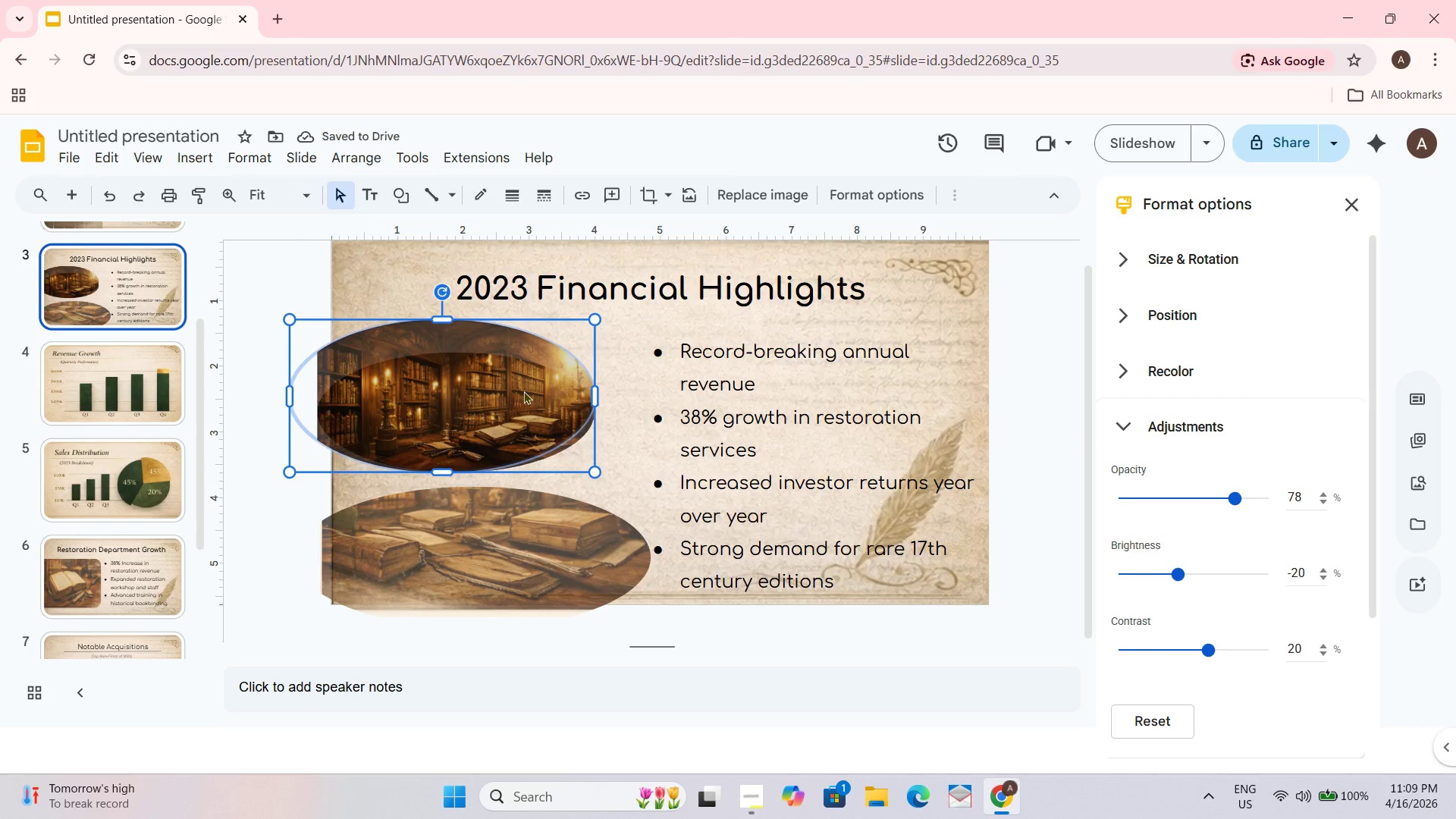 
left_click_drag(start_coordinate=[522, 386], to_coordinate=[488, 334])
 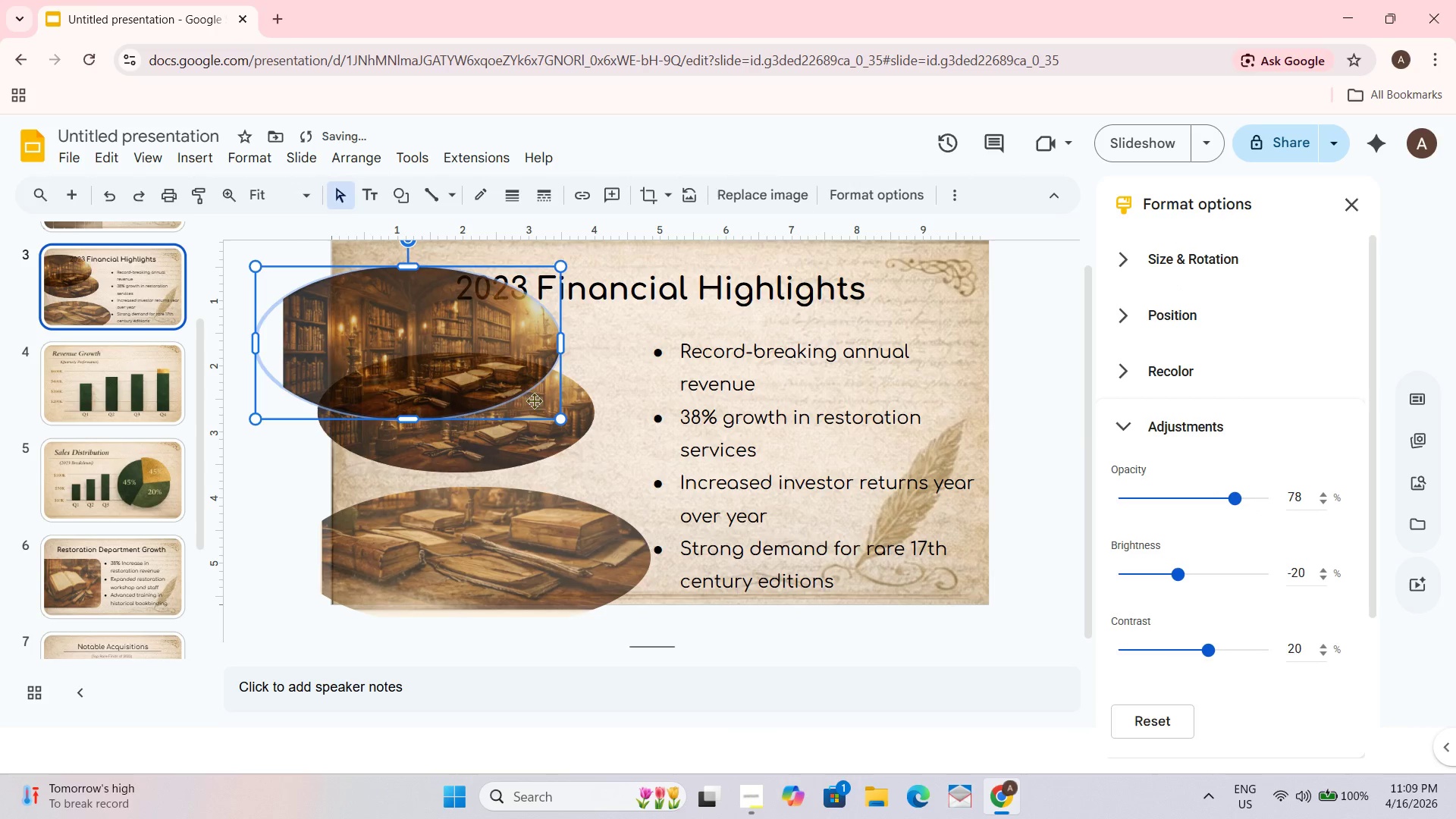 
mouse_move([531, 422])
 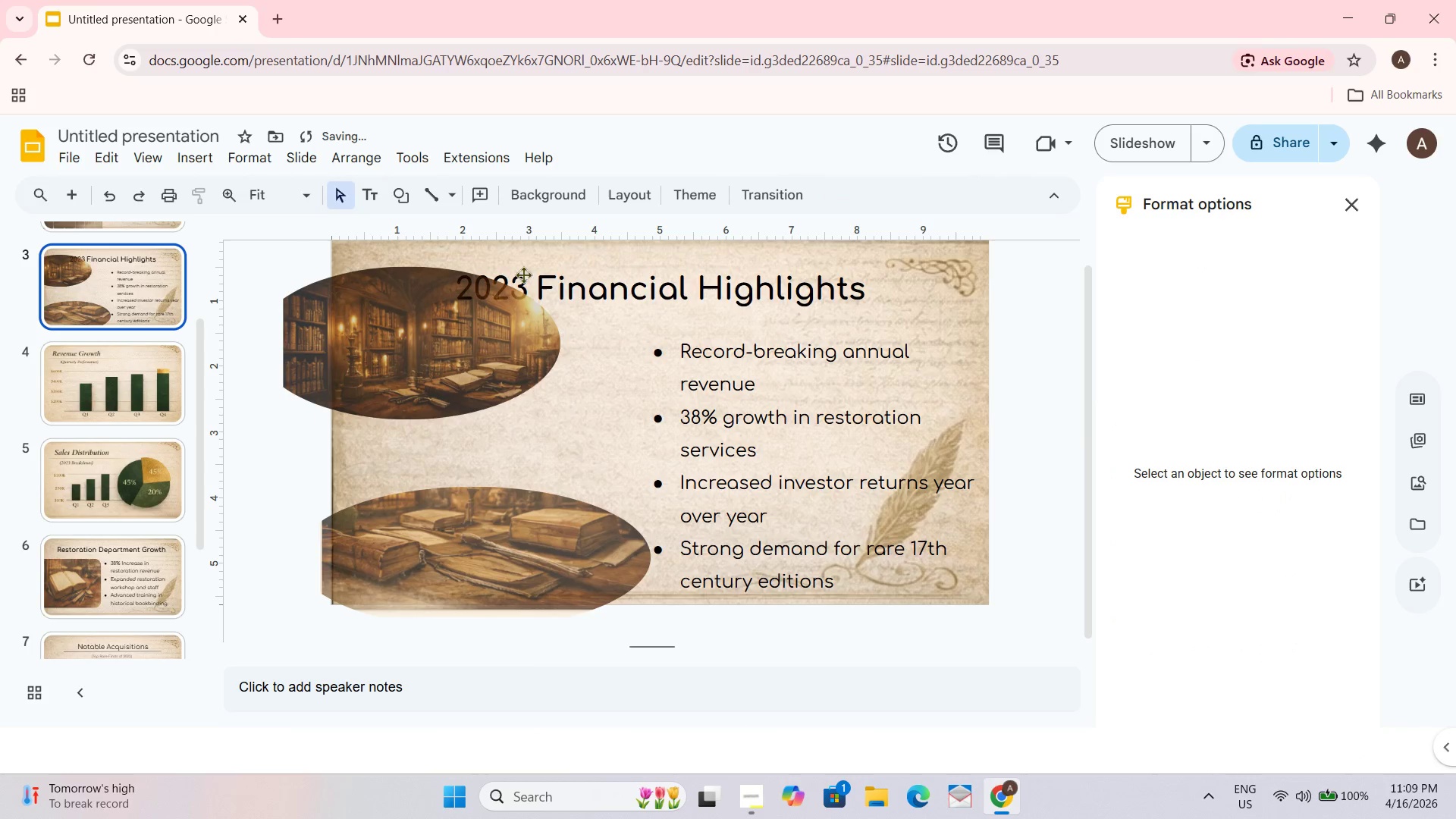 
double_click([435, 332])
 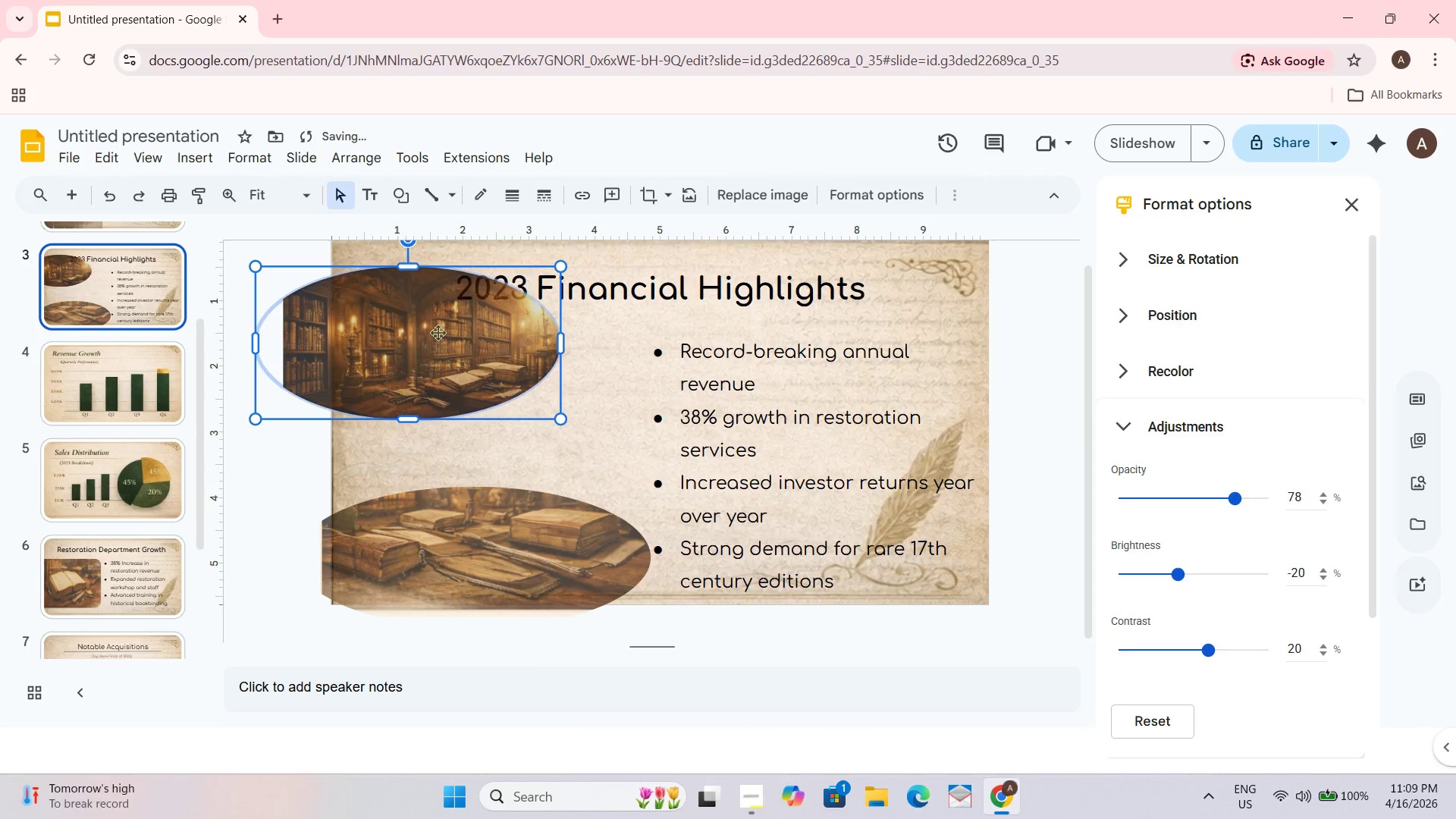 
left_click_drag(start_coordinate=[438, 334], to_coordinate=[472, 387])
 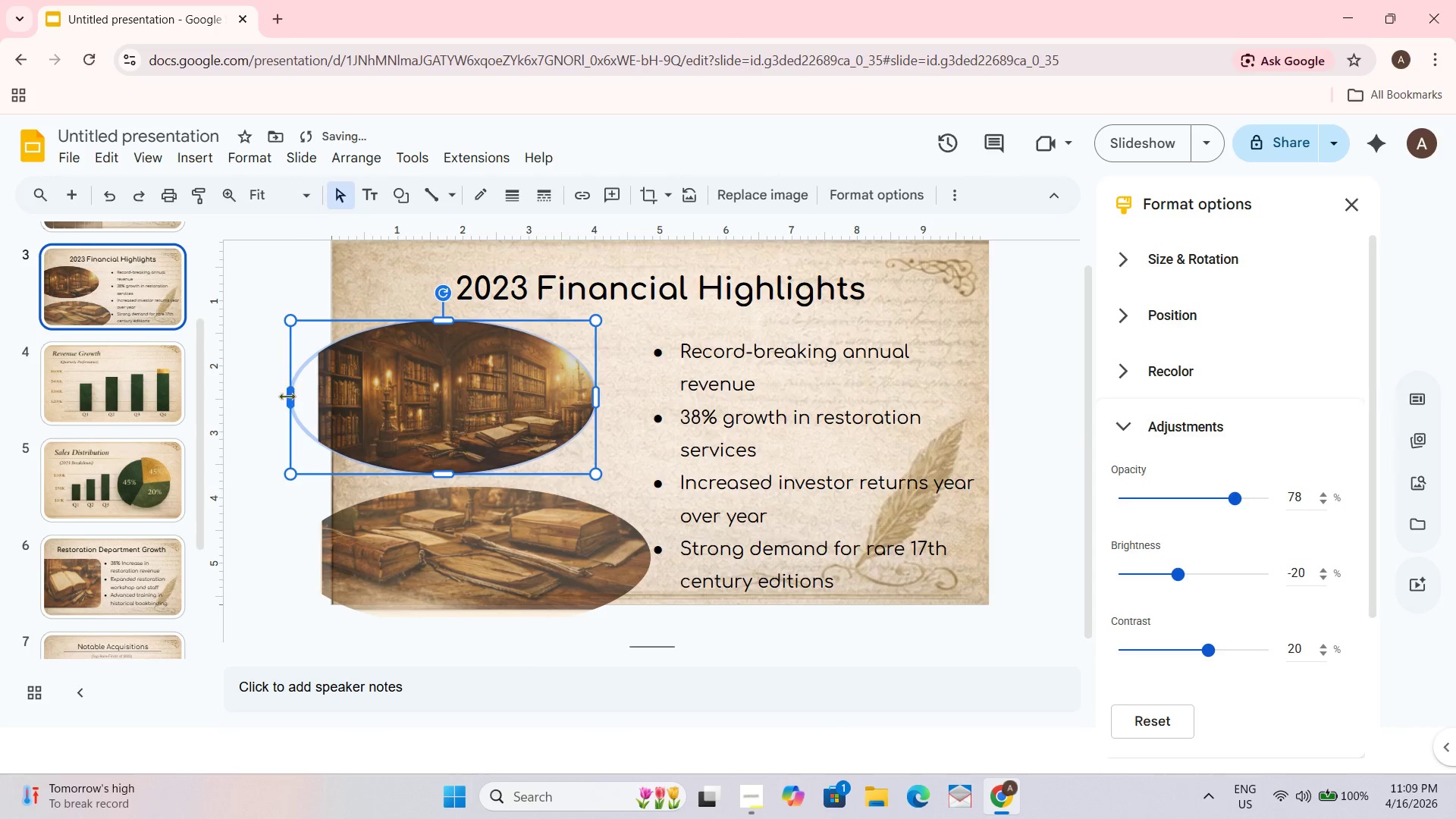 
left_click_drag(start_coordinate=[284, 397], to_coordinate=[275, 397])
 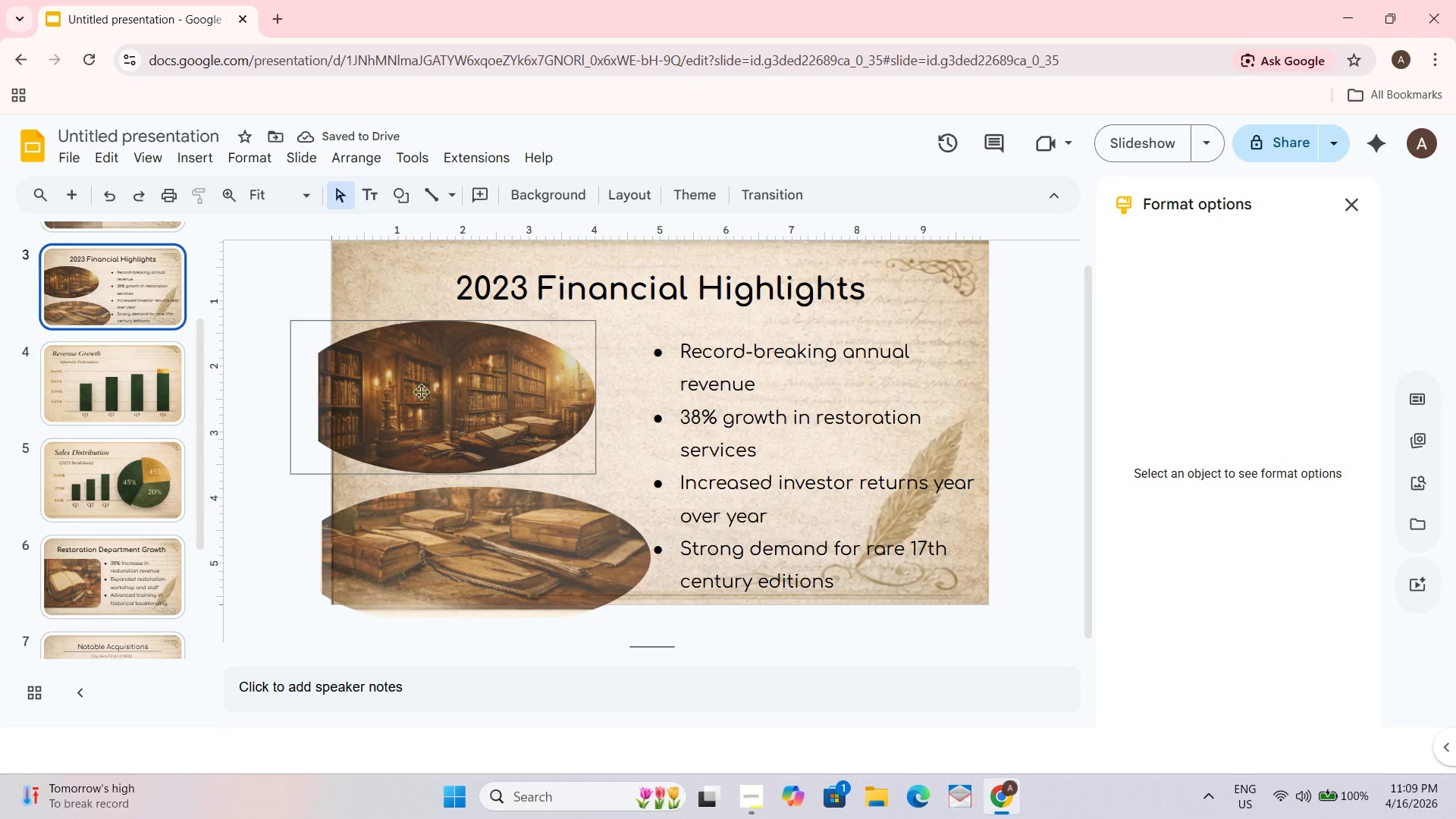 
left_click([410, 393])
 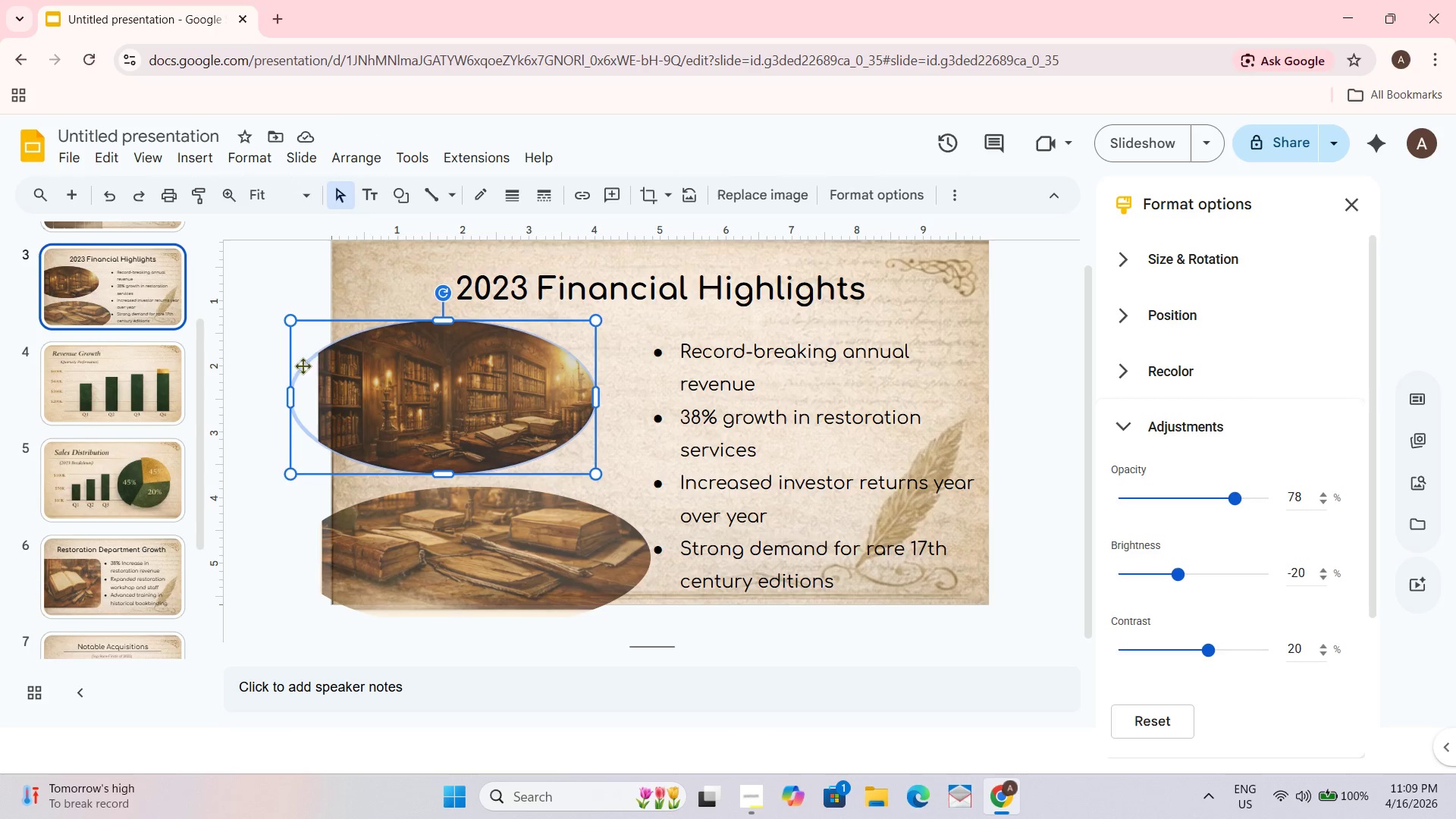 
left_click_drag(start_coordinate=[290, 318], to_coordinate=[261, 314])
 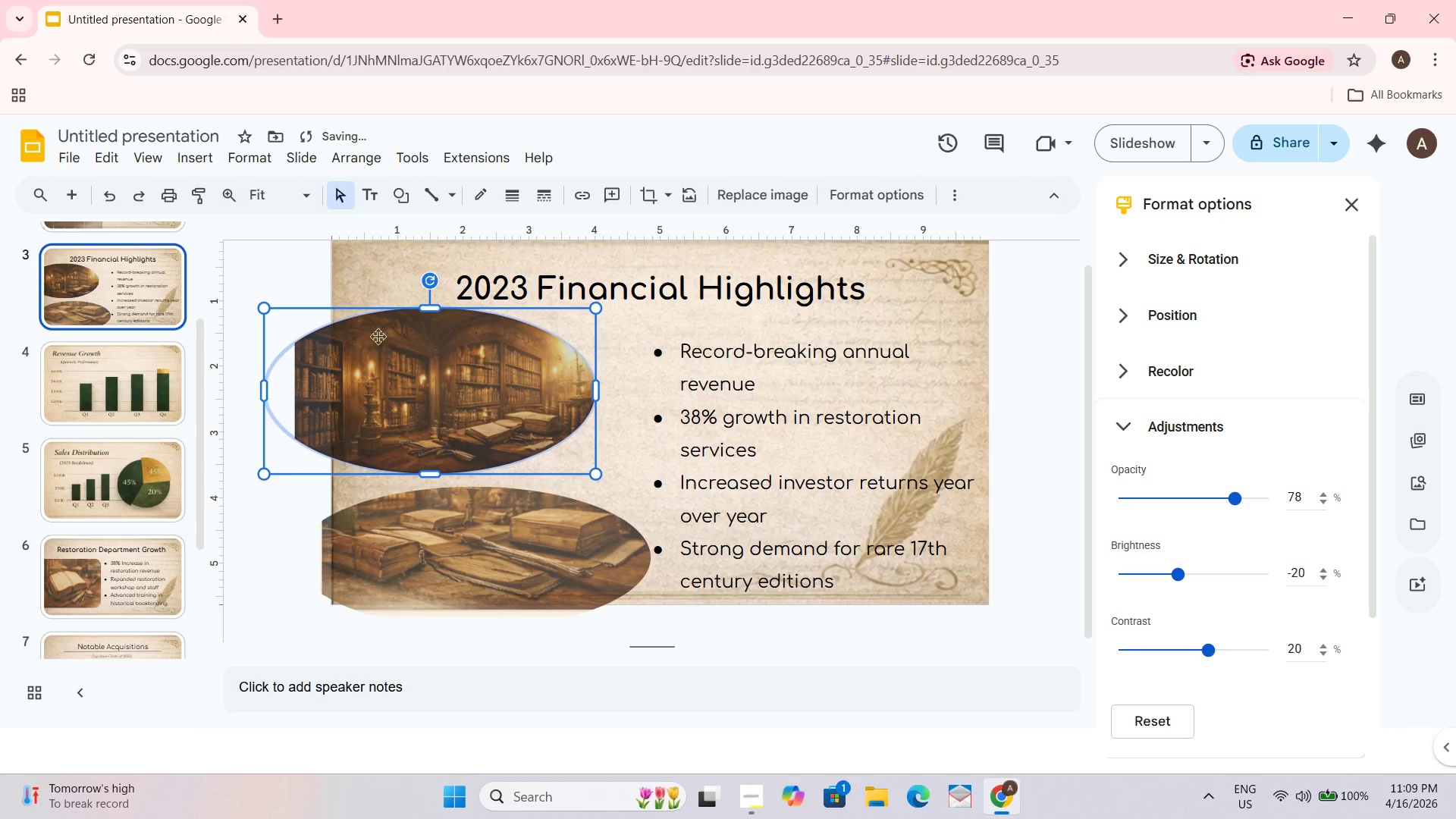 
left_click_drag(start_coordinate=[410, 350], to_coordinate=[413, 360])
 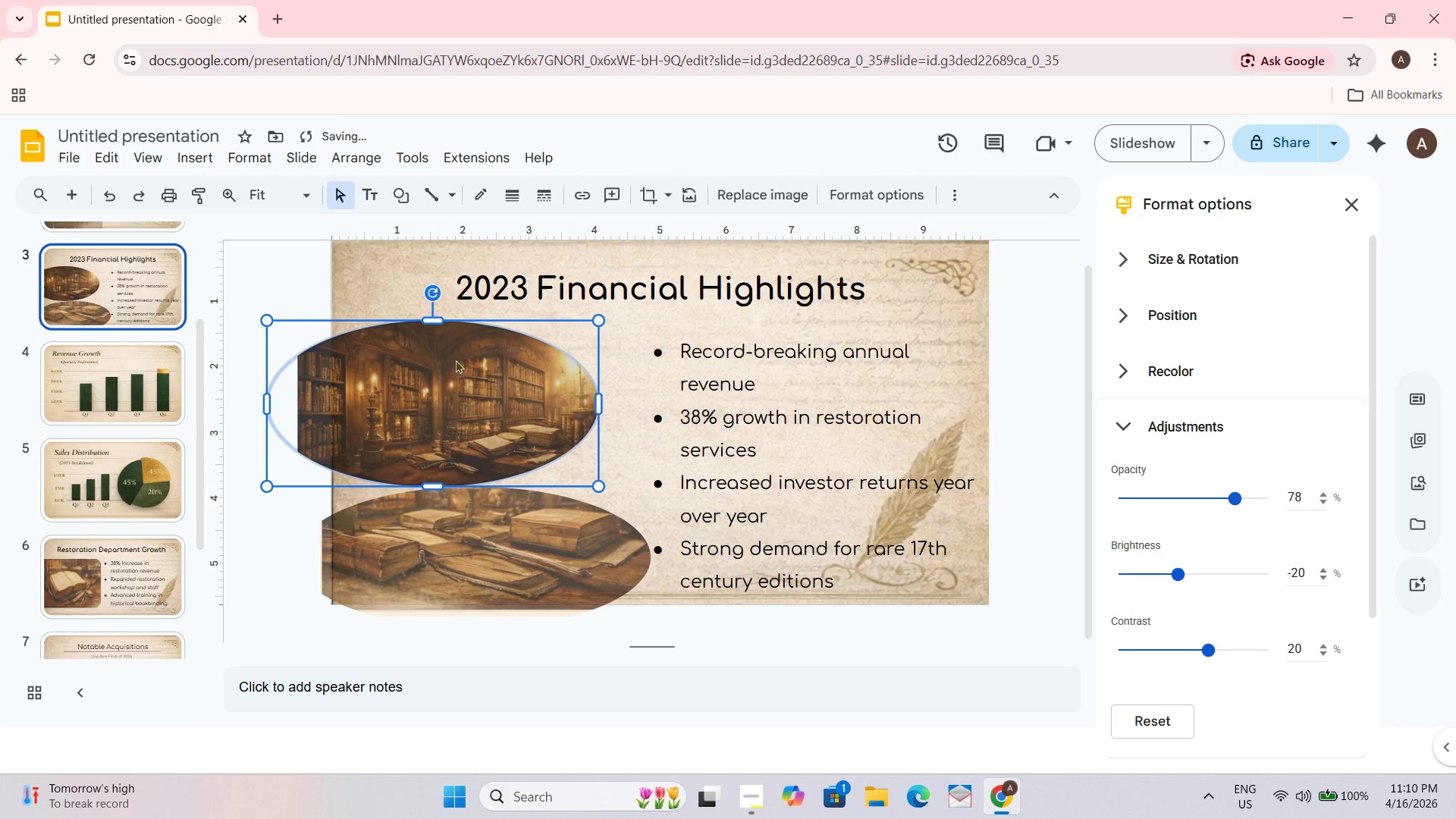 
left_click_drag(start_coordinate=[455, 362], to_coordinate=[456, 357])
 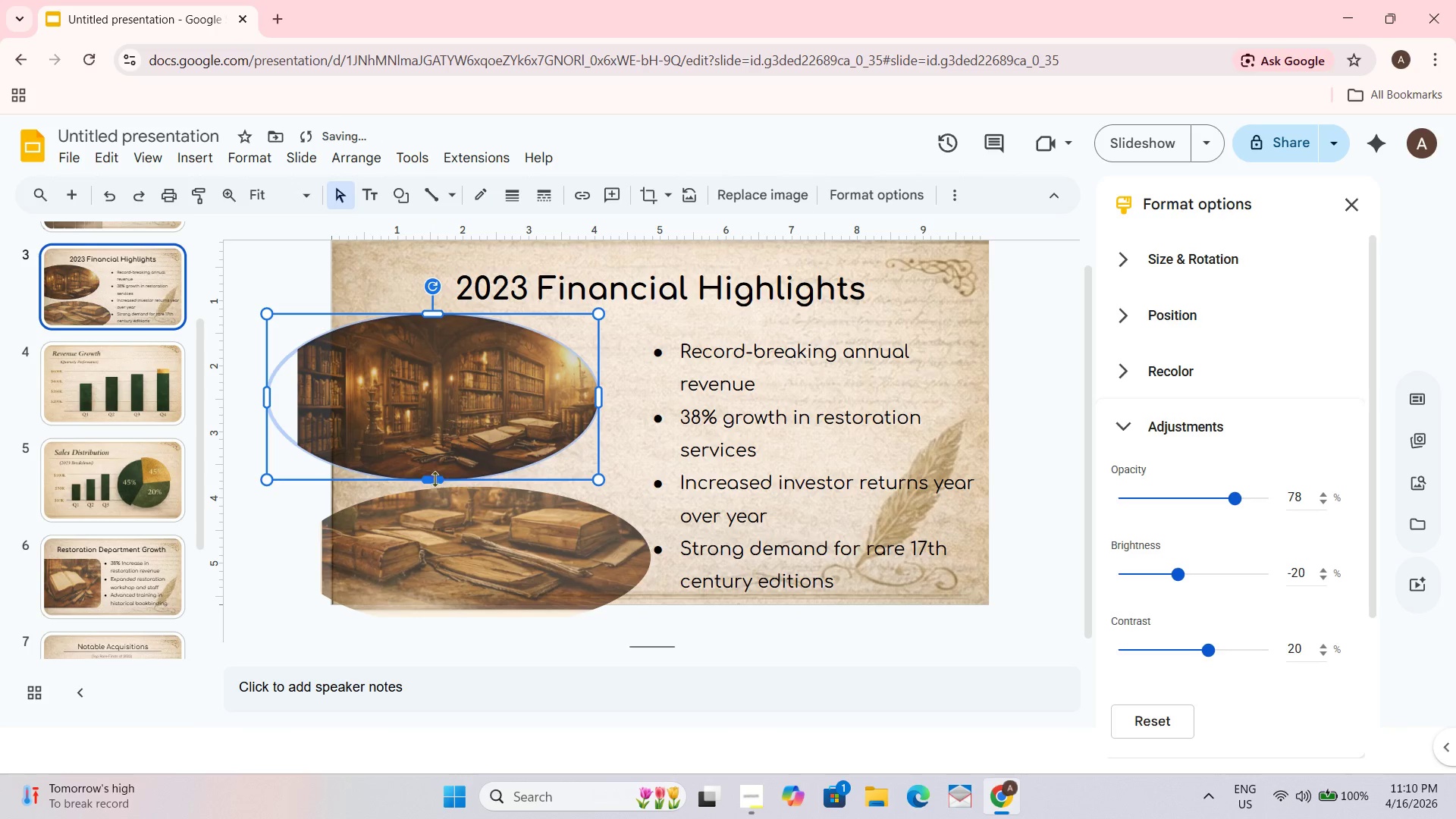 
left_click_drag(start_coordinate=[435, 480], to_coordinate=[435, 461])
 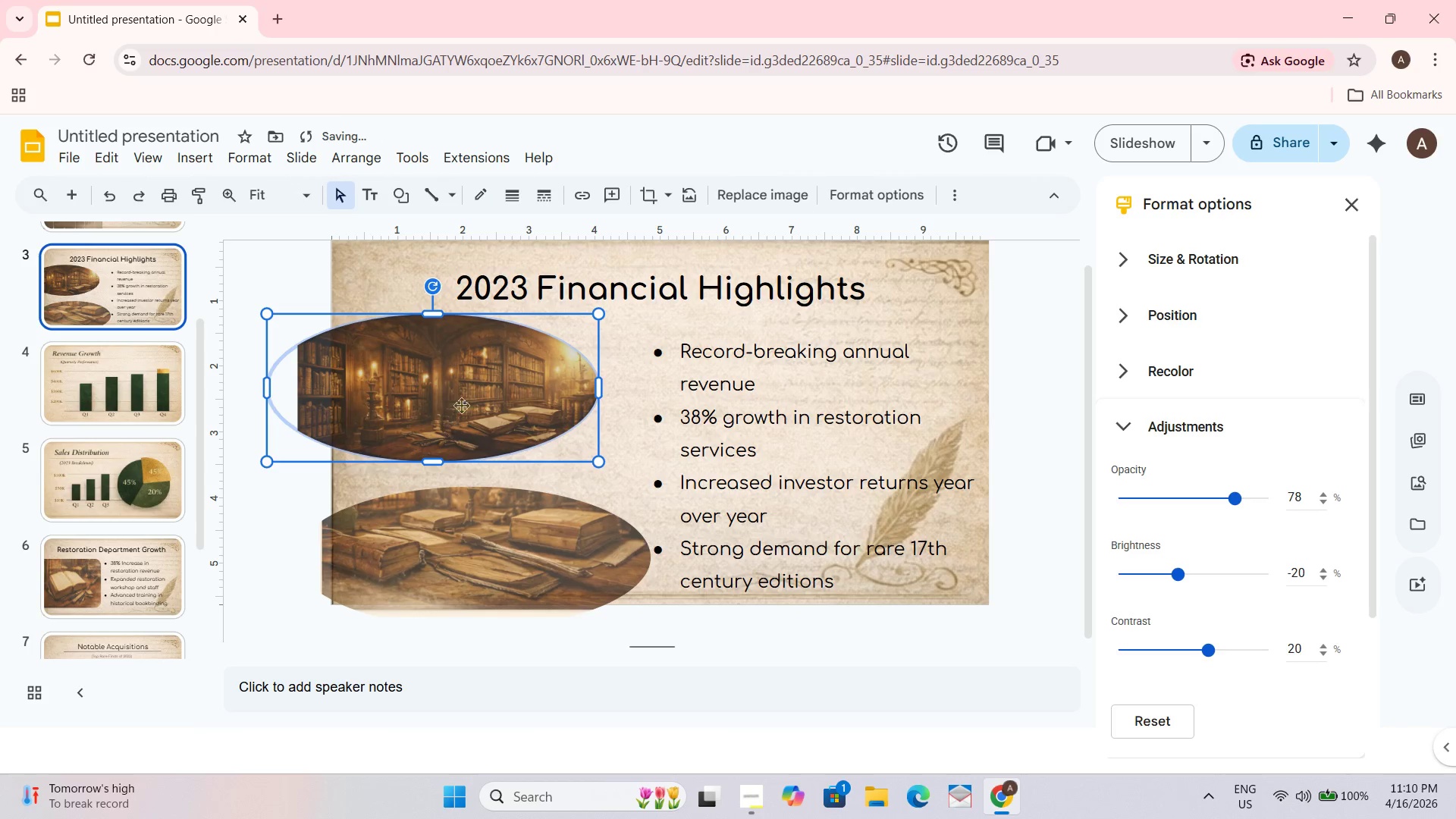 
left_click_drag(start_coordinate=[463, 401], to_coordinate=[469, 412])
 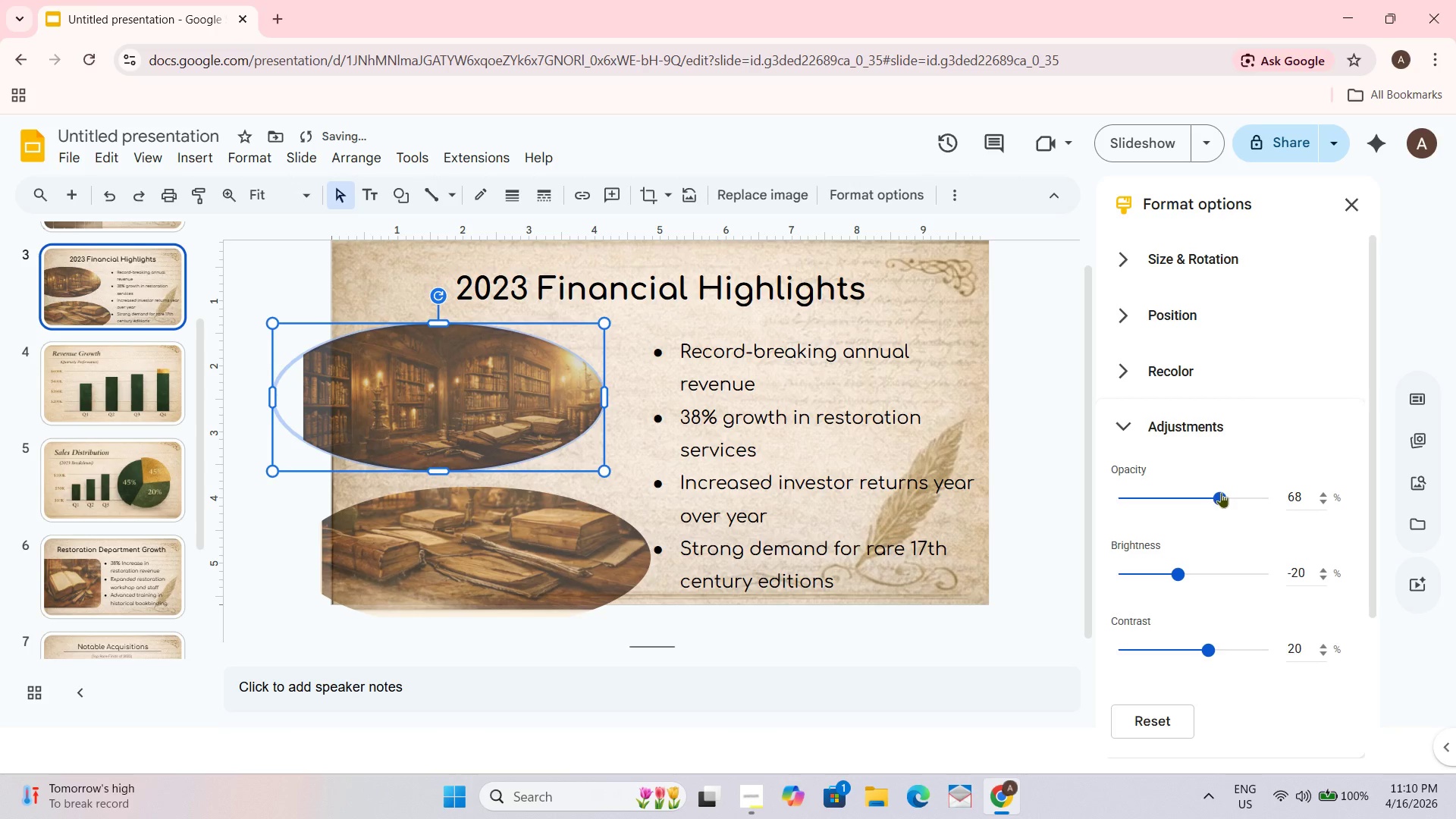 
wait(5.53)
 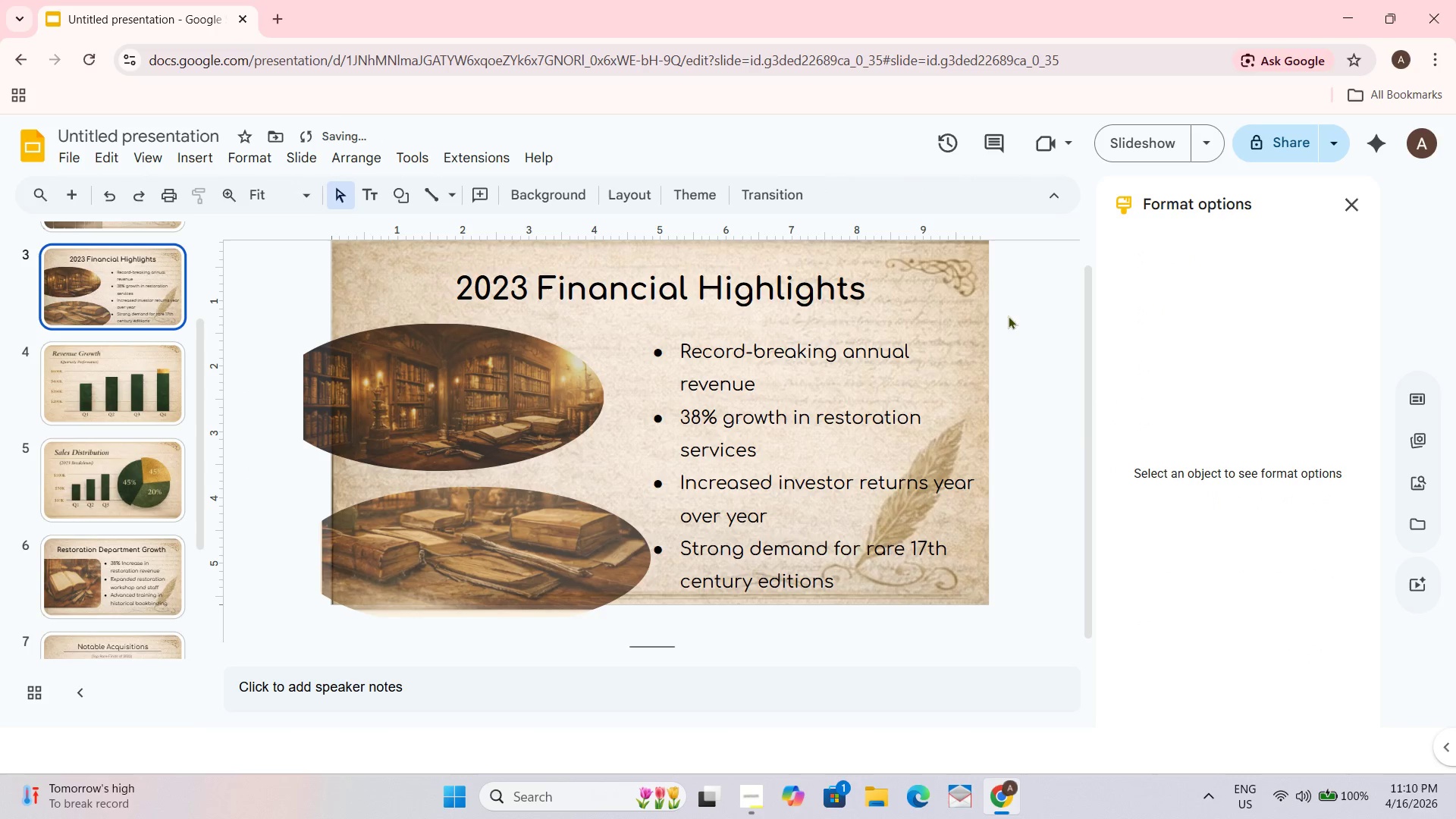 
scroll: coordinate [93, 528], scroll_direction: down, amount: 4.0
 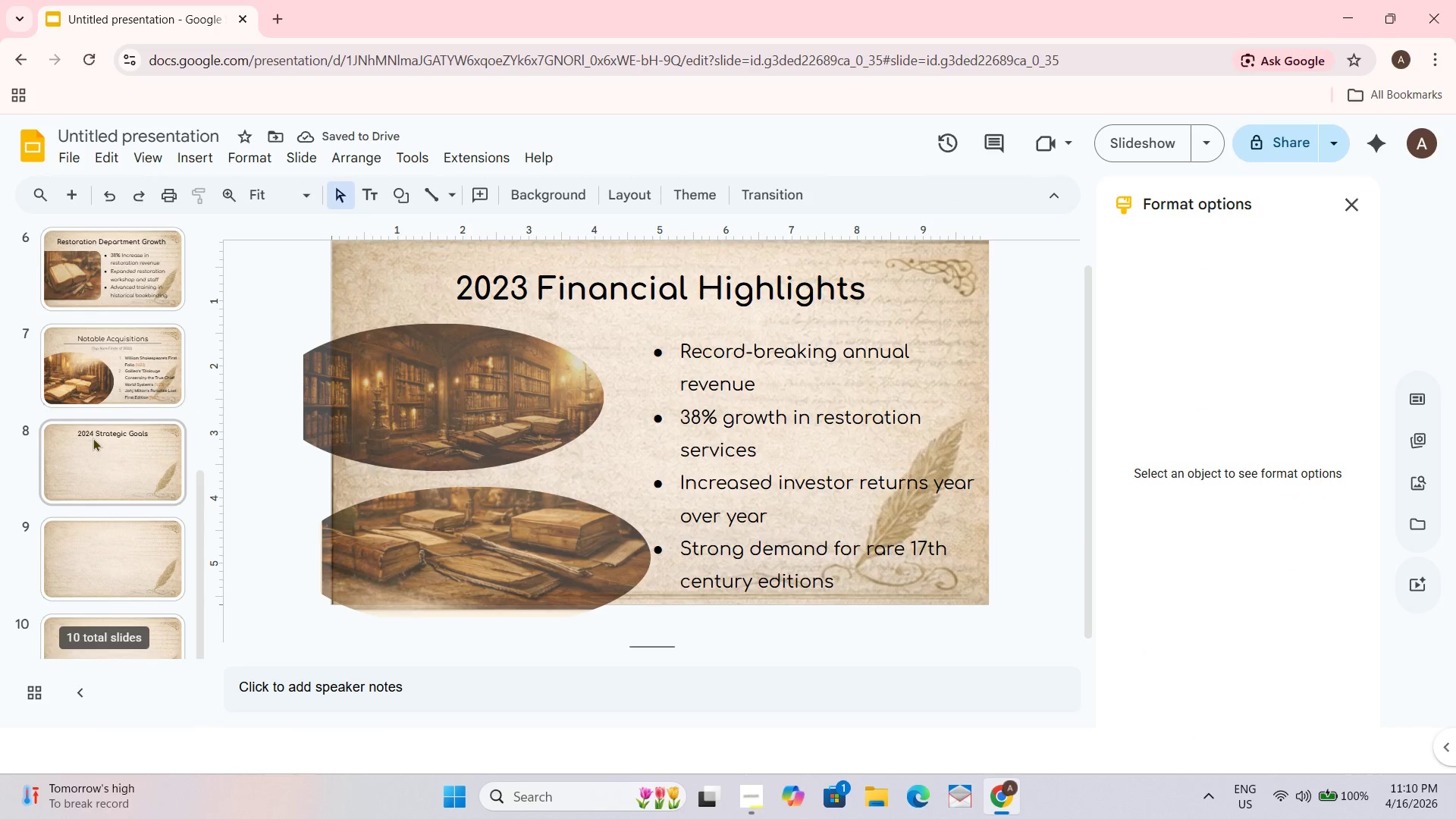 
left_click([93, 444])
 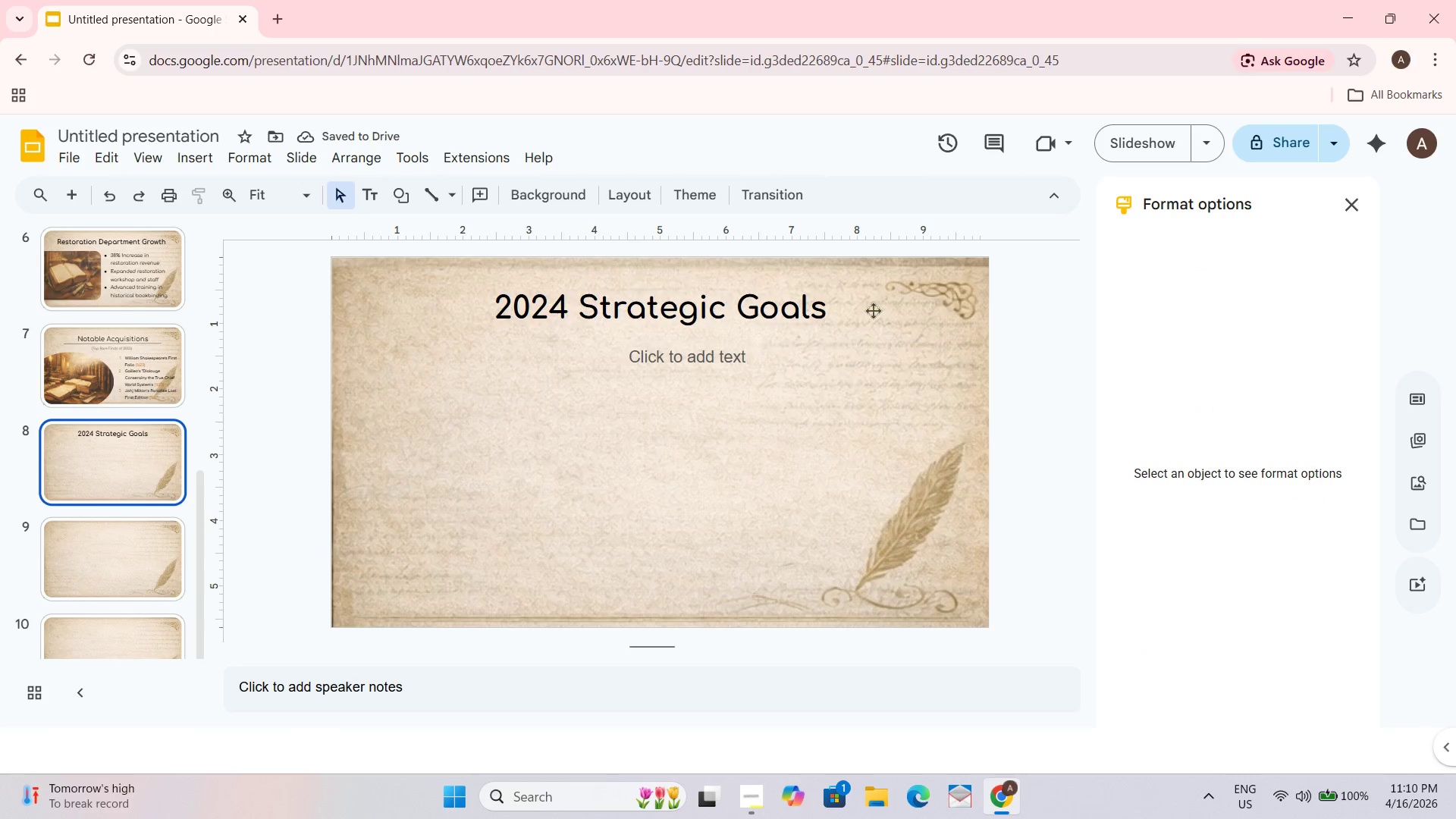 
left_click_drag(start_coordinate=[717, 378], to_coordinate=[713, 381])
 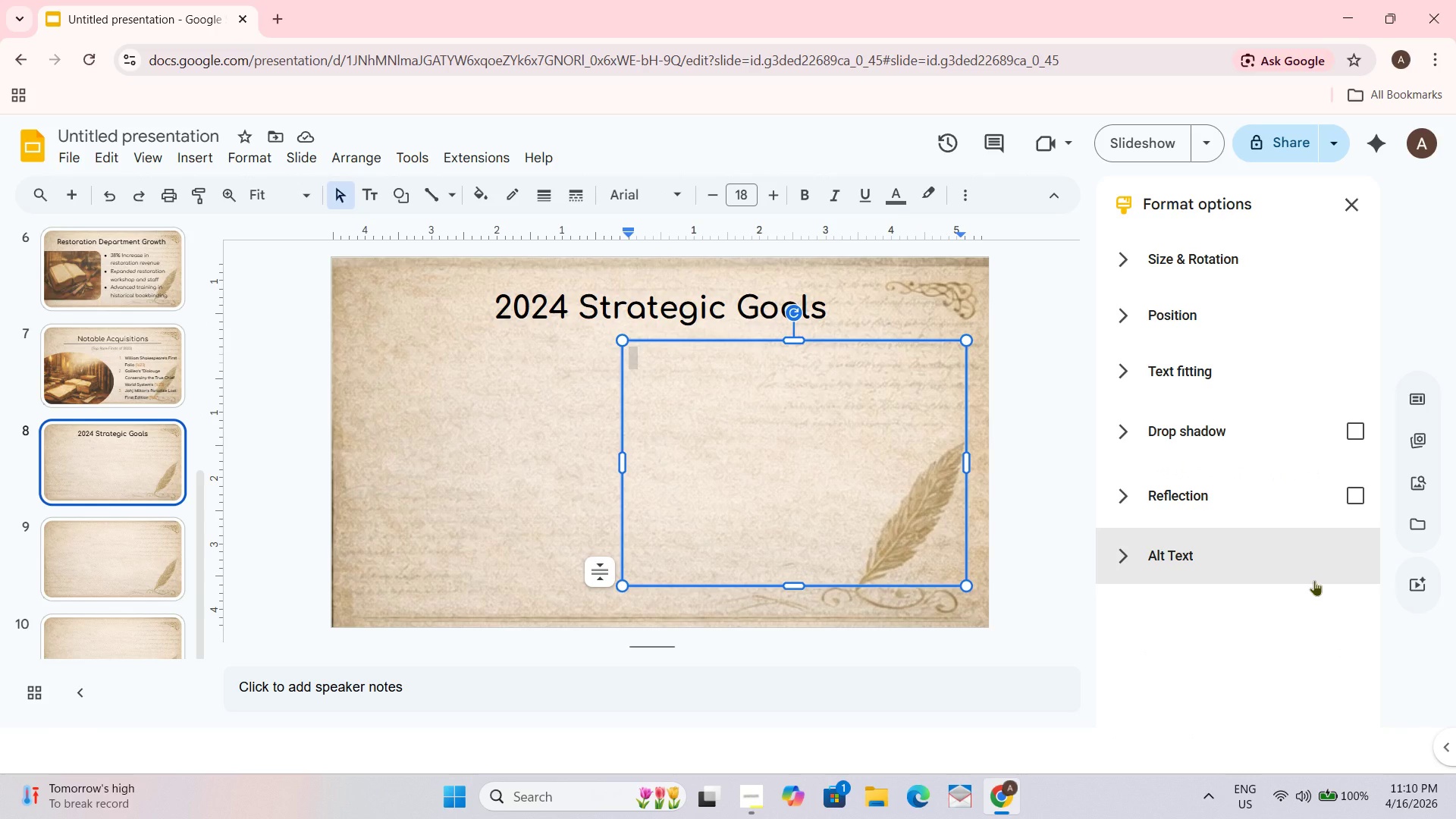 
key(Control+Shift+8)
 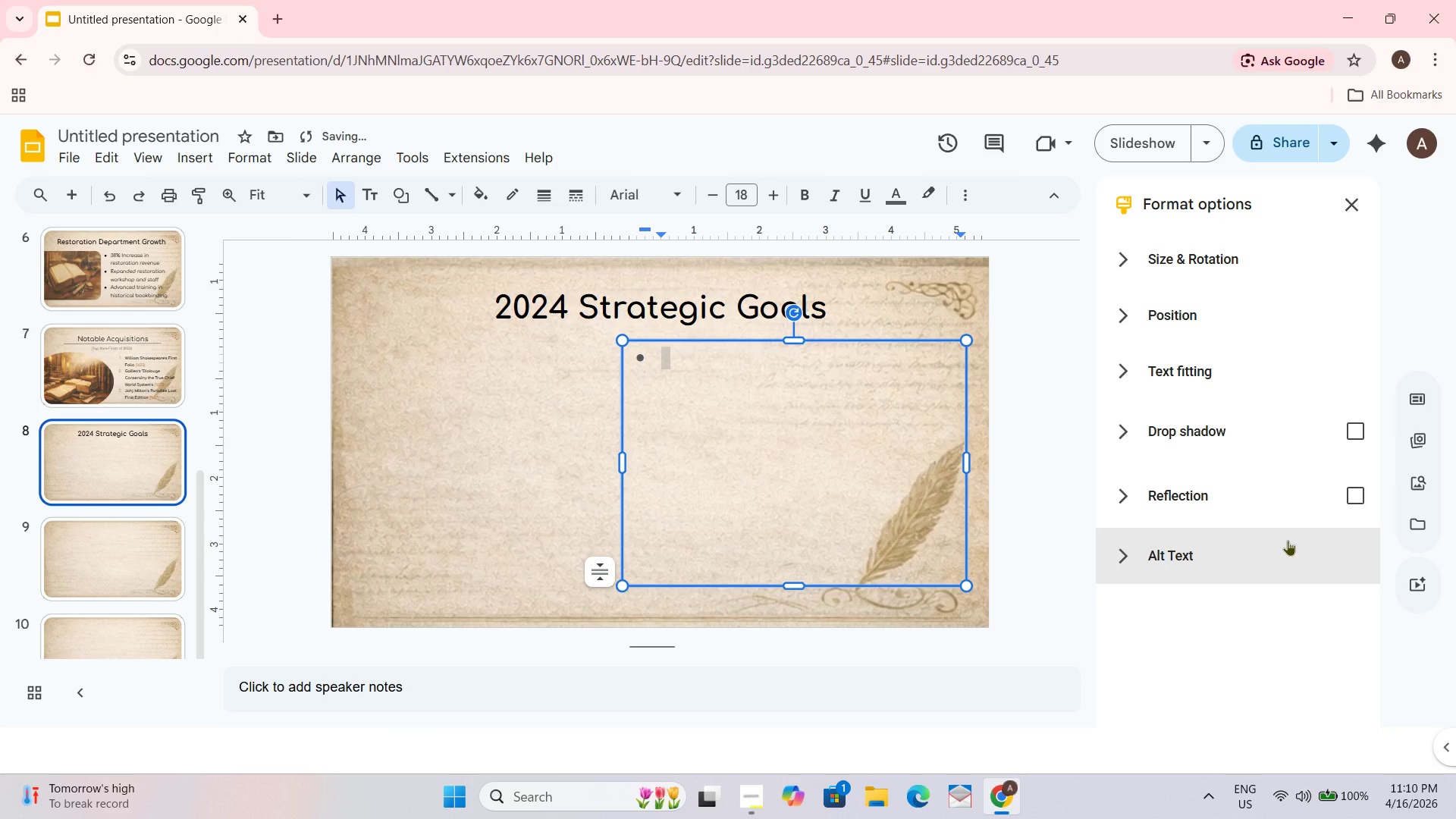 
type(Acquire Five)
key(Backspace)
key(Backspace)
key(Backspace)
key(Backspace)
type(fice)
key(Backspace)
key(Backspace)
type(ve additional rare 17th century edition)
 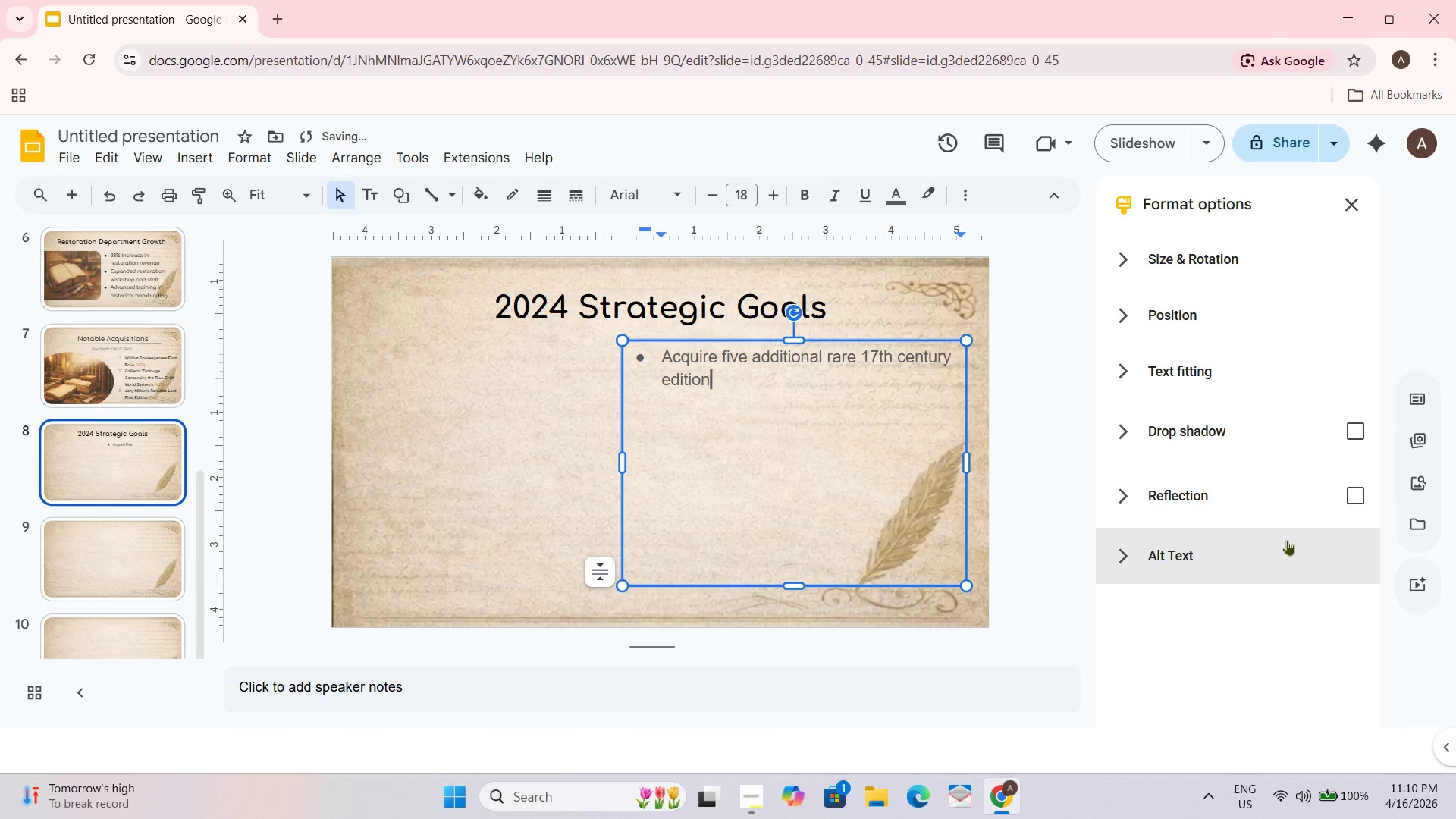 
key(S)
 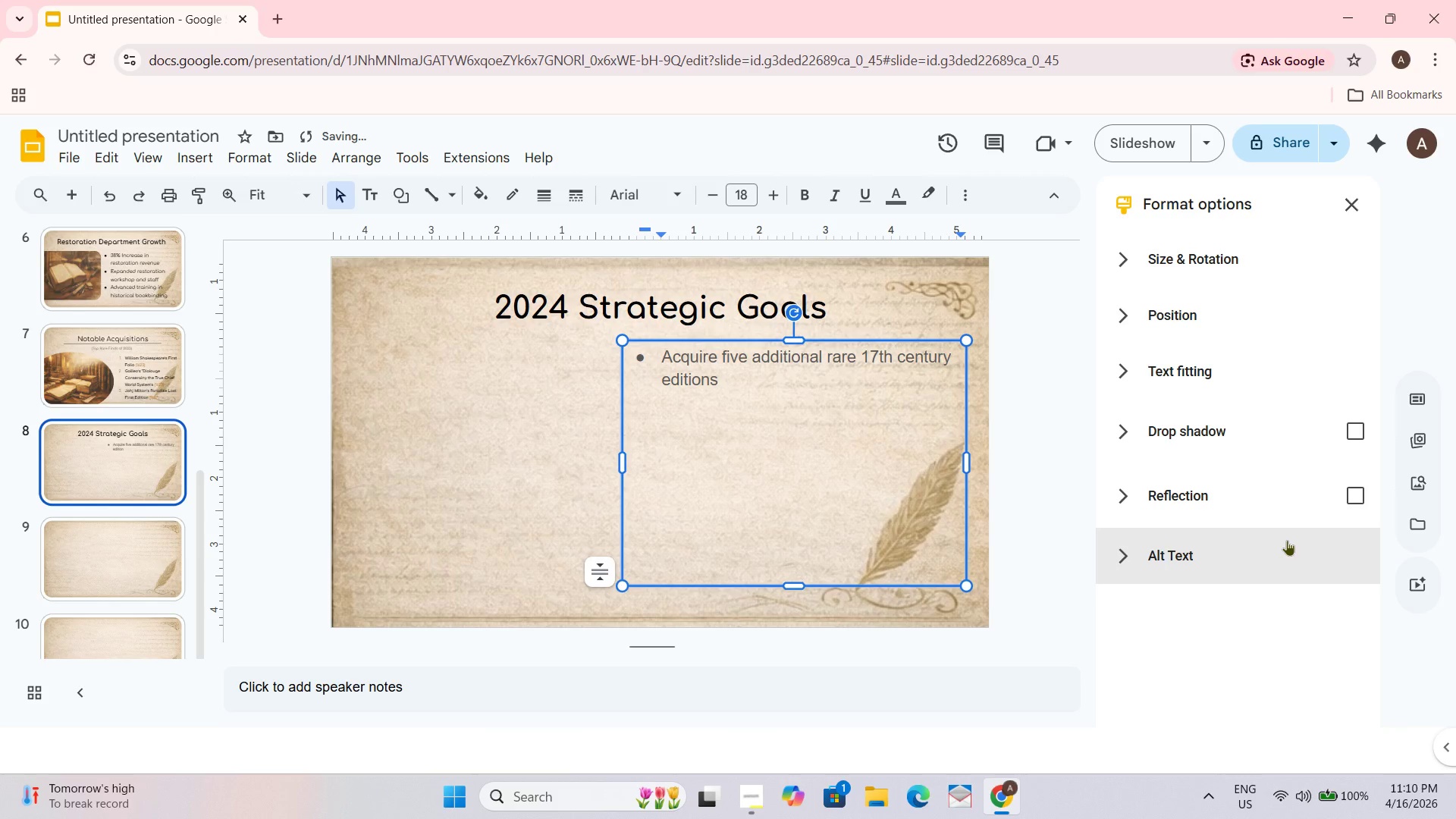 
key(Space)
 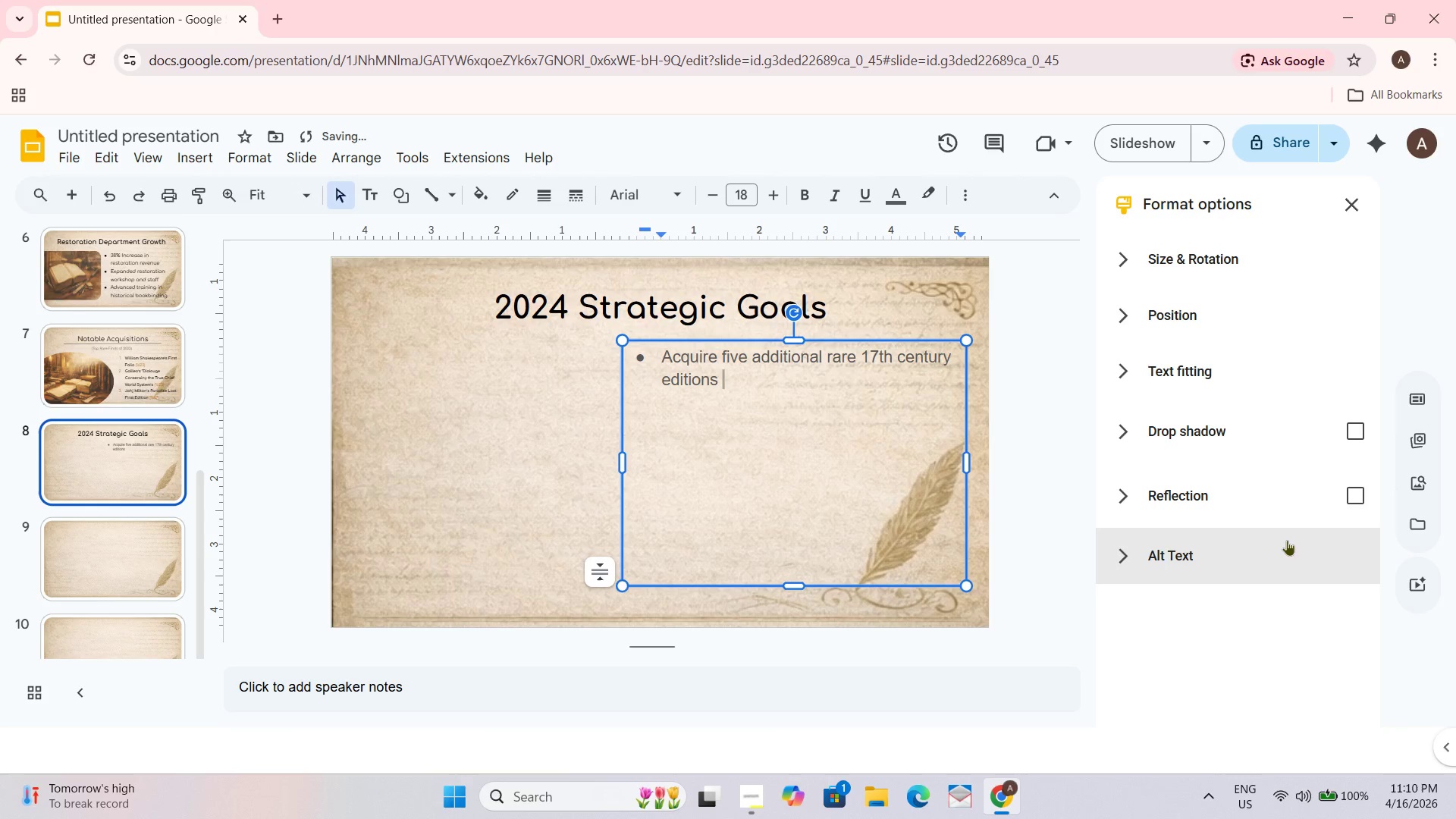 
key(Enter)
 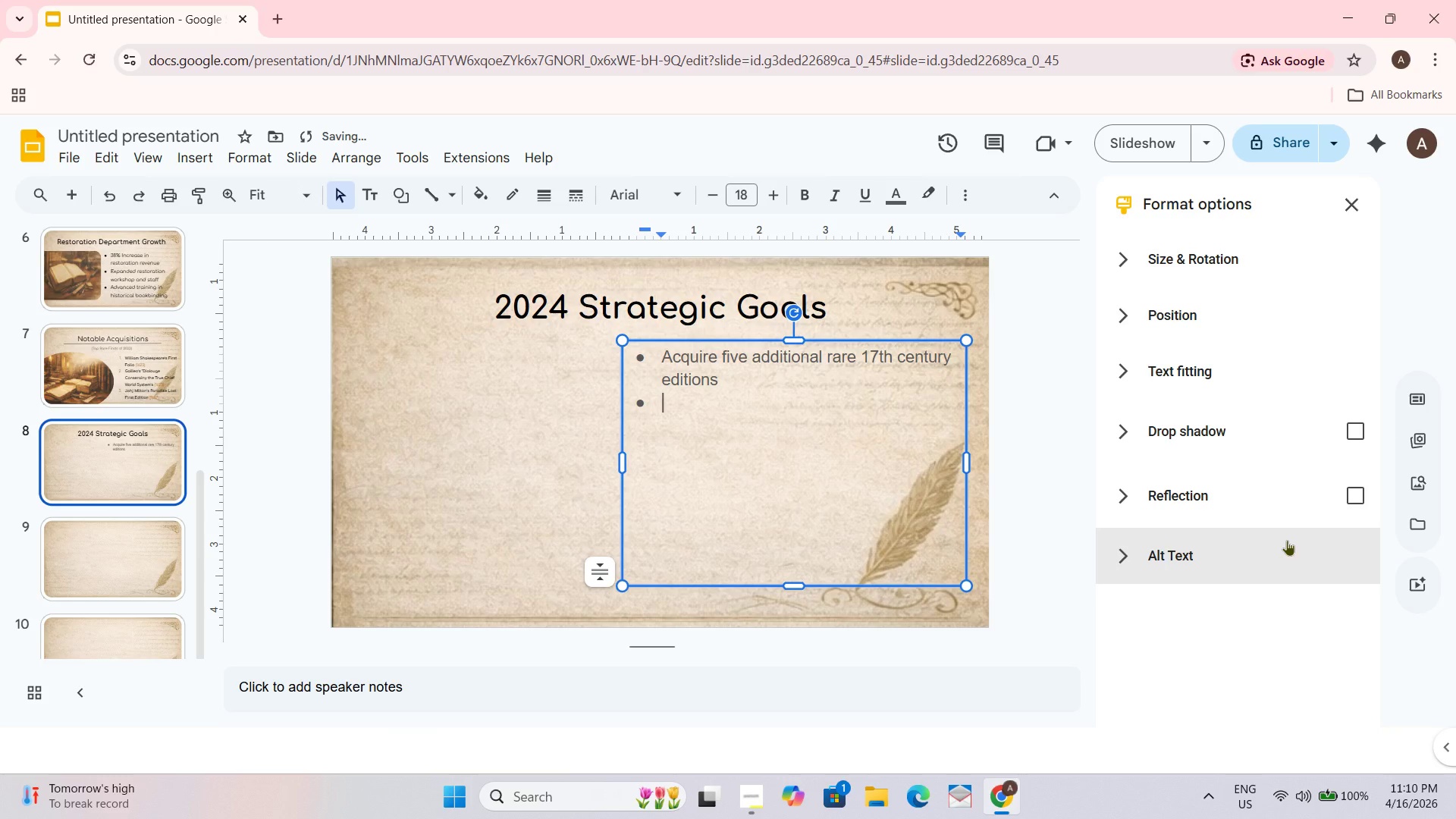 
type(Expand )
 